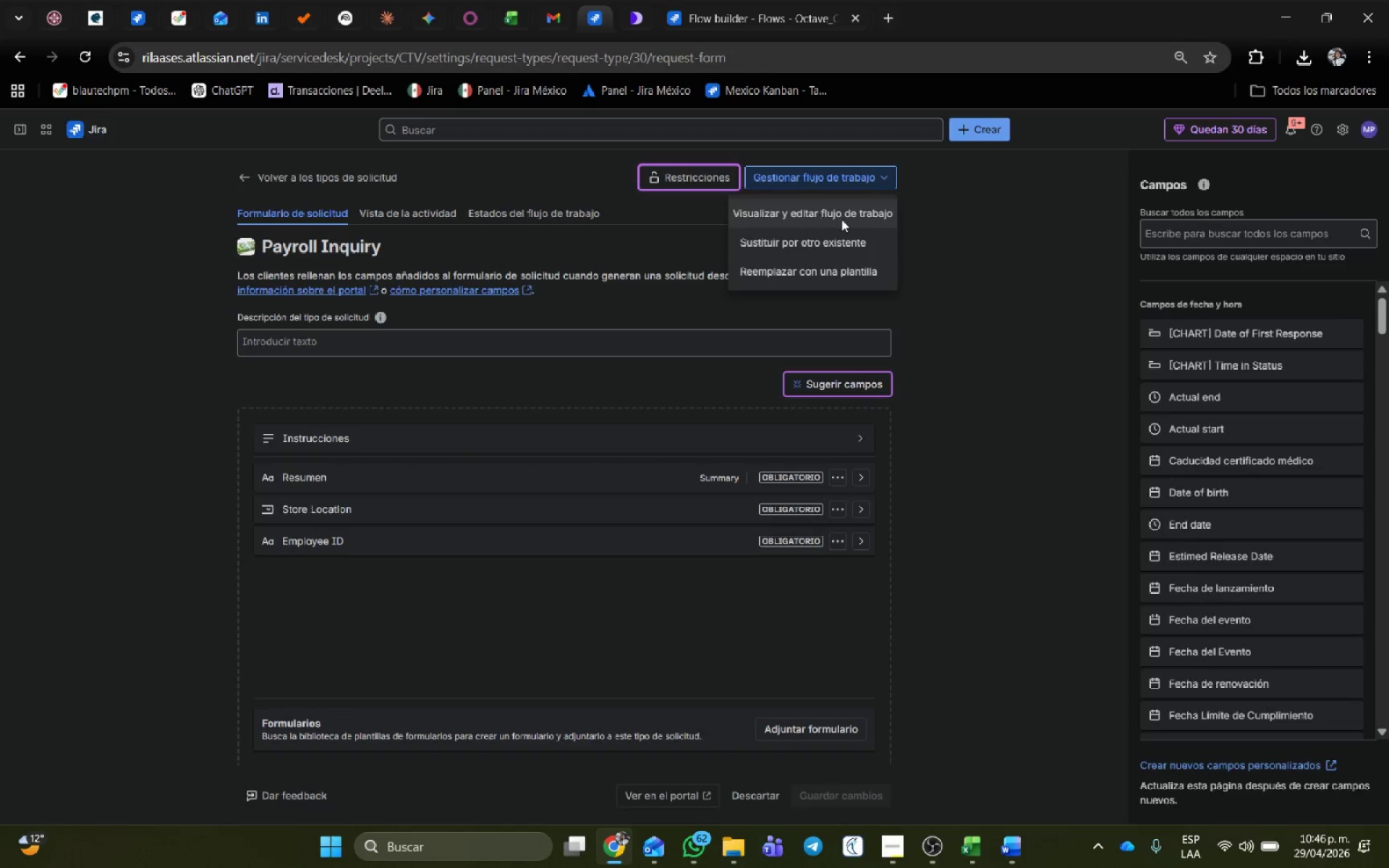 
mouse_move([1035, 256])
 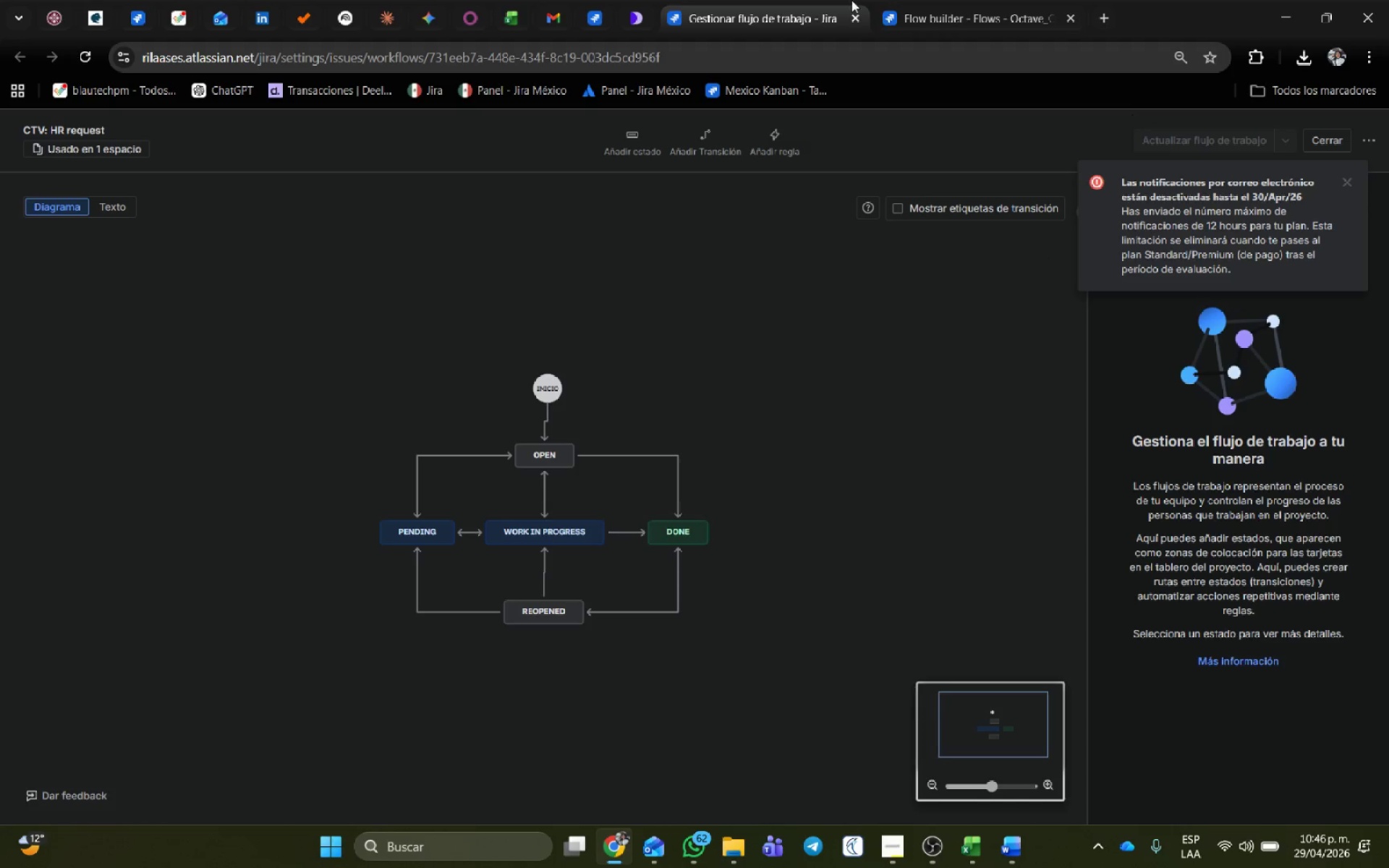 
left_click([958, 0])
 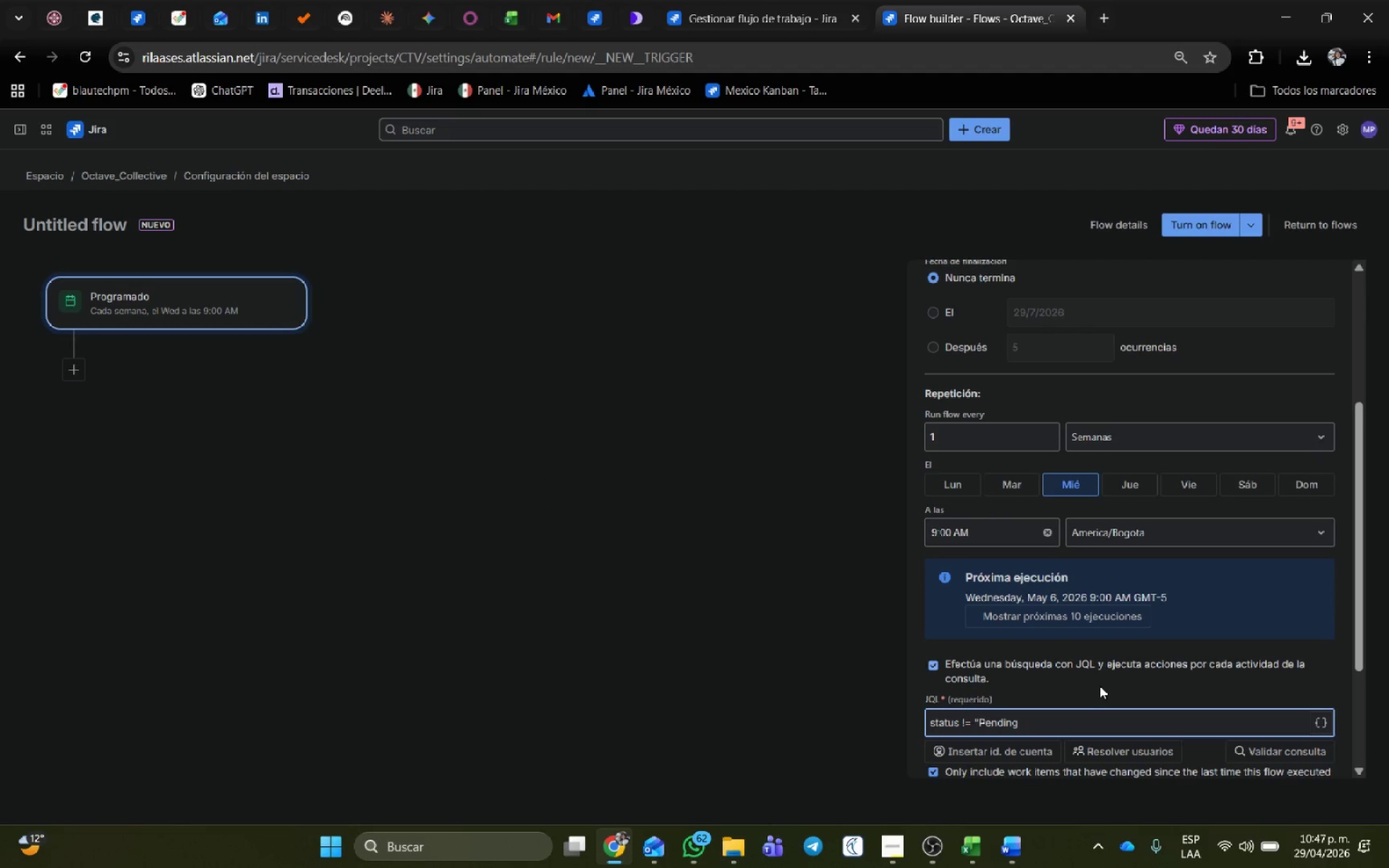 
type(@ AND )
 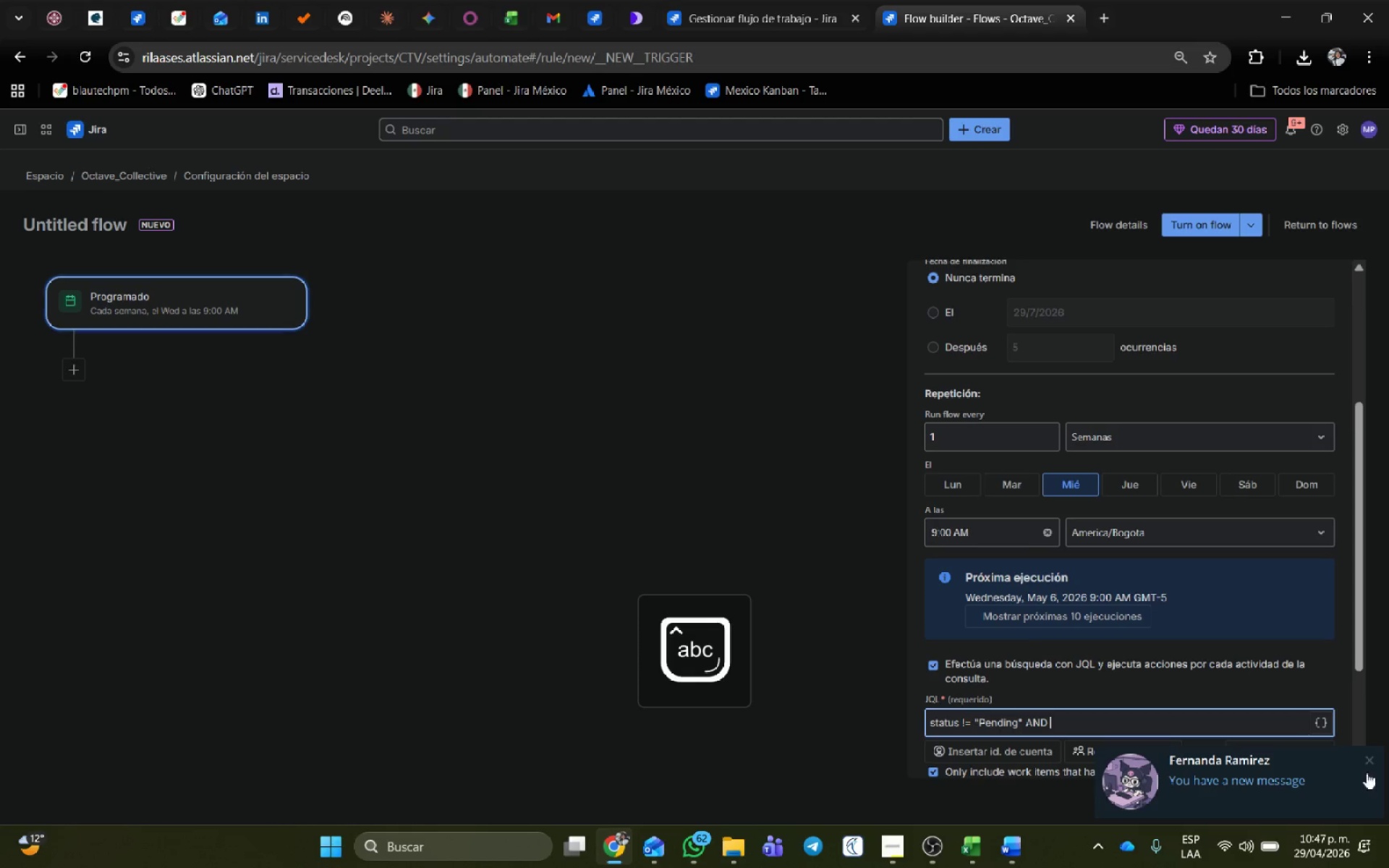 
left_click([1369, 760])
 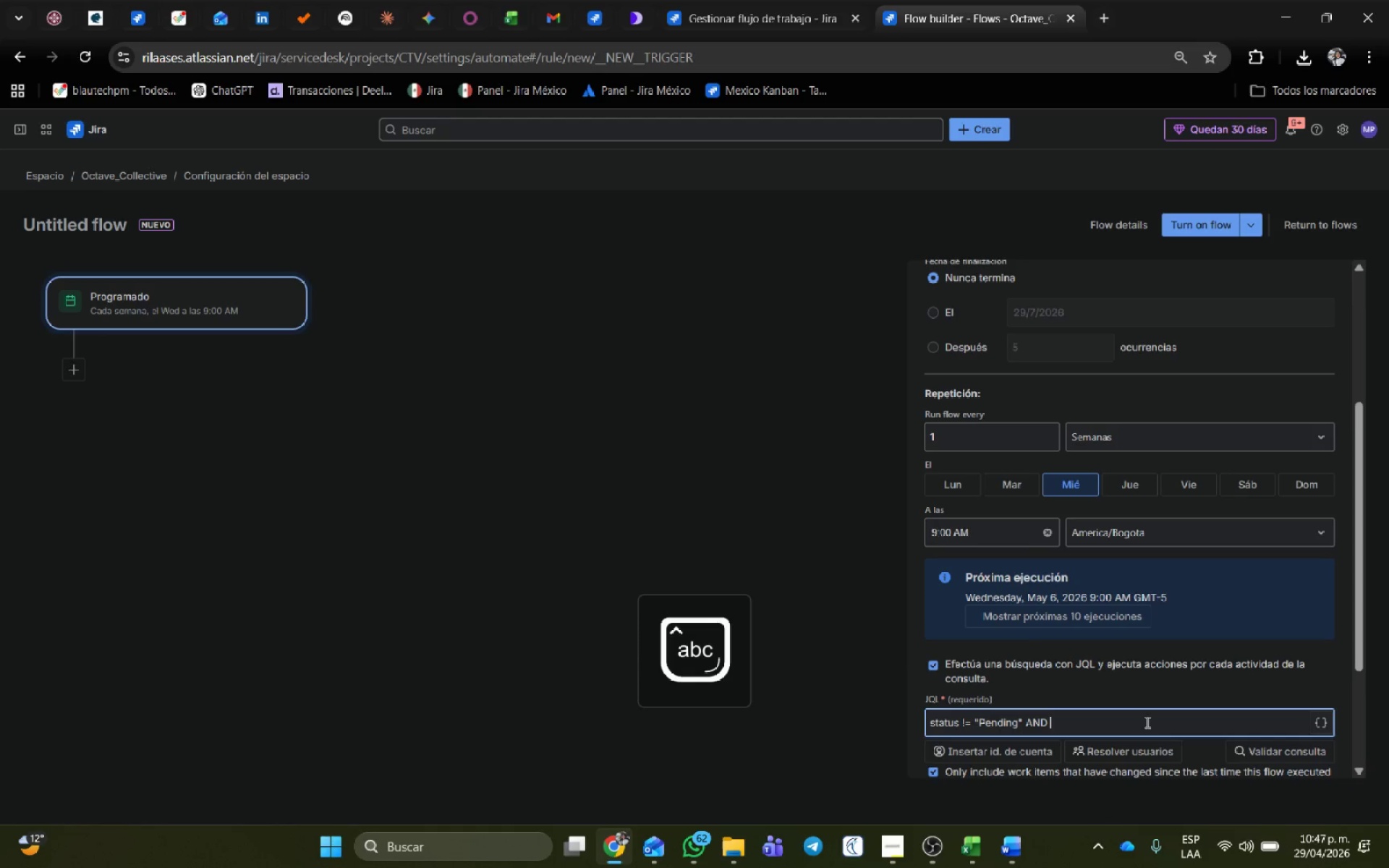 
left_click([1146, 724])
 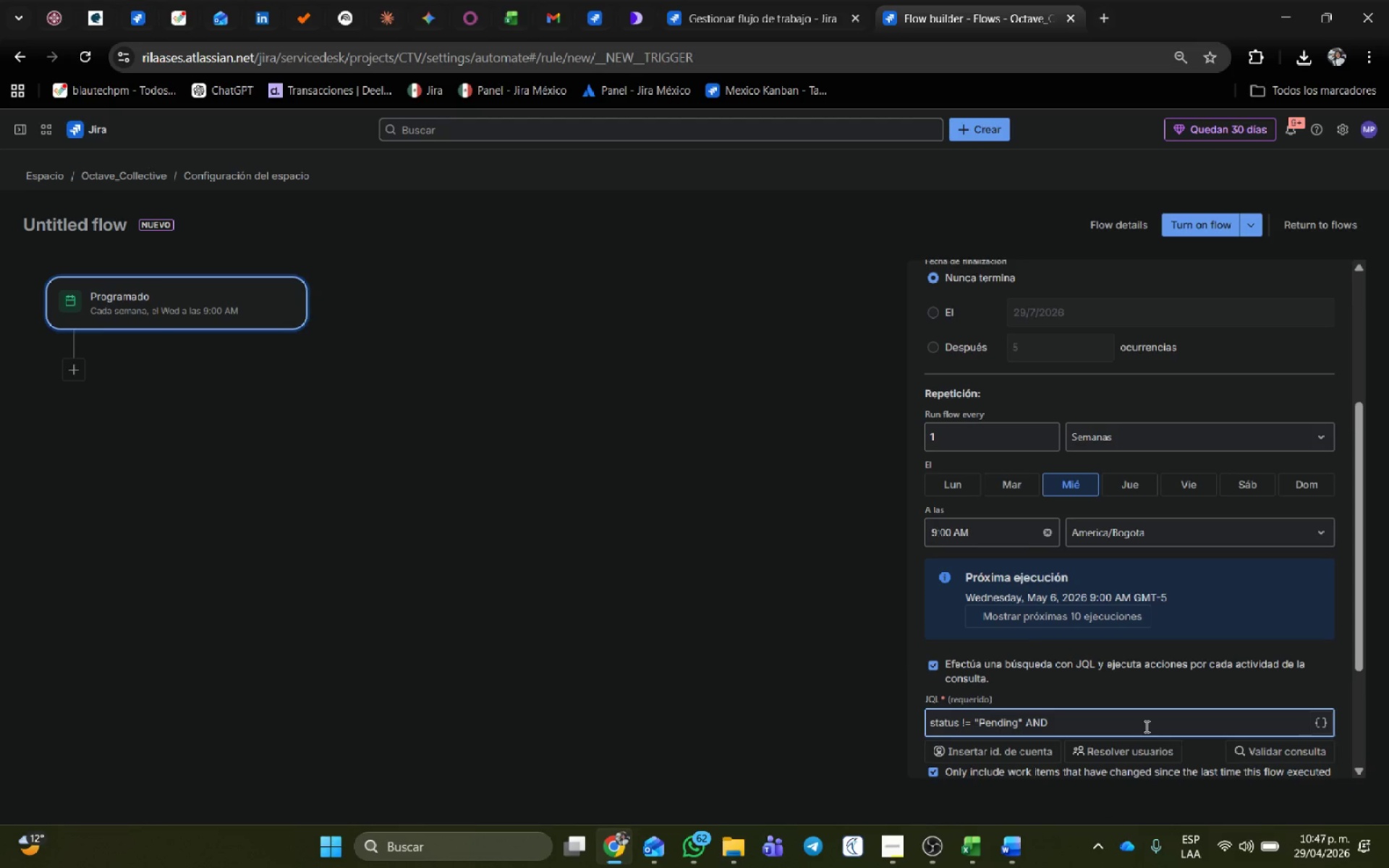 
type(sa)
key(Backspace)
type(tatusCategory @)
key(Backspace)
type(!) Done AND updated [Break] -5m)
 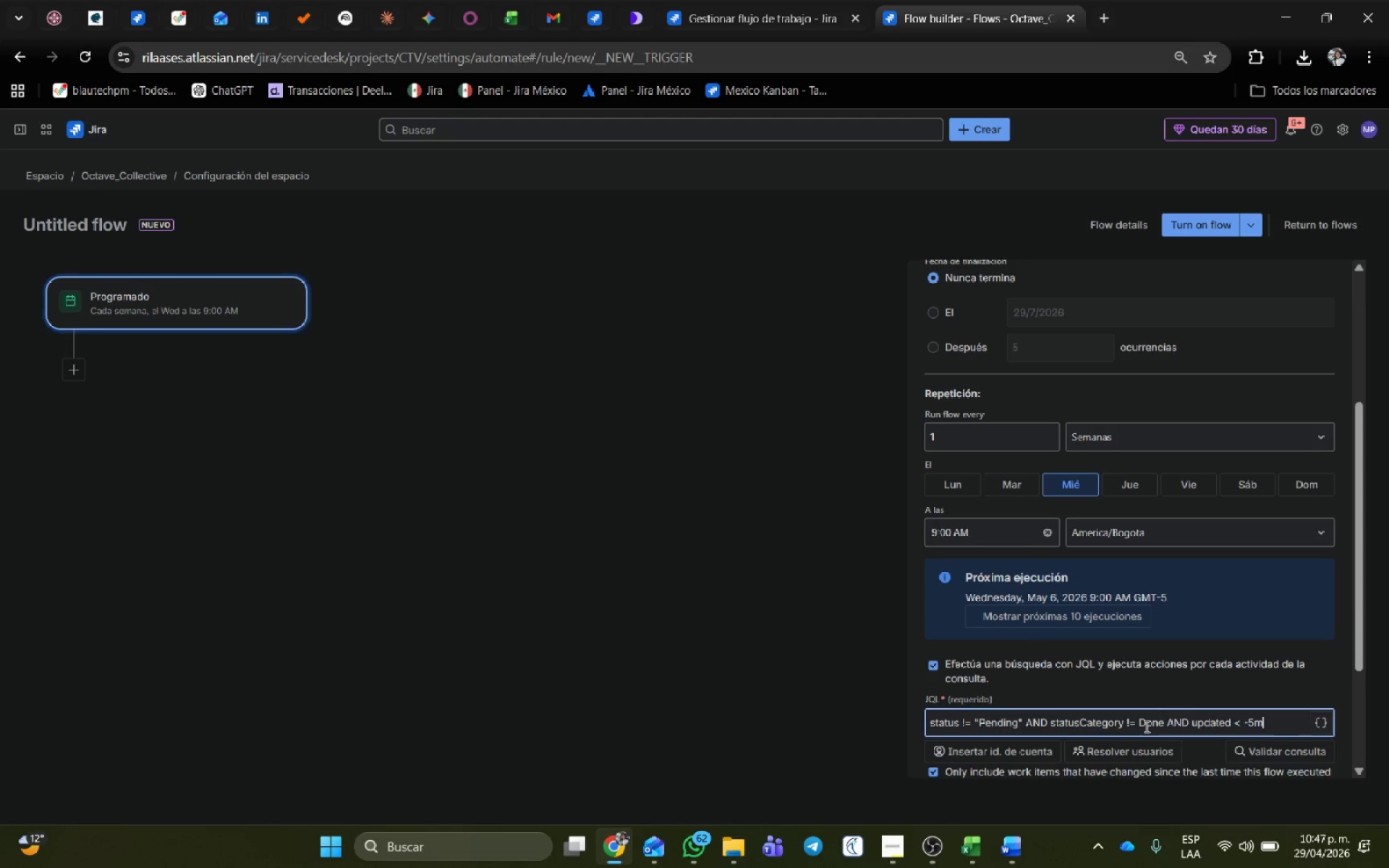 
left_click([1254, 746])
 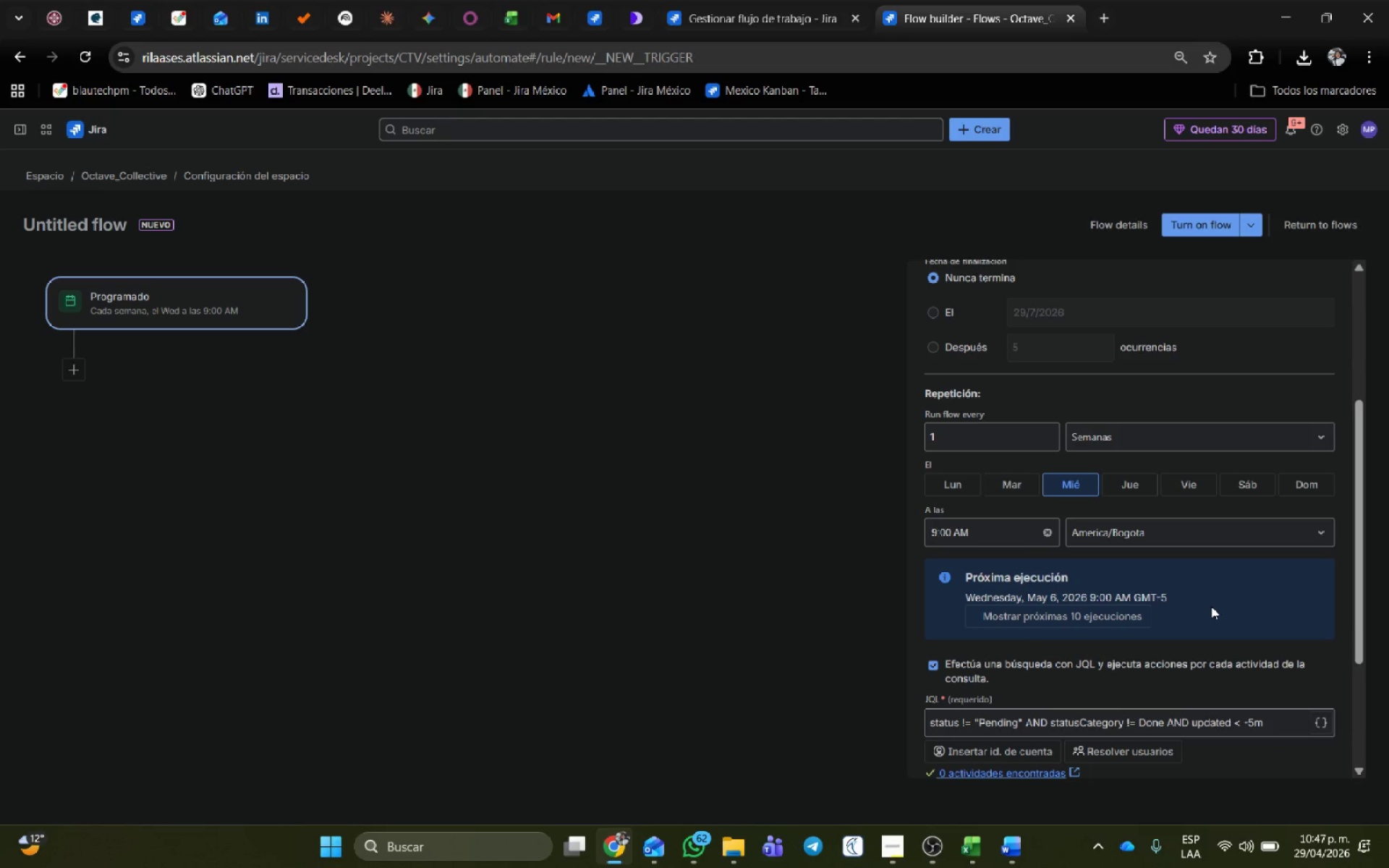 
scroll: coordinate [1211, 606], scroll_direction: down, amount: 2.0
 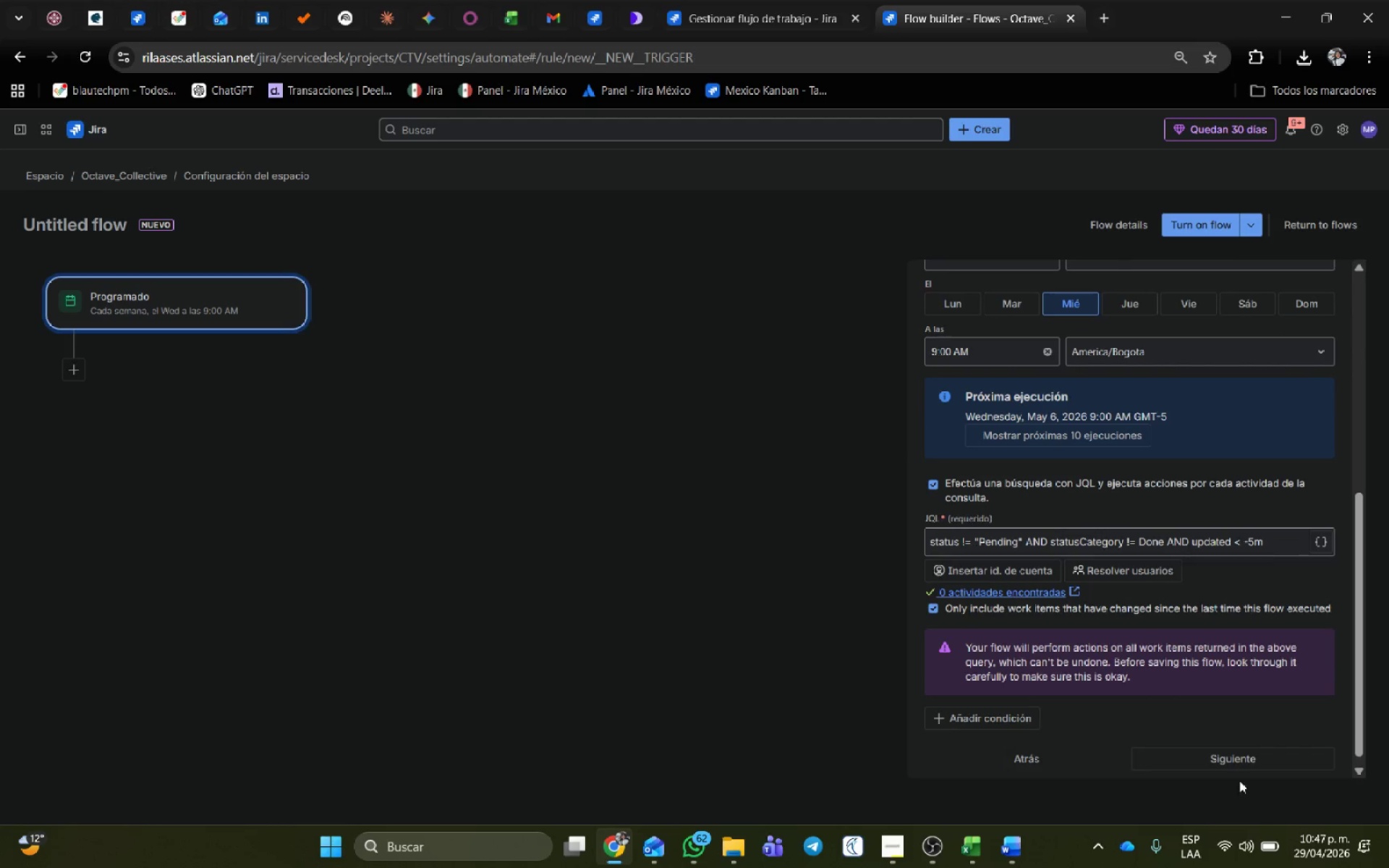 
left_click([1244, 755])
 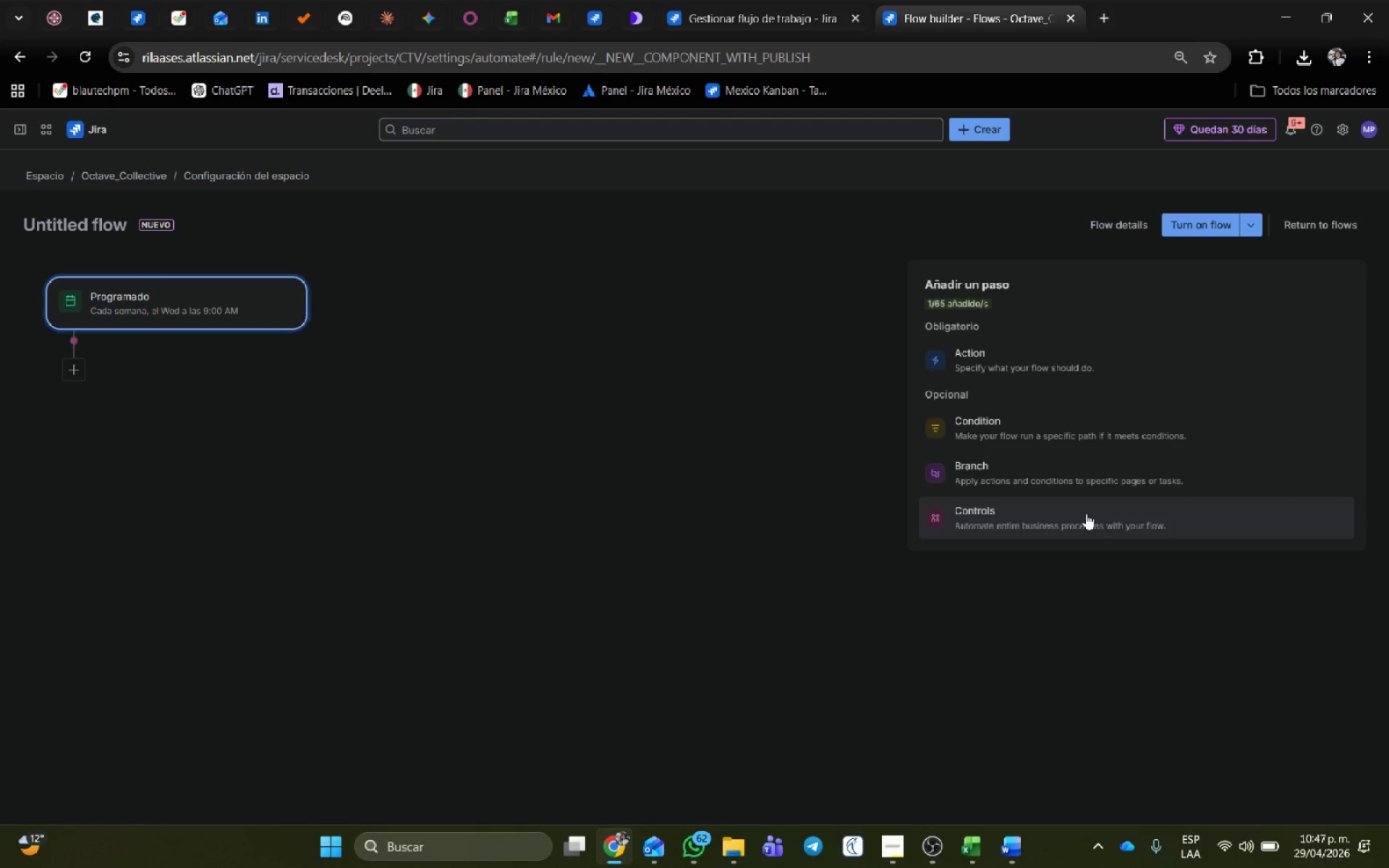 
wait(13.23)
 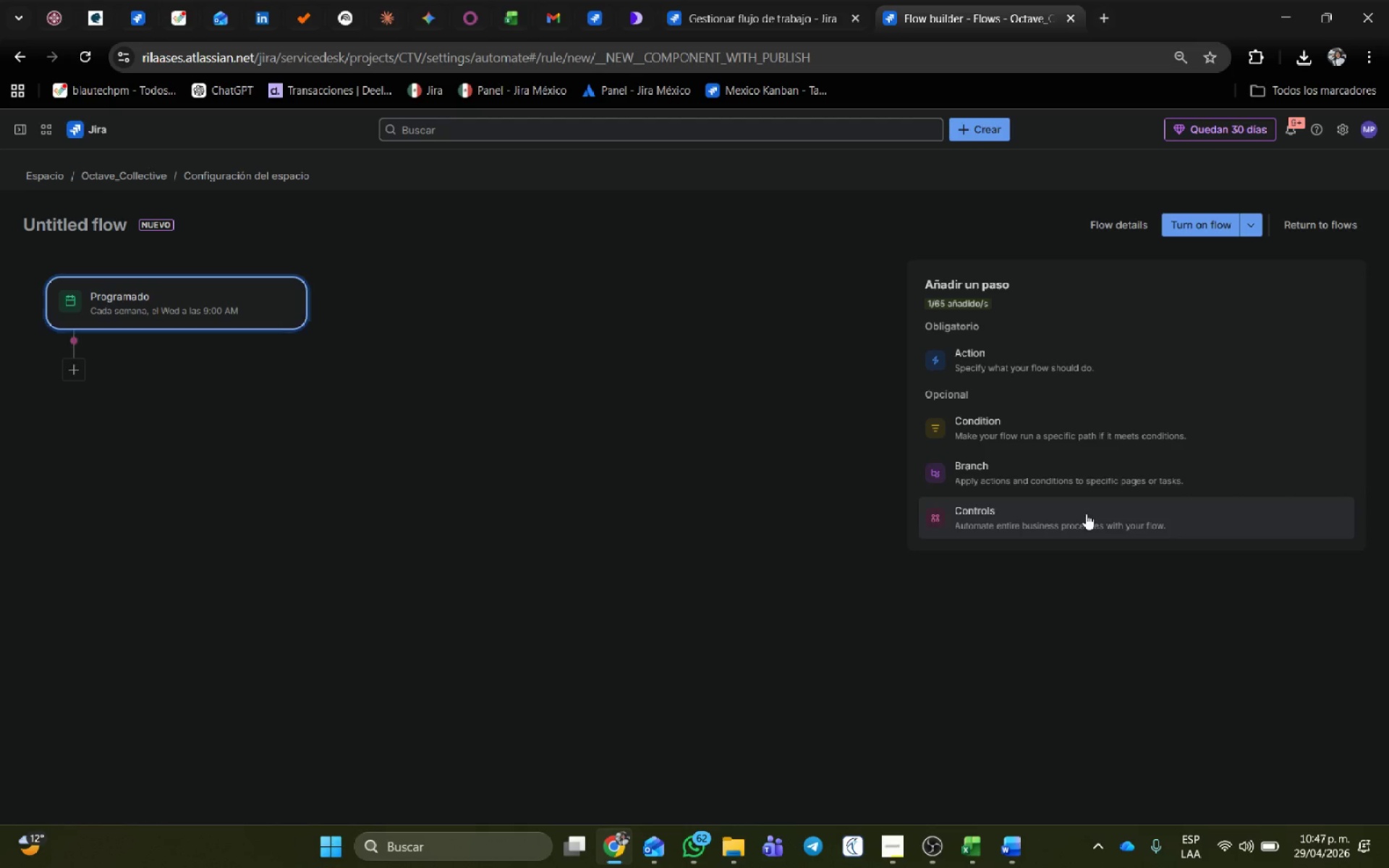 
left_click([1032, 349])
 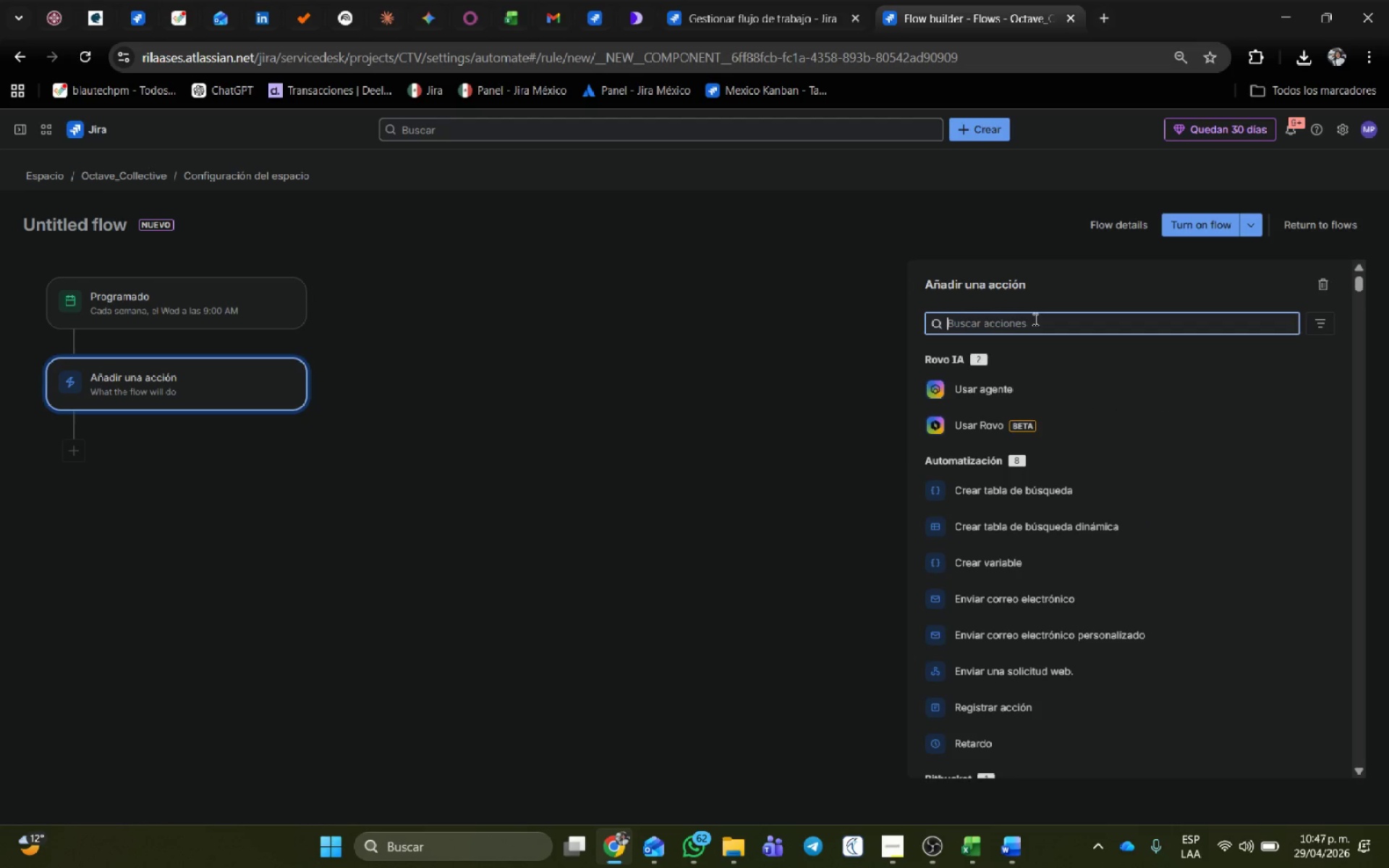 
type(Se)
key(Backspace)
key(Backspace)
key(Backspace)
type(enviar corre)
 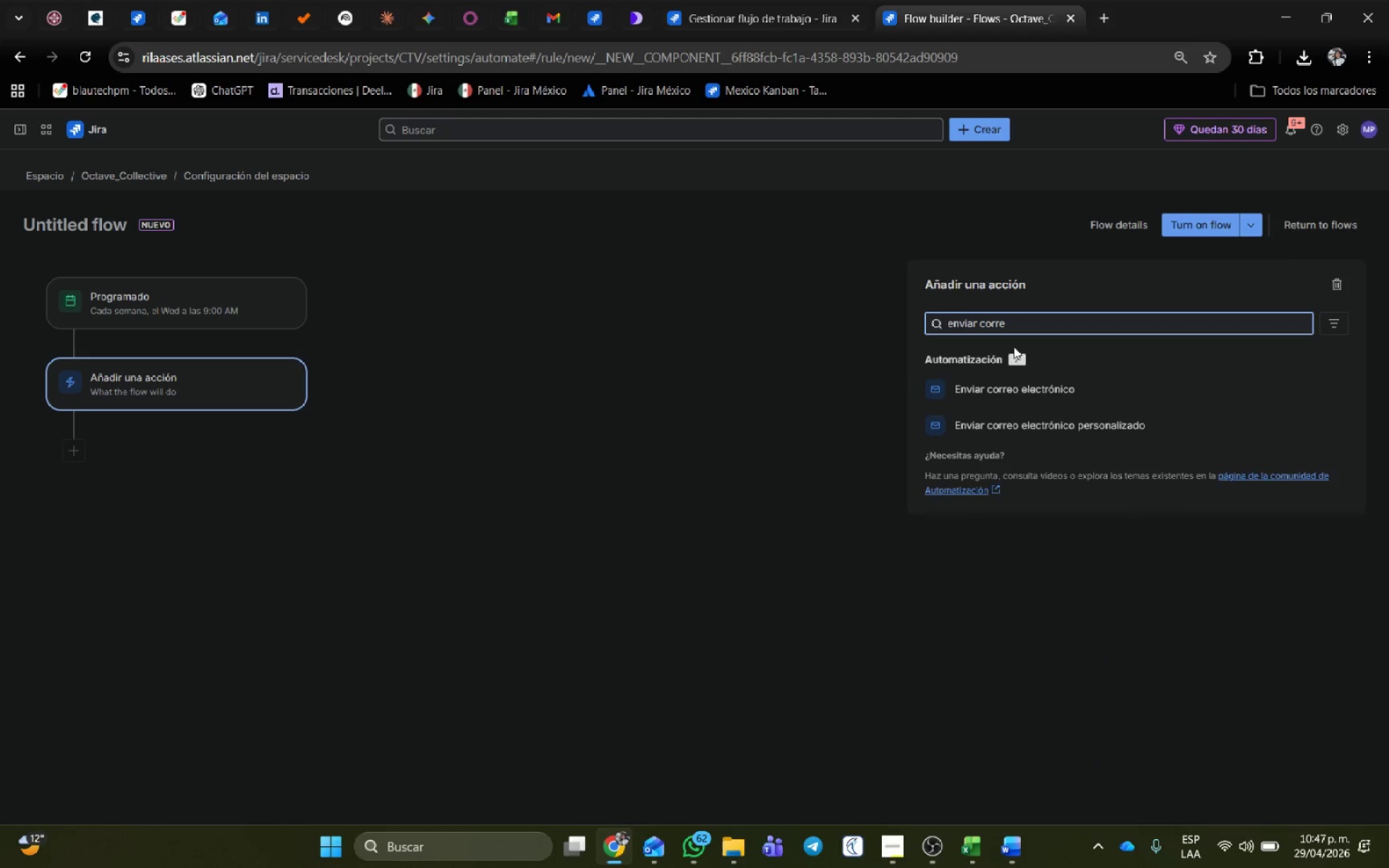 
left_click([1014, 384])
 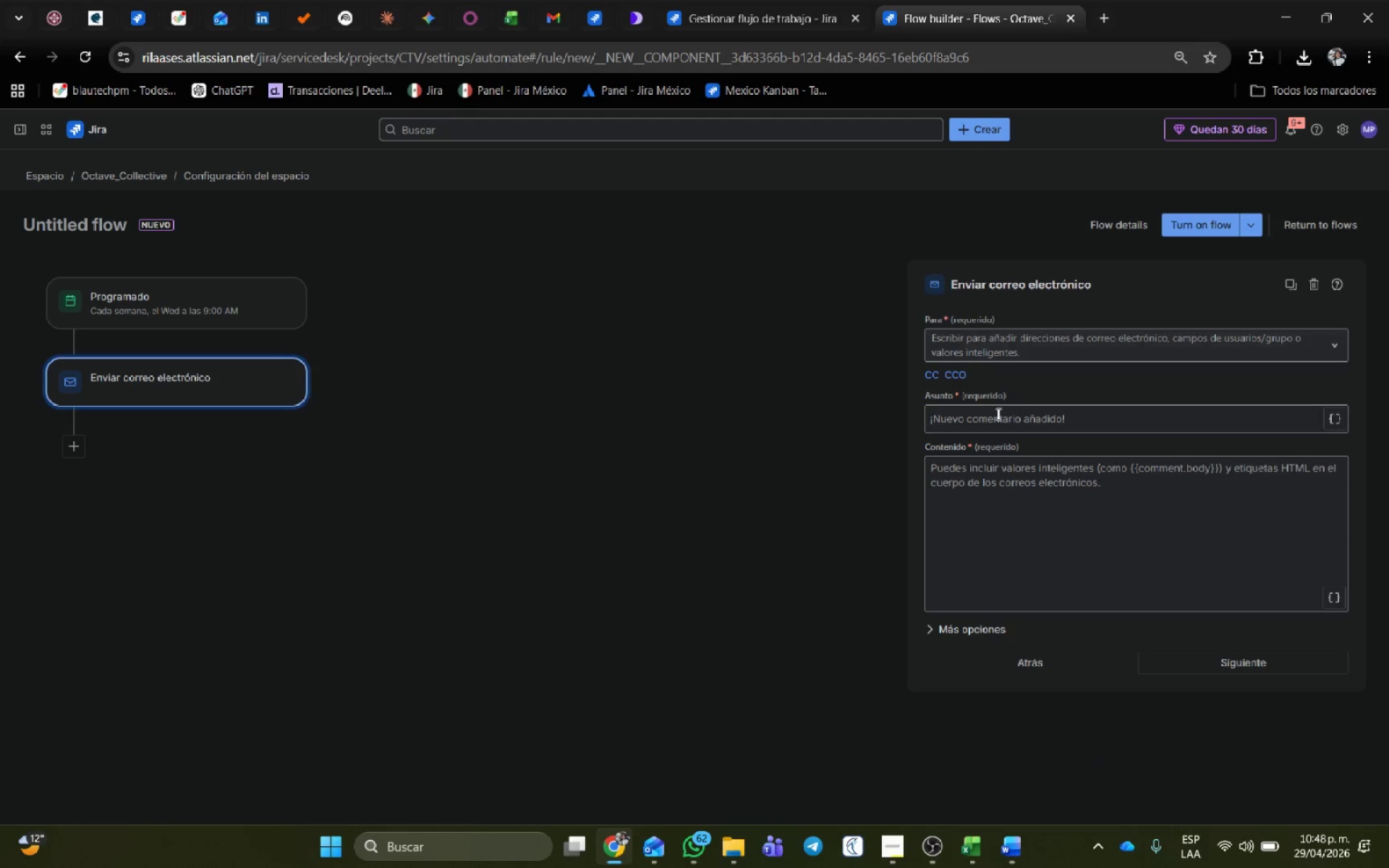 
left_click([999, 354])
 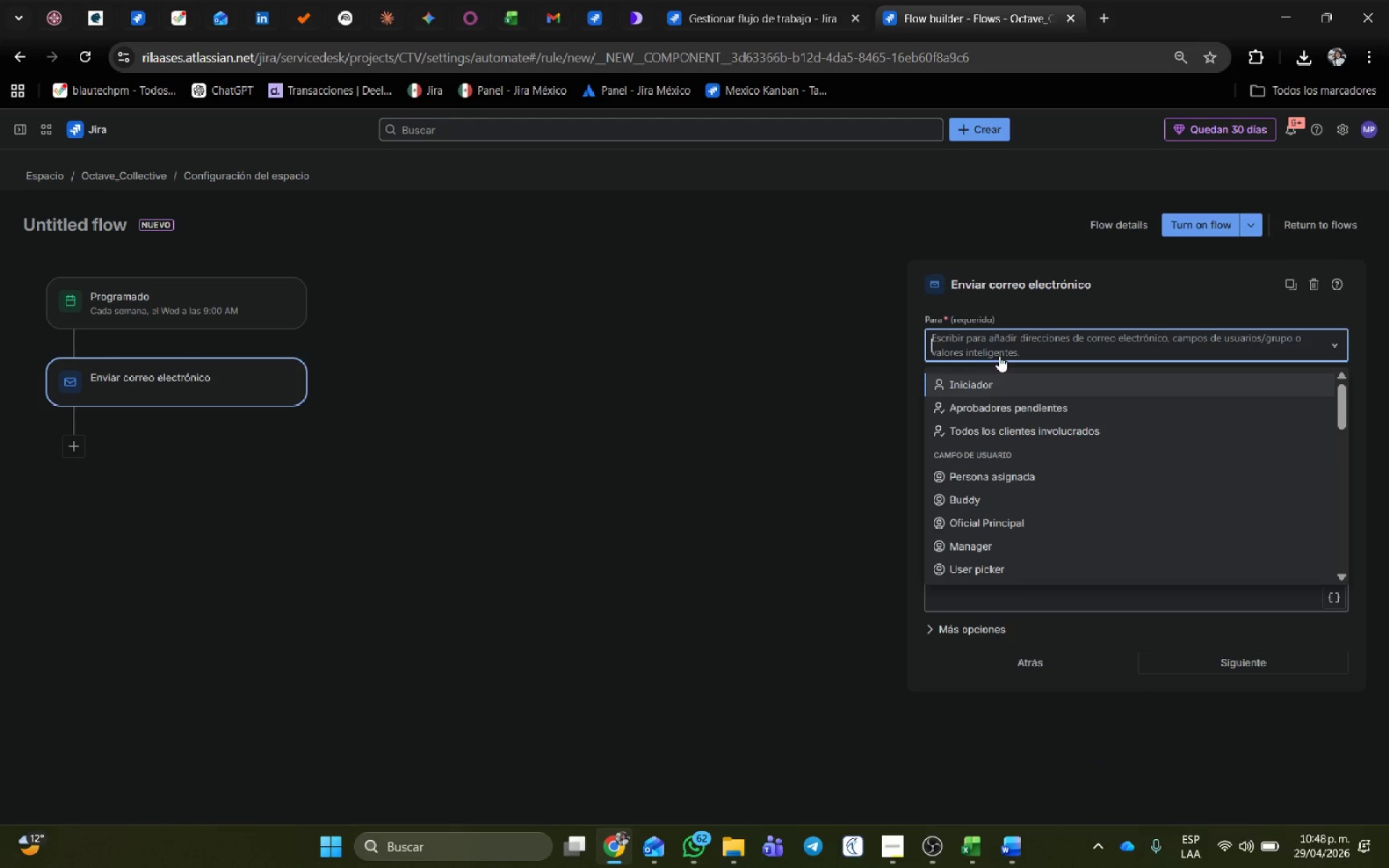 
scroll: coordinate [991, 564], scroll_direction: down, amount: 4.0
 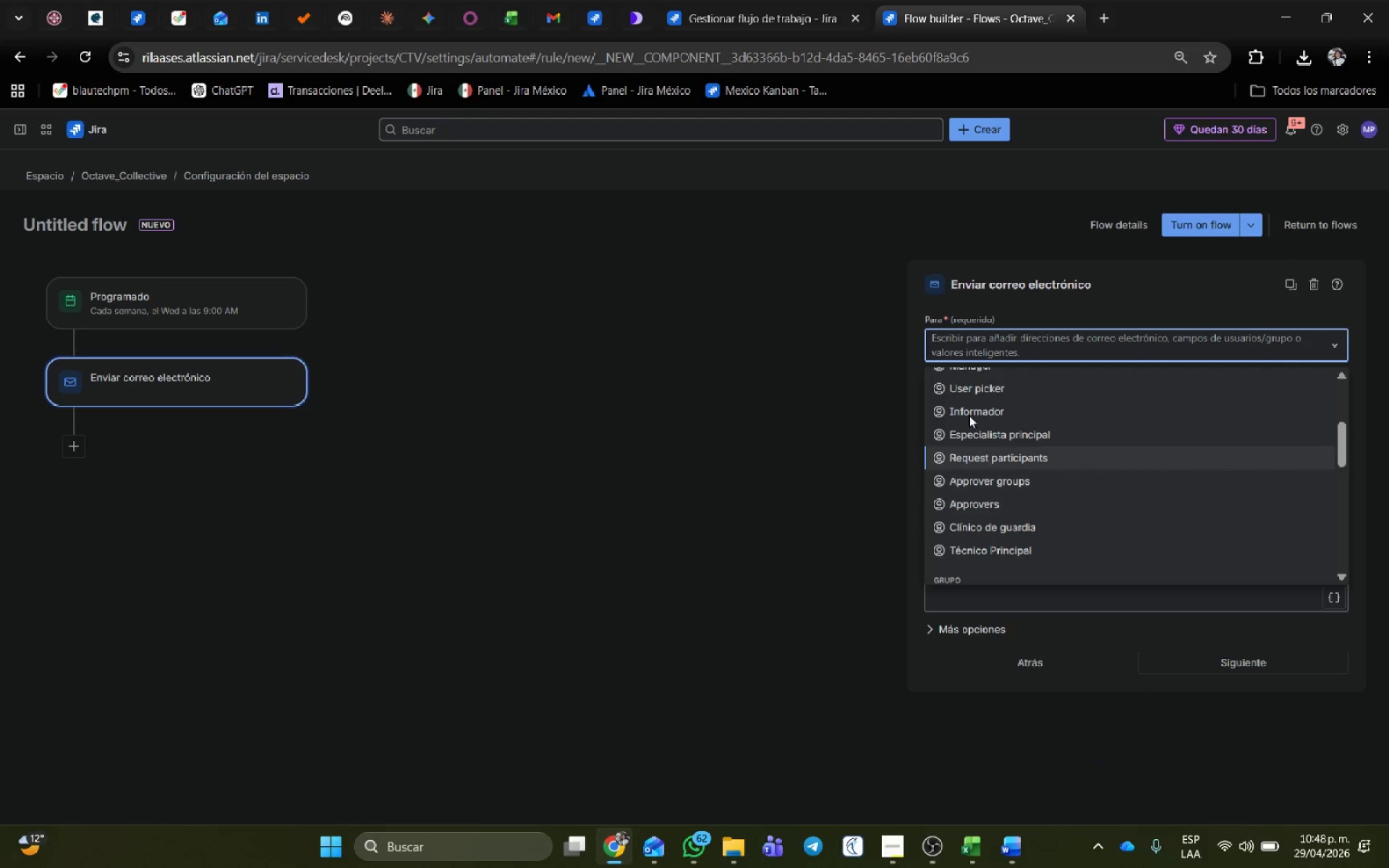 
left_click([969, 408])
 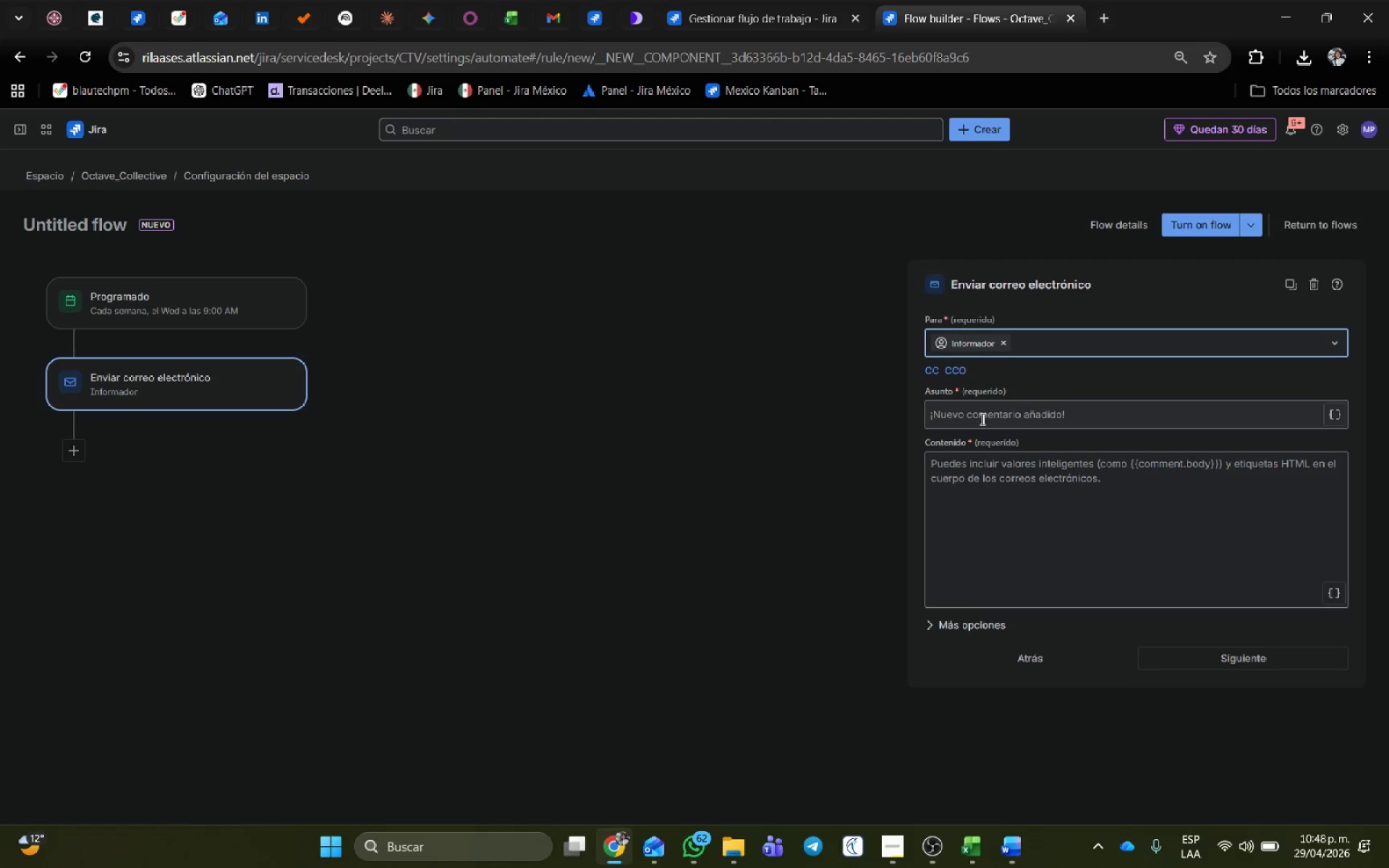 
left_click([981, 416])
 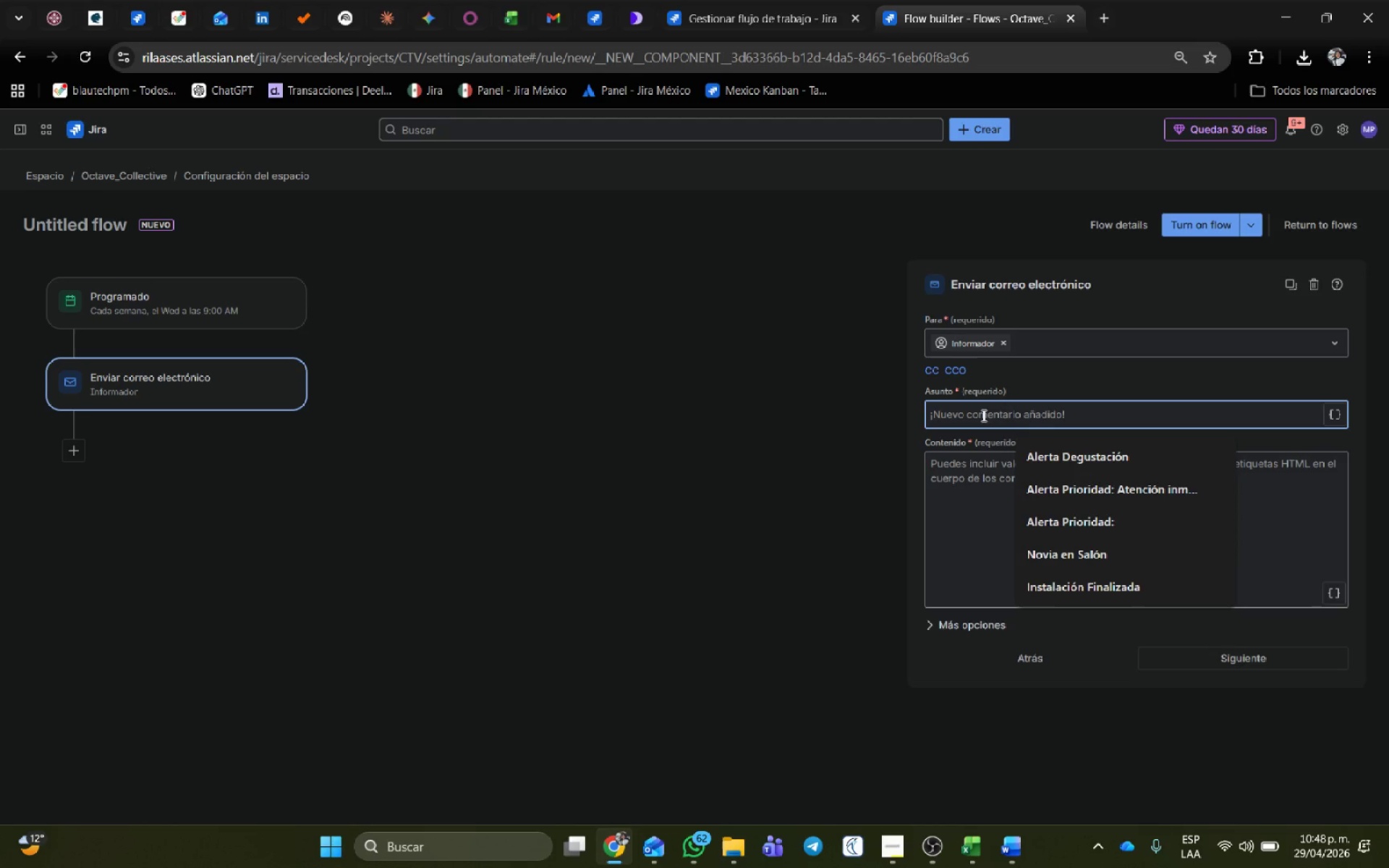 
wait(7.95)
 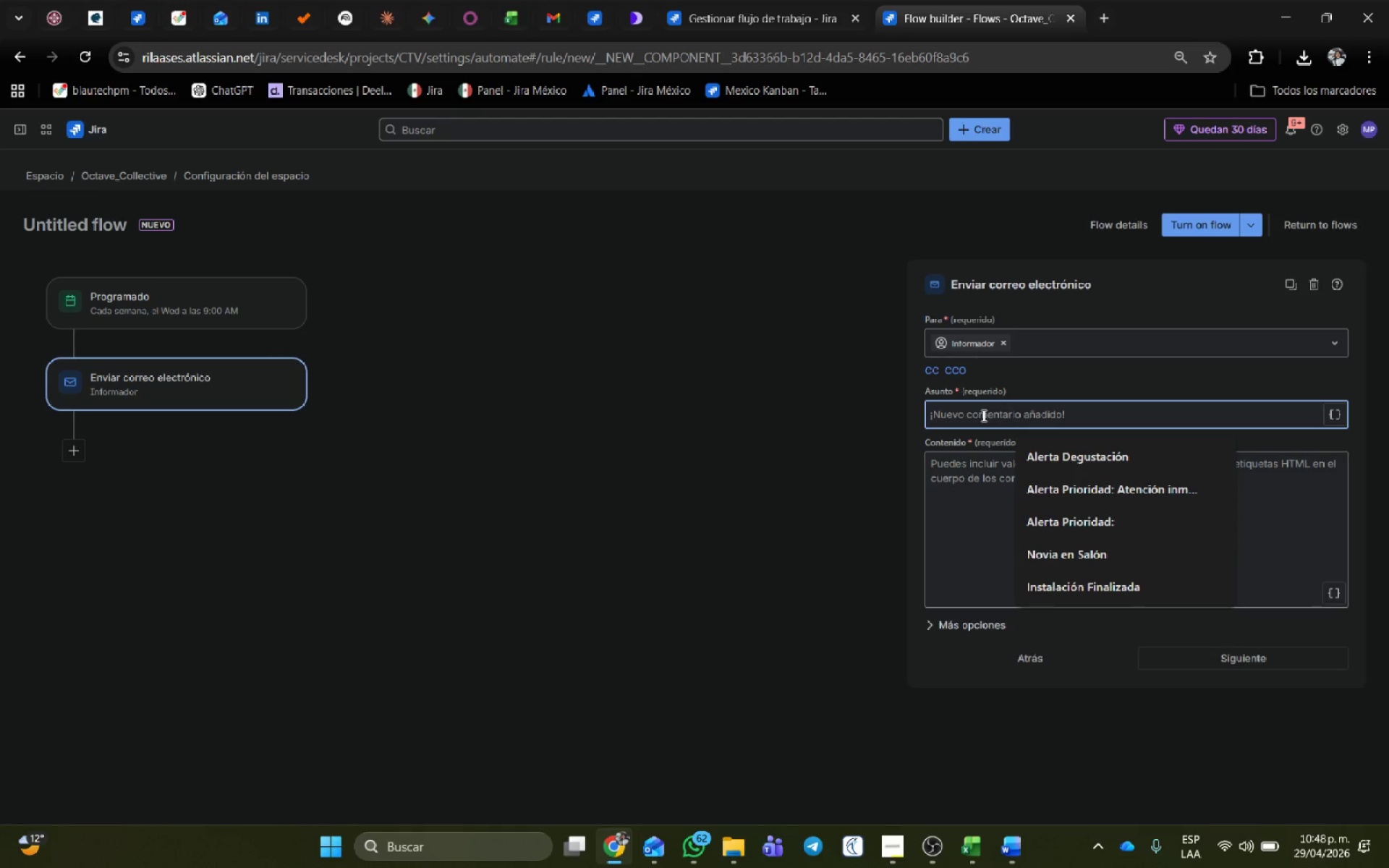 
type(Recordatorio sobre tu solicitud )
key(Tab)
key(Tab)
 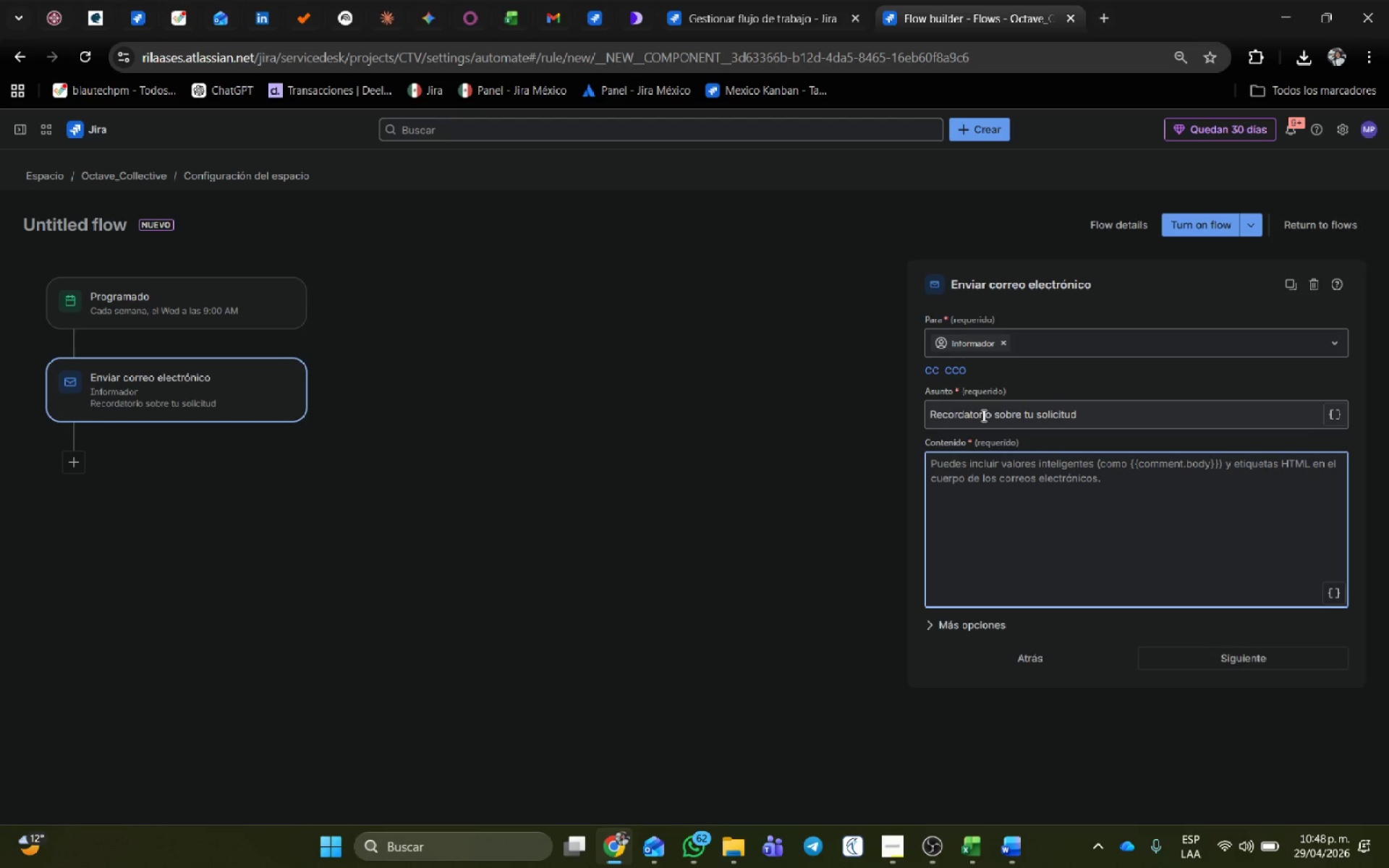 
type(Hola, no hemos tenido noticias tuyas en los ;ultimos minutos. Tu ticket se mover;a a estado ped)
key(Backspace)
type(ndiente.)
 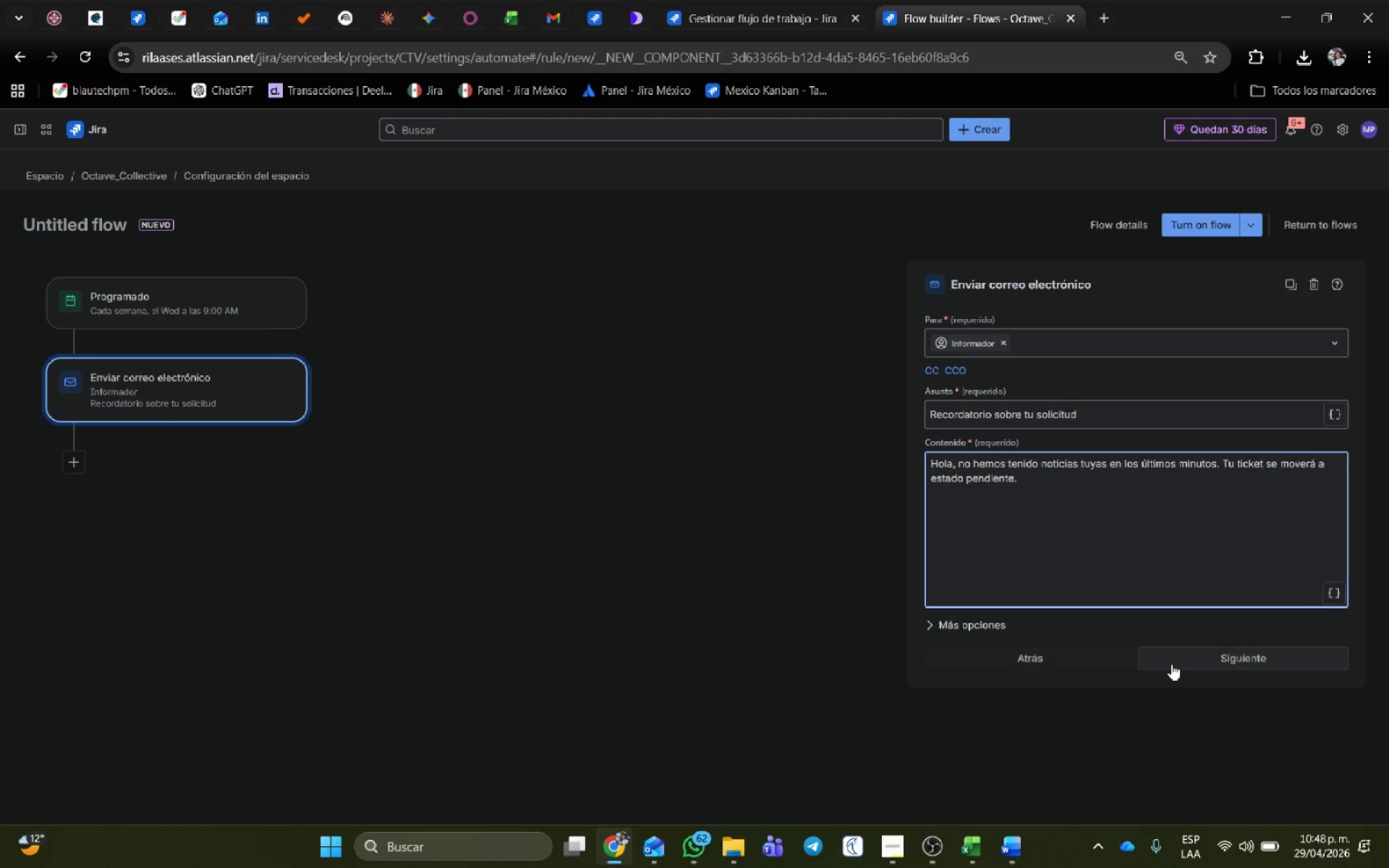 
left_click([1185, 652])
 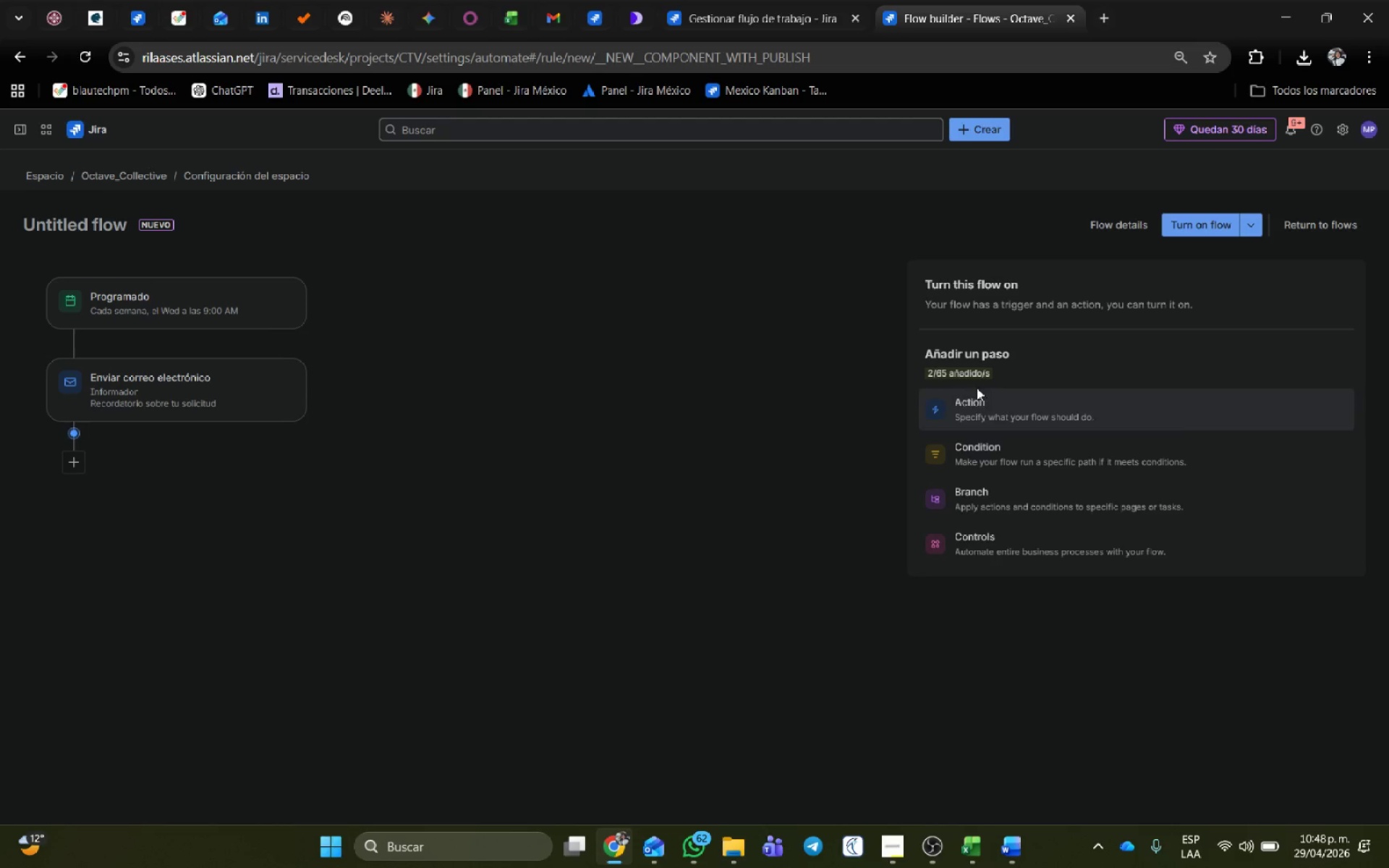 
left_click([985, 405])
 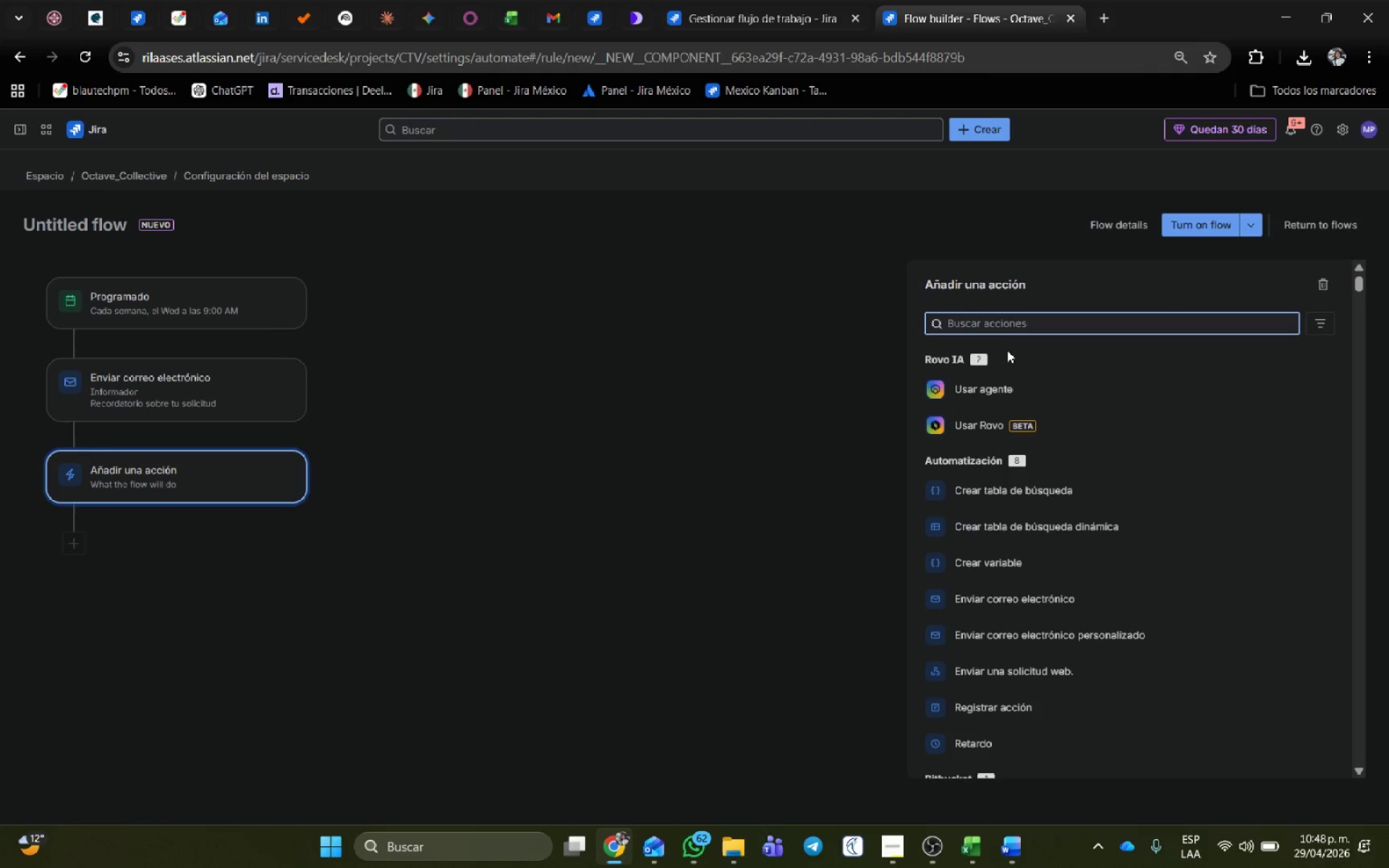 
scroll: coordinate [1052, 634], scroll_direction: down, amount: 6.0
 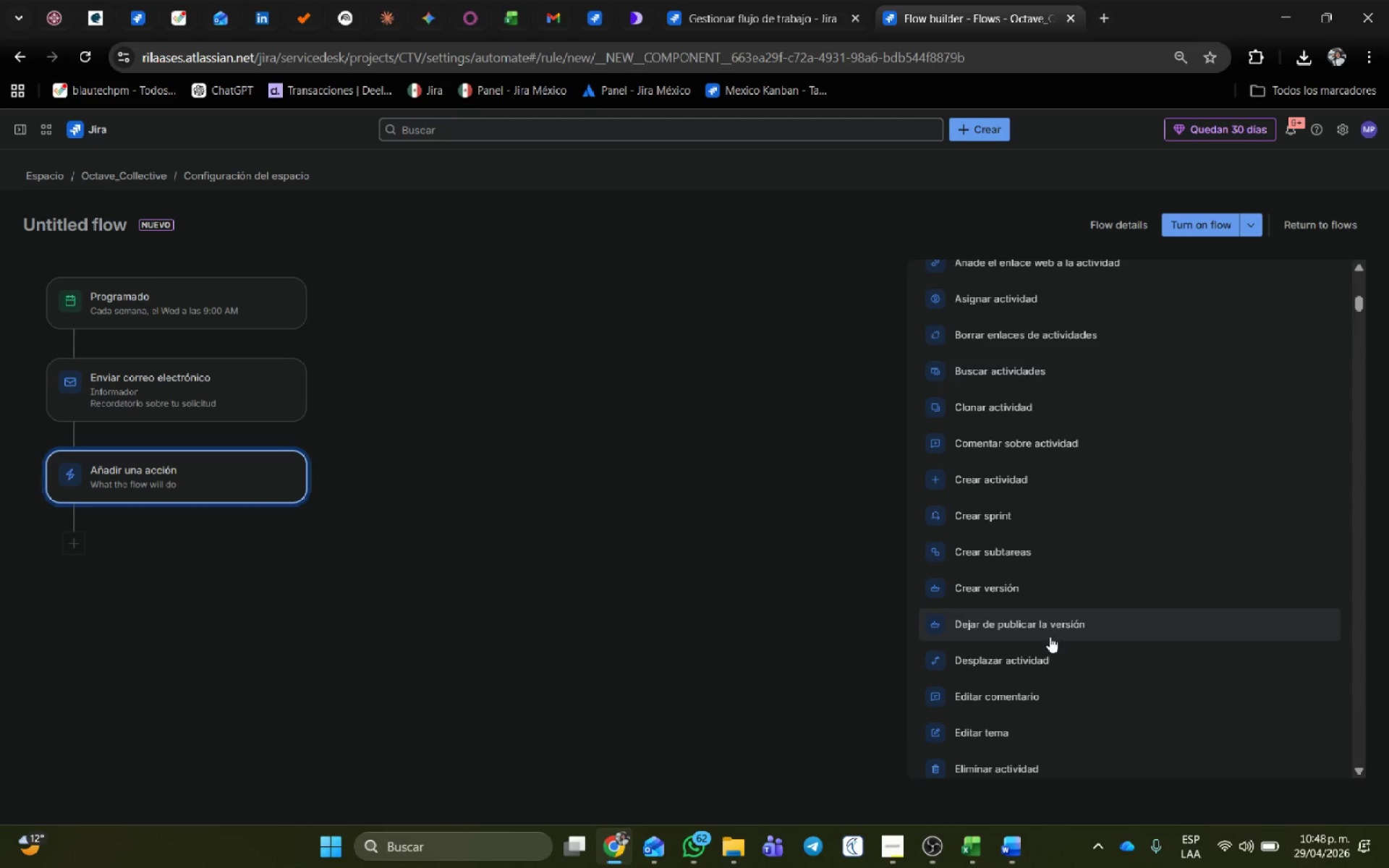 
left_click([1043, 656])
 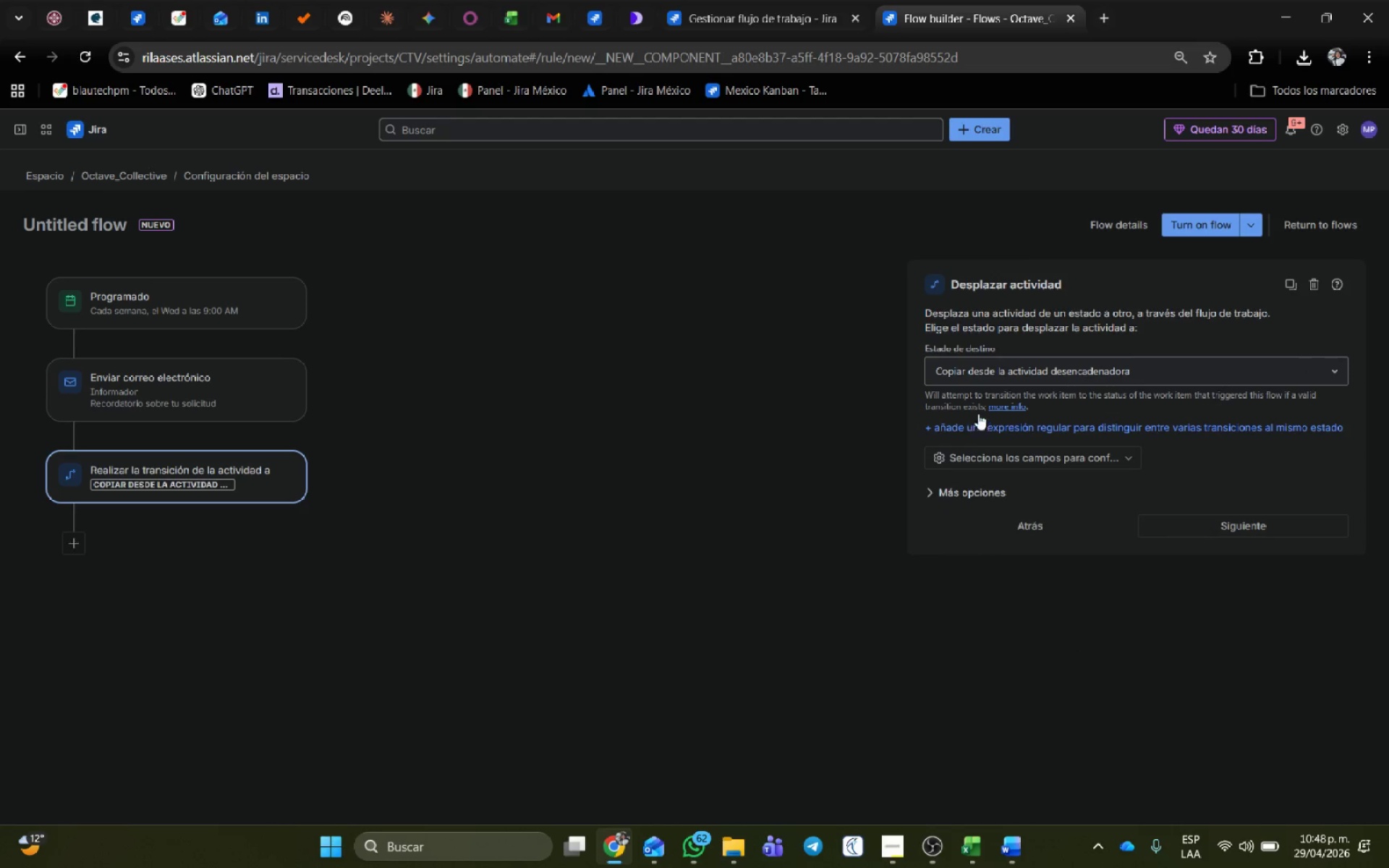 
left_click([1016, 362])
 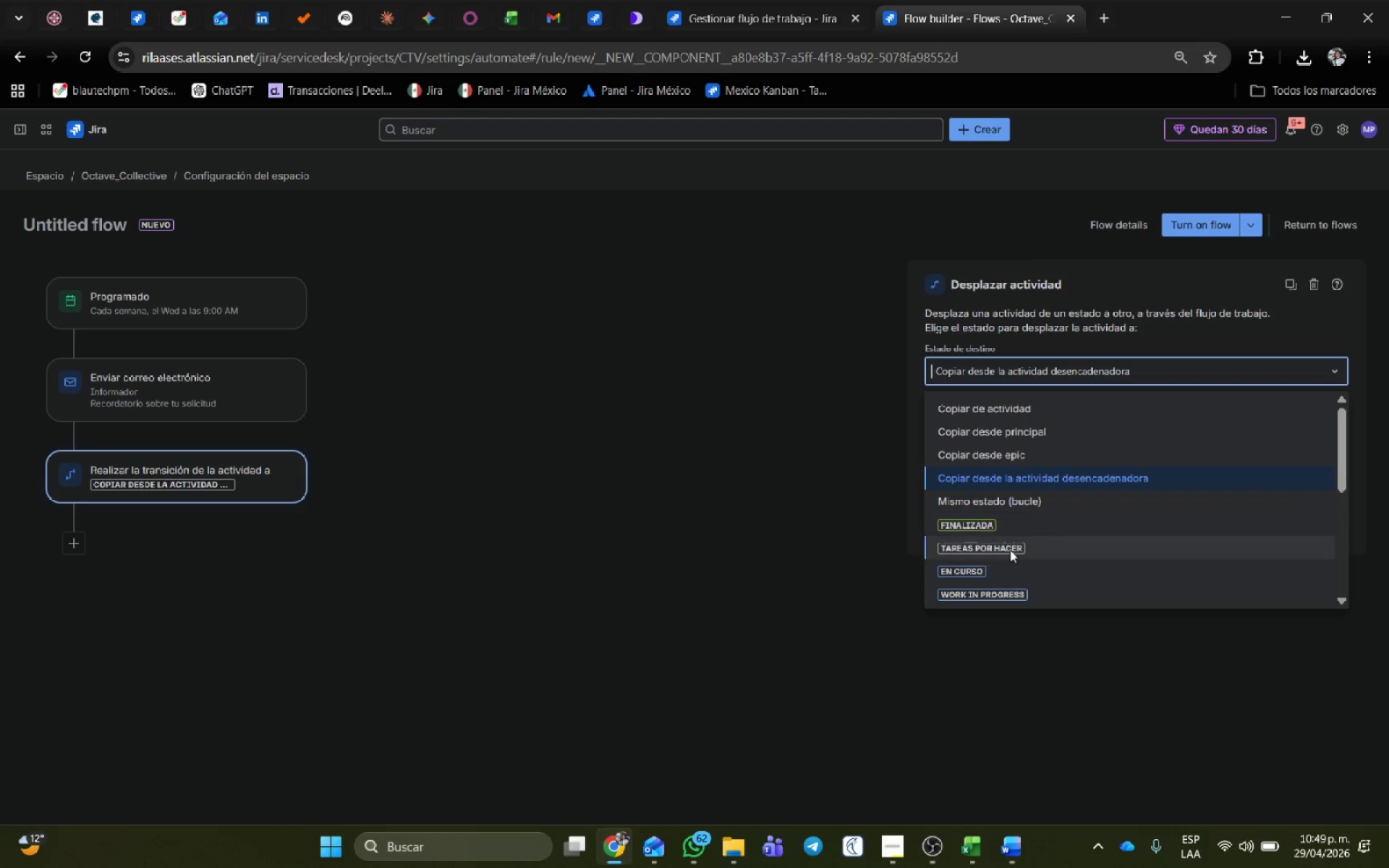 
scroll: coordinate [1004, 558], scroll_direction: down, amount: 1.0
 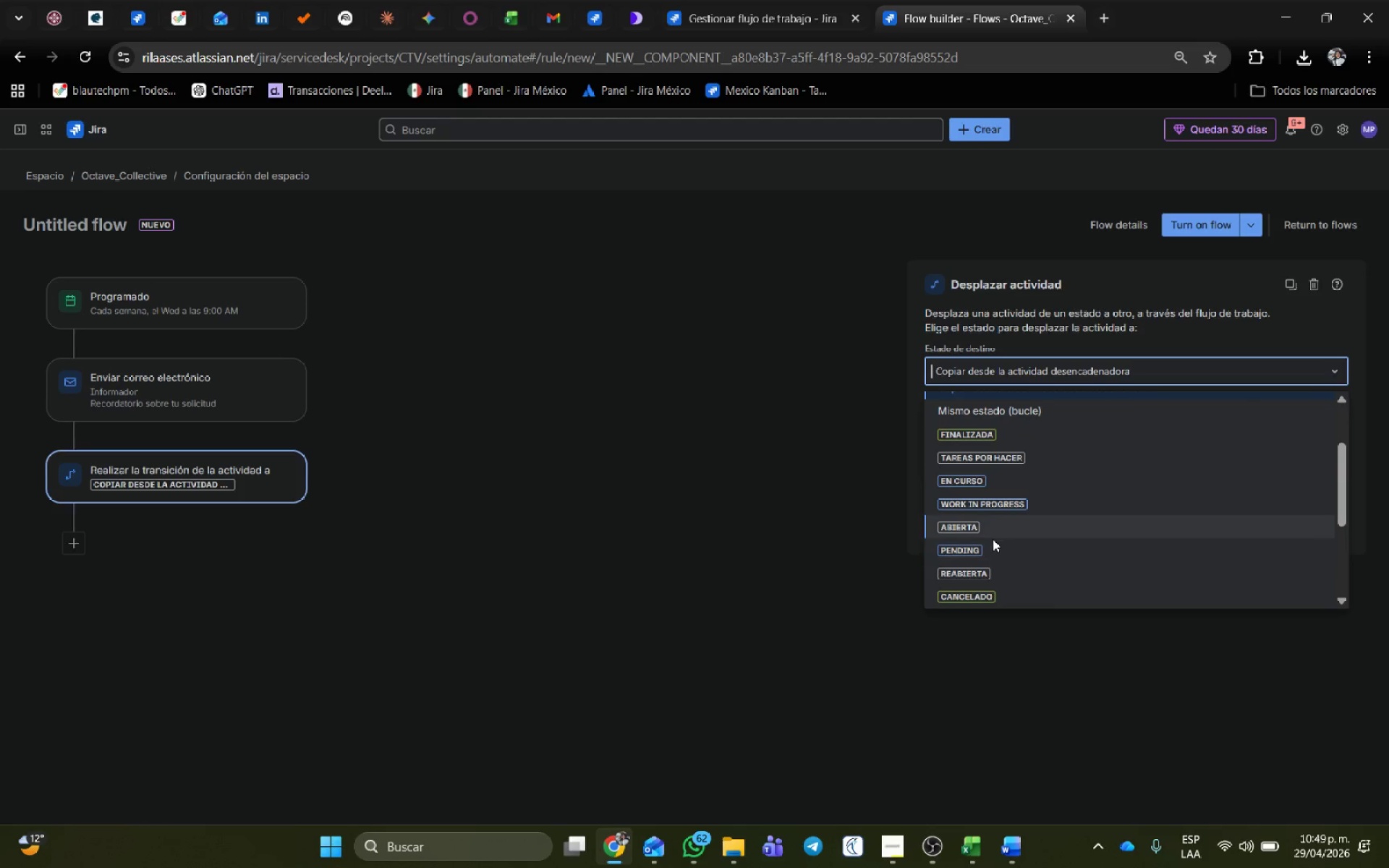 
left_click([990, 547])
 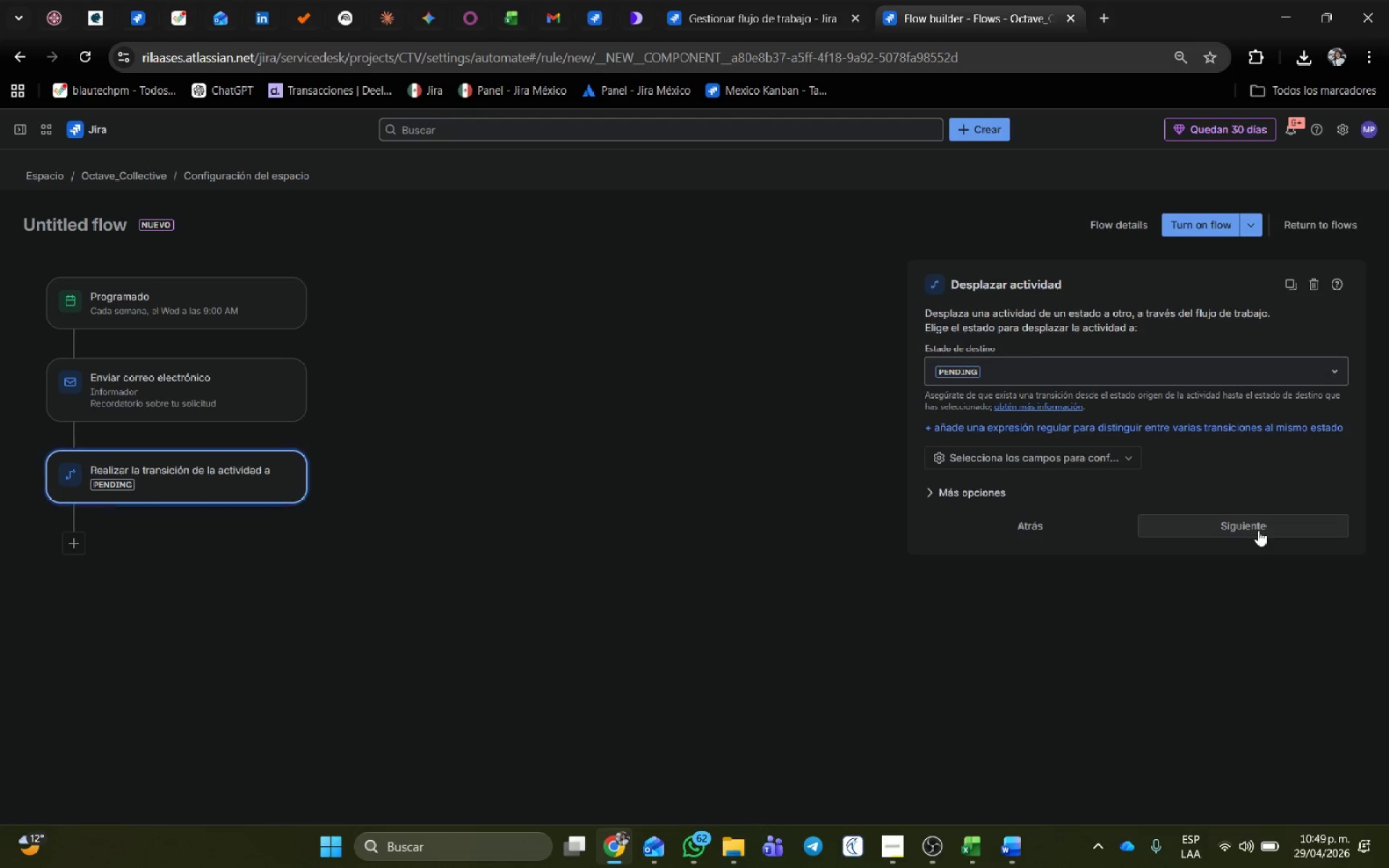 
left_click([1258, 530])
 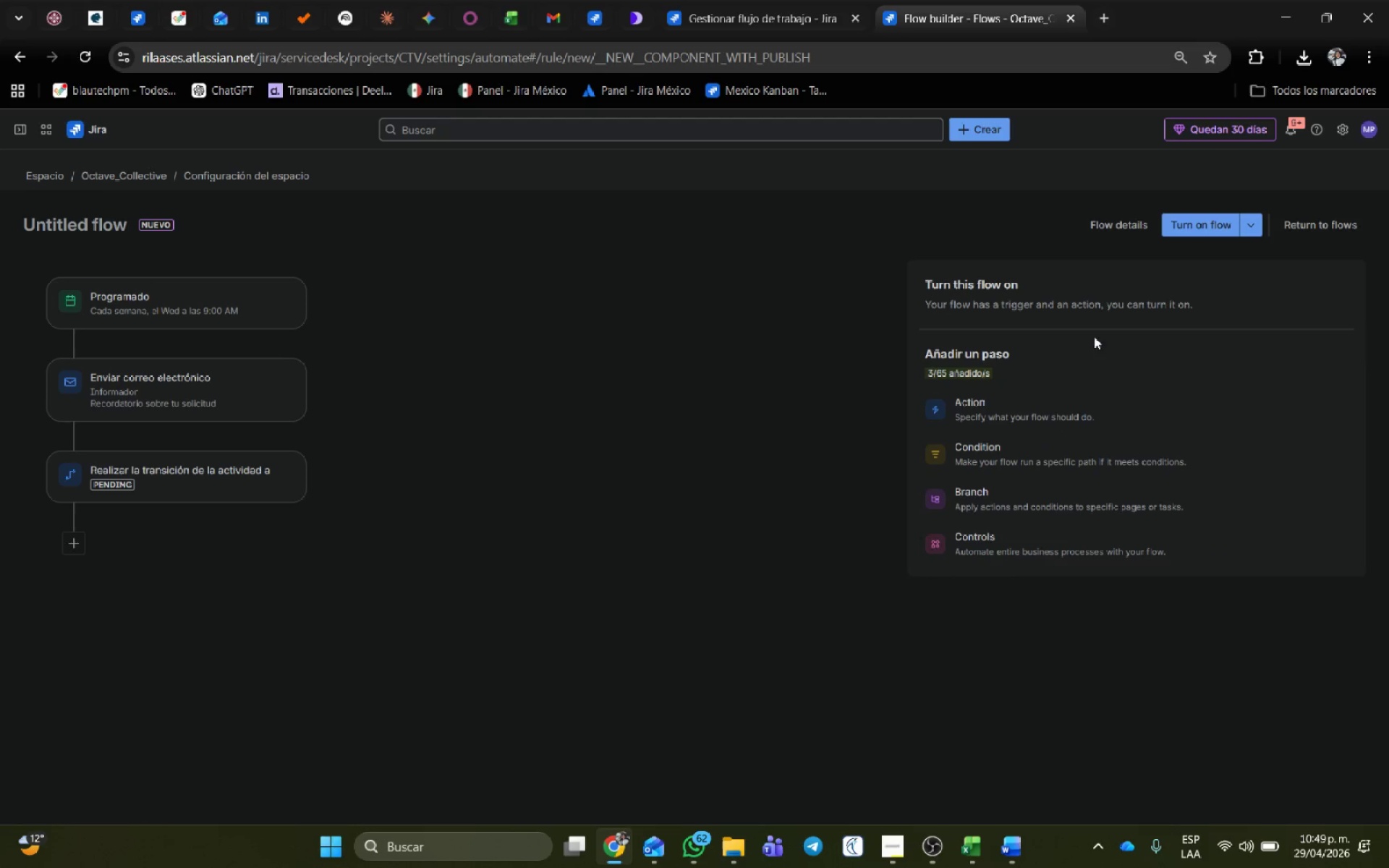 
wait(5.06)
 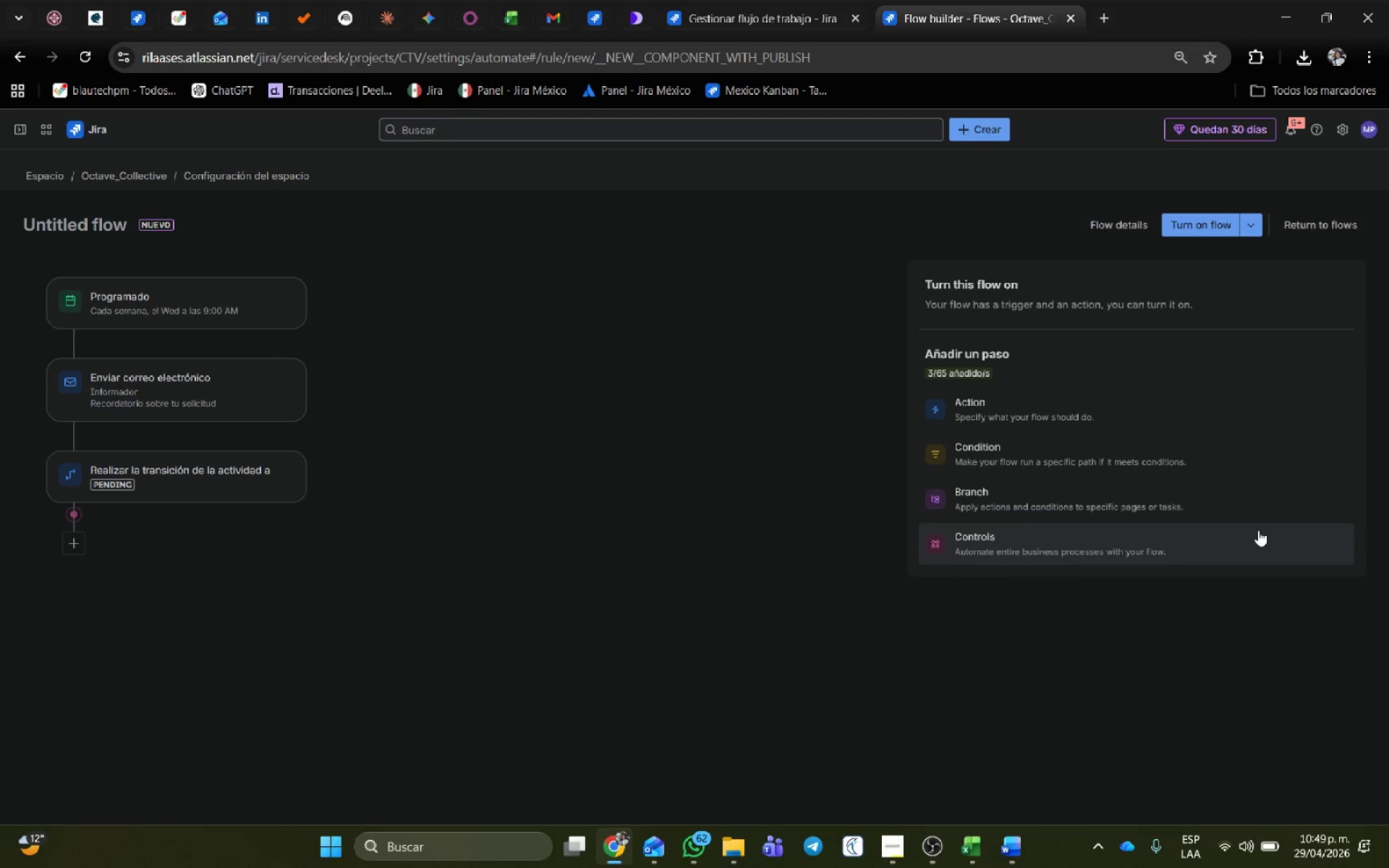 
left_click([1222, 218])
 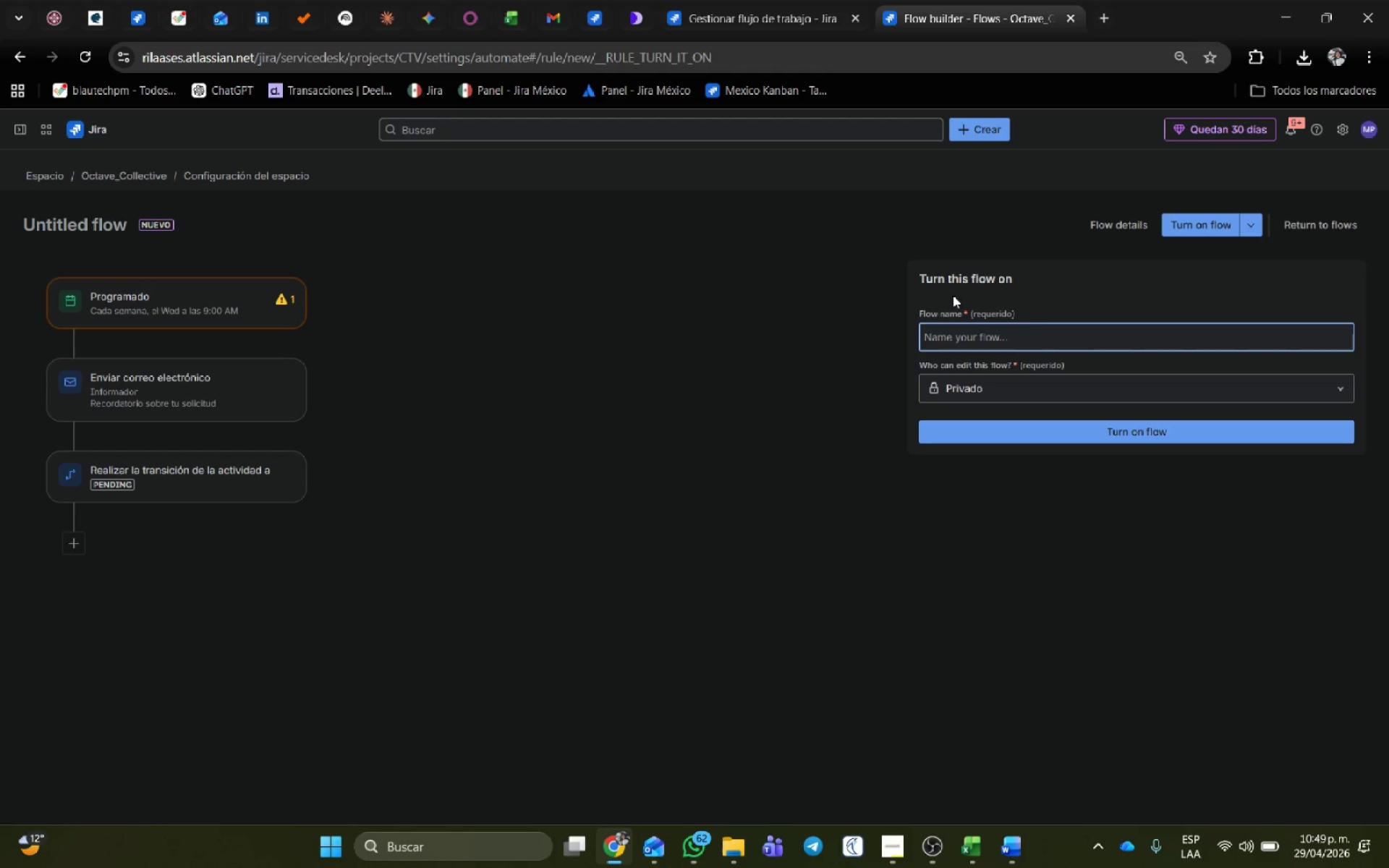 
left_click([975, 334])
 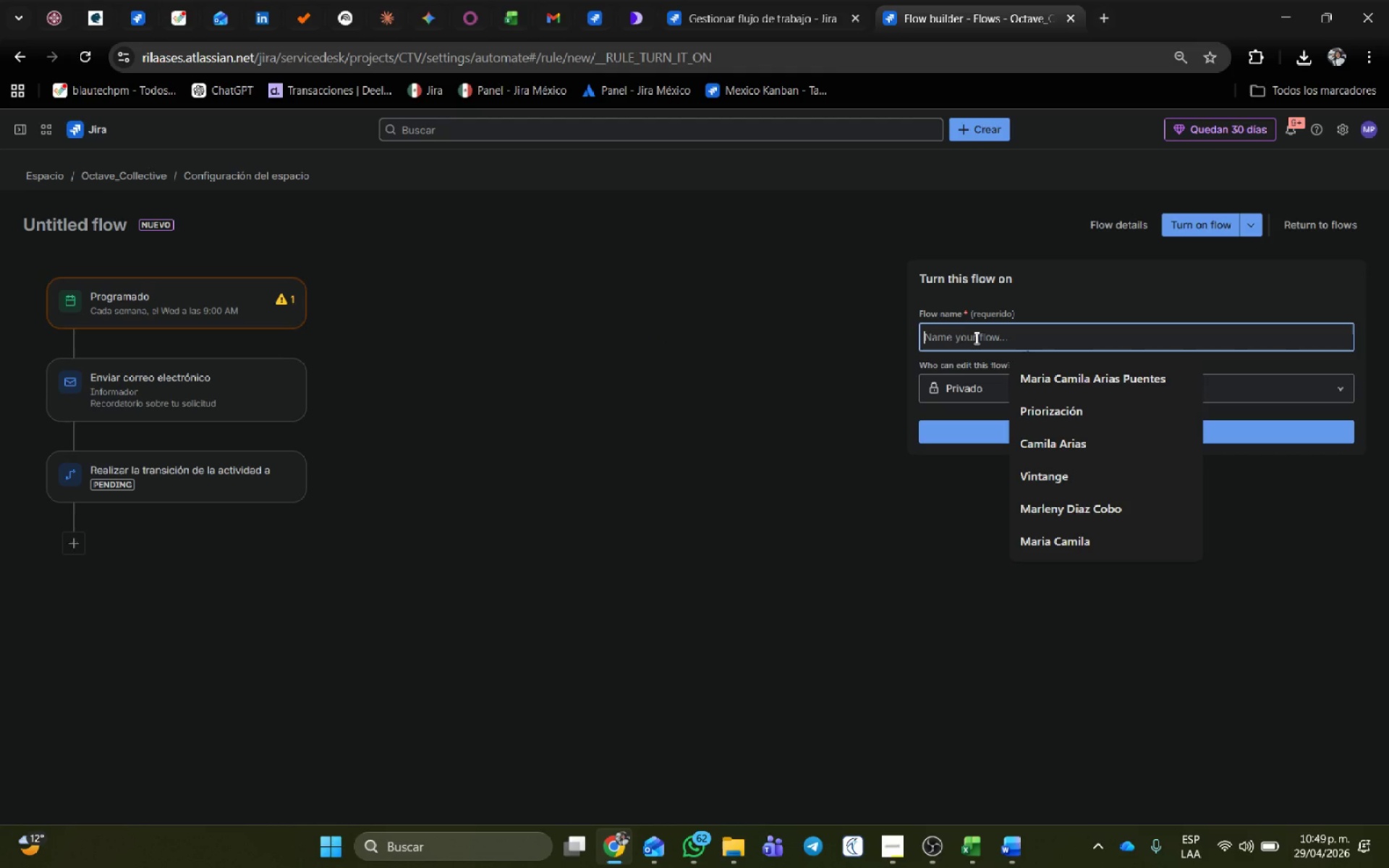 
hold_key(key=ShiftRight, duration=0.95)
 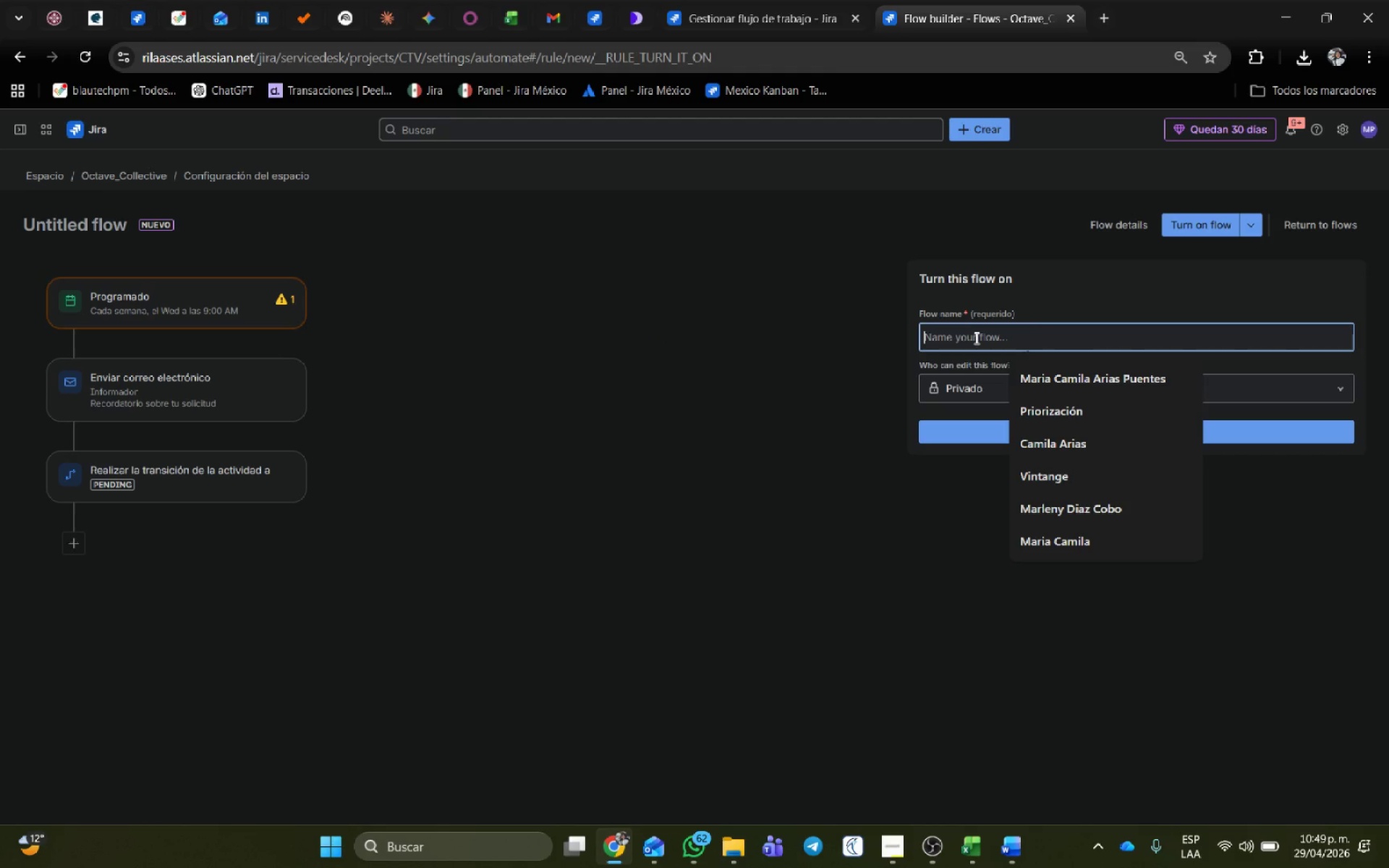 
type(Pending)
 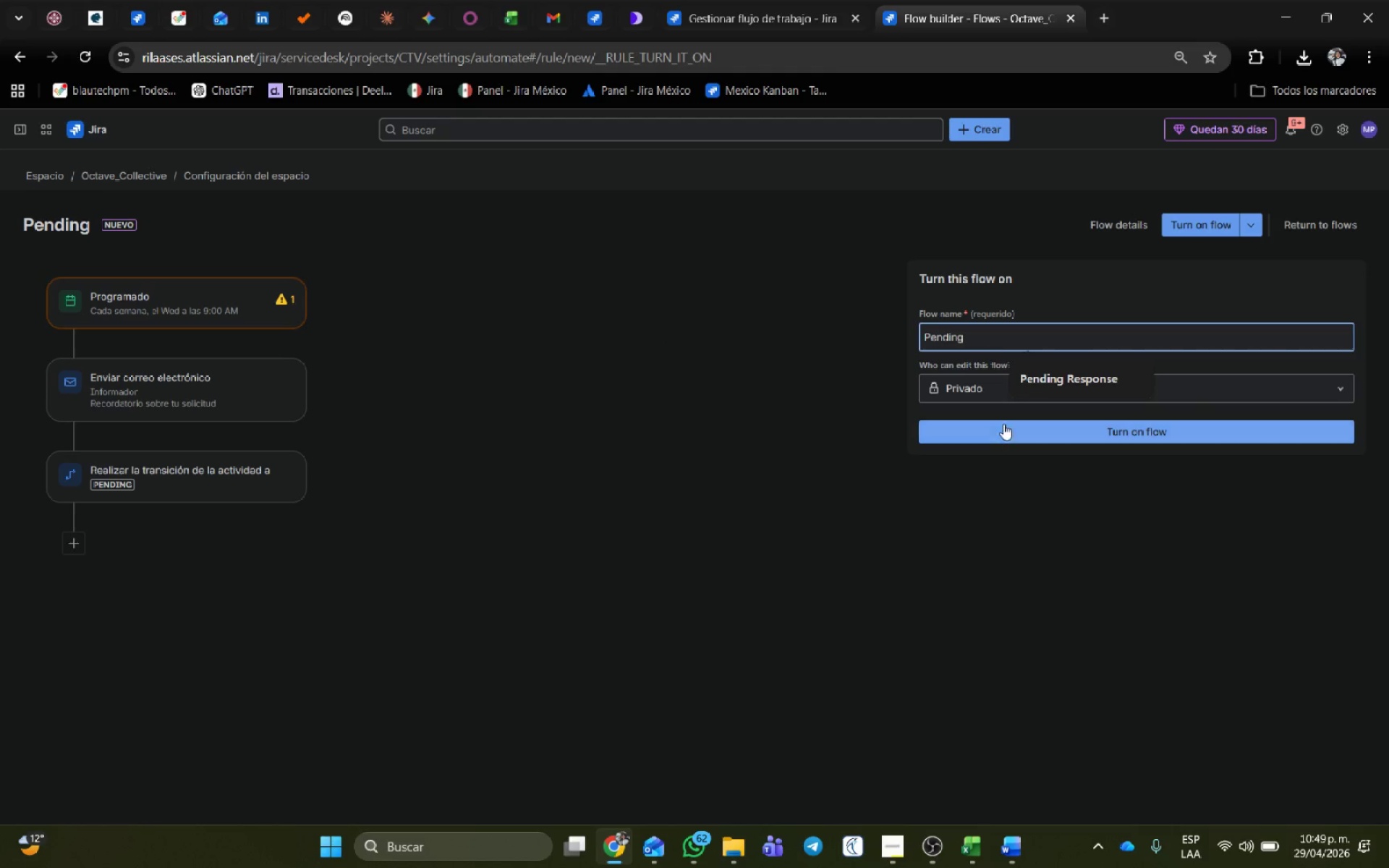 
left_click([1001, 432])
 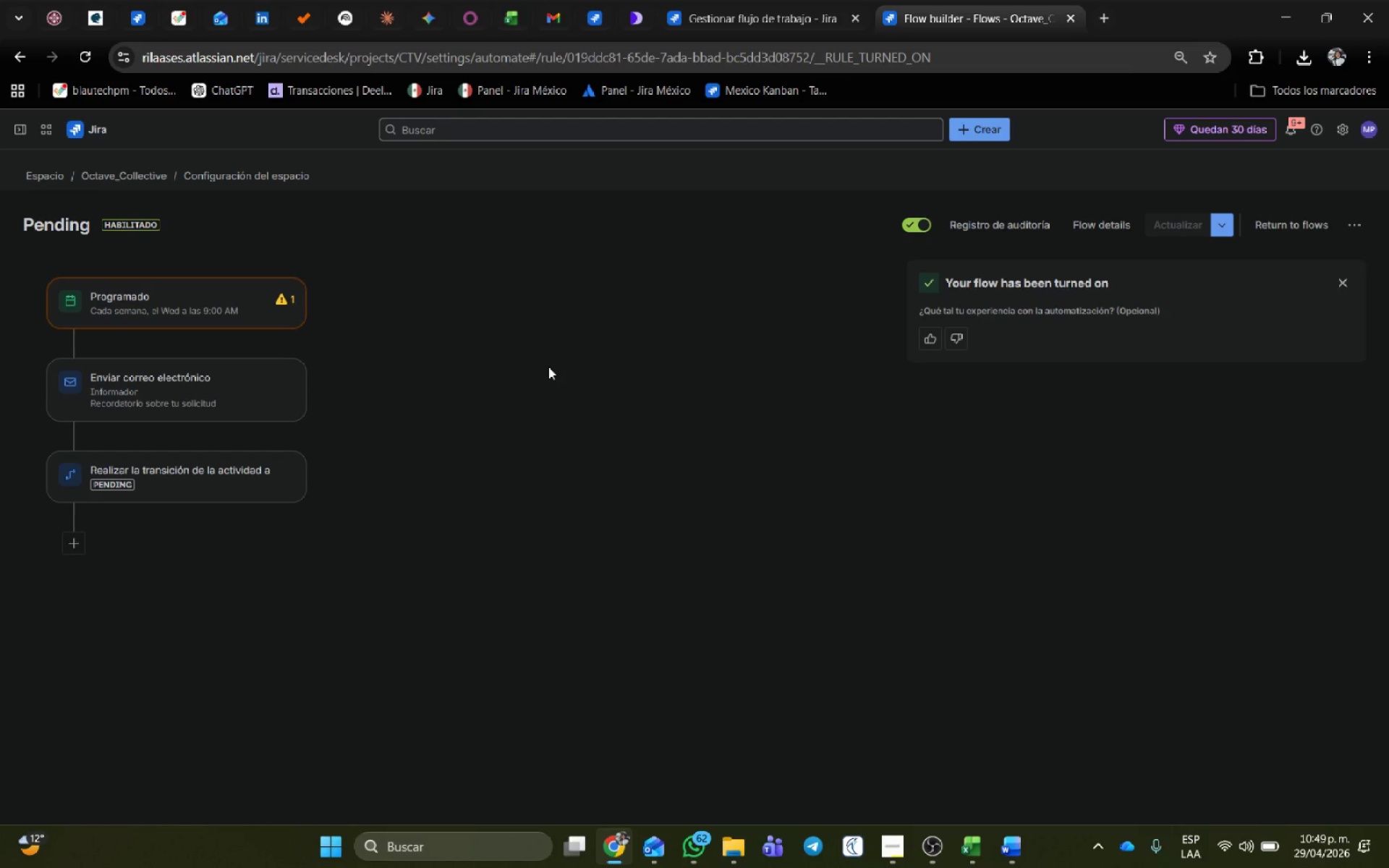 
wait(19.41)
 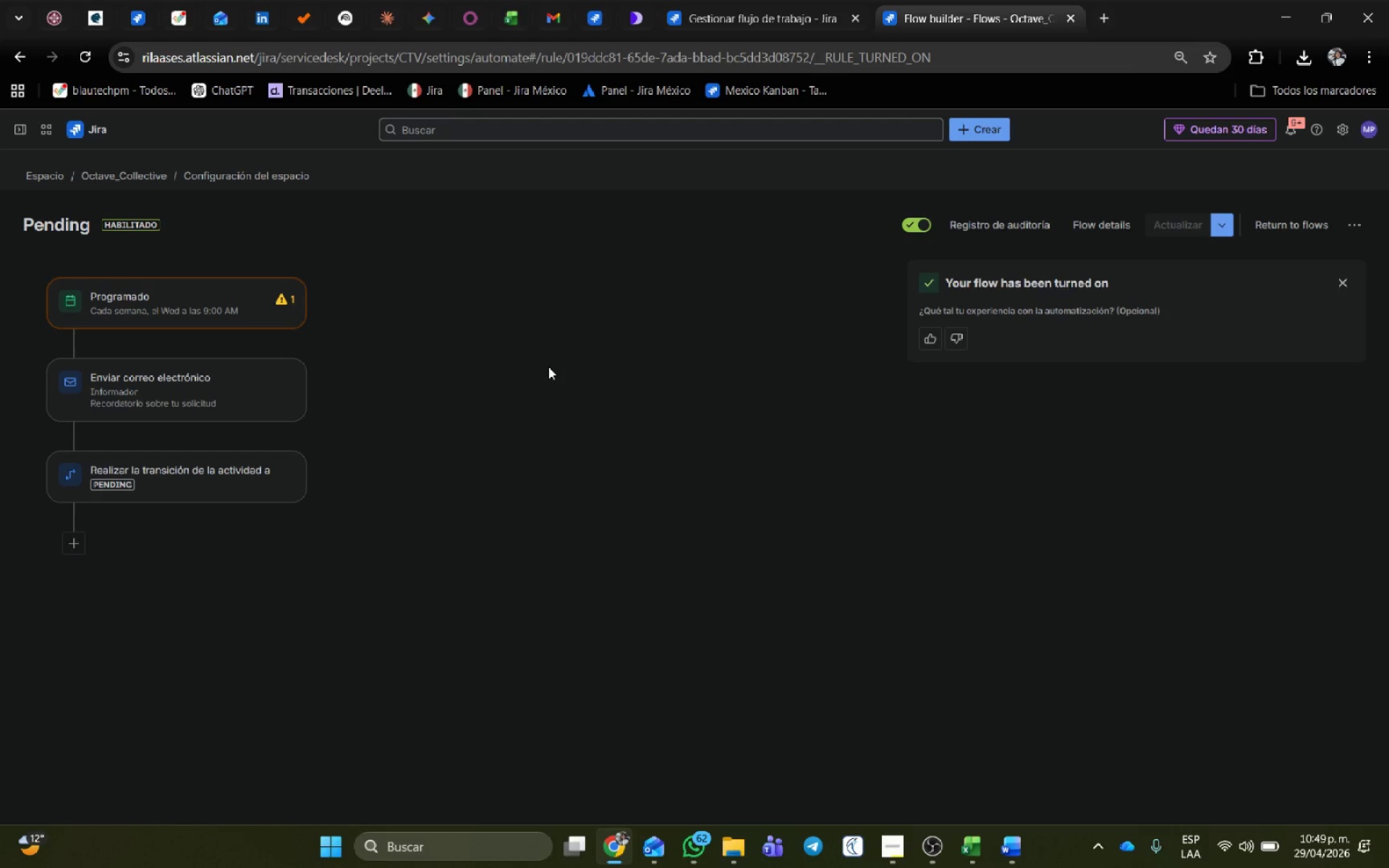 
left_click([975, 768])
 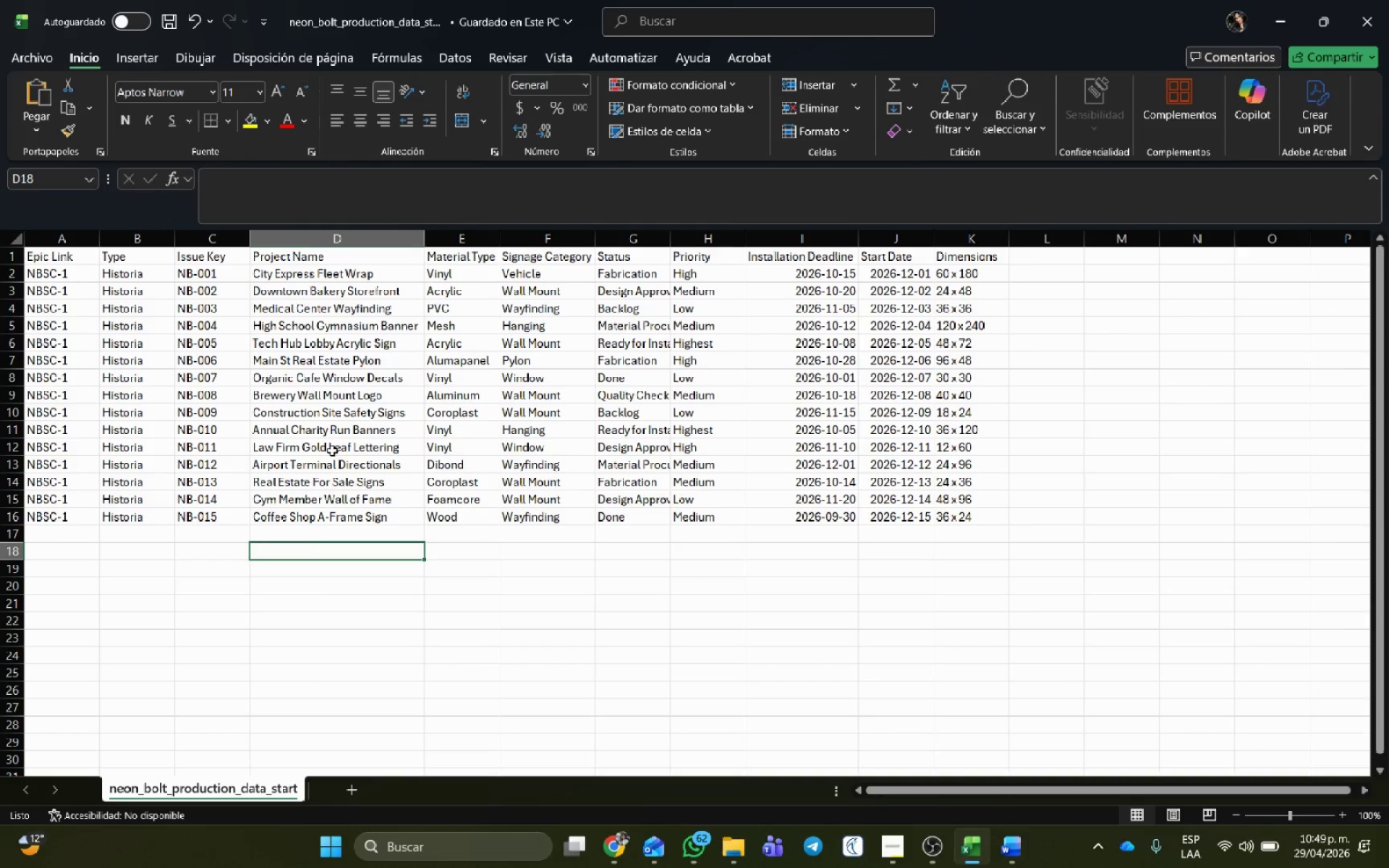 
scroll: coordinate [332, 451], scroll_direction: up, amount: 2.0
 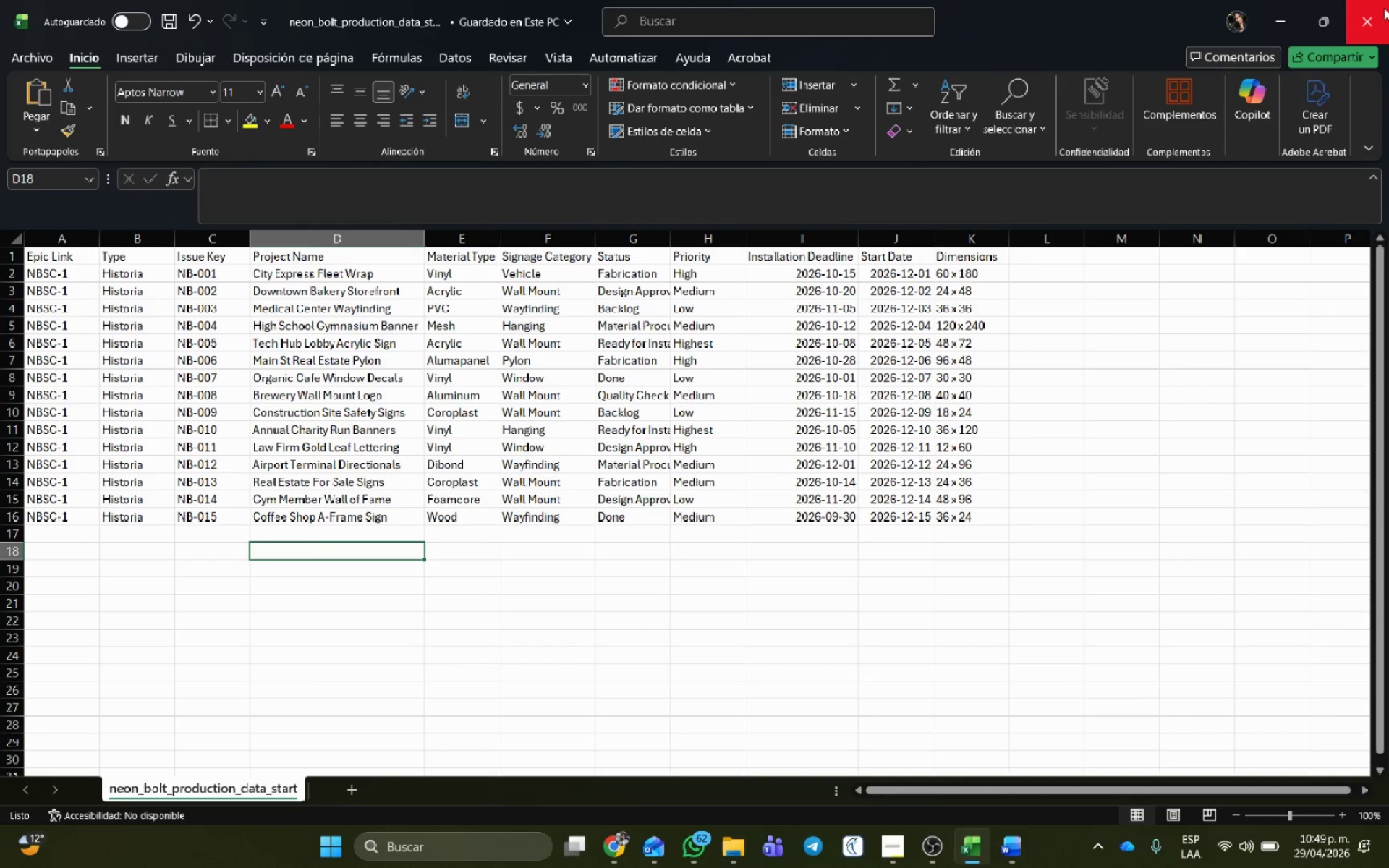 
left_click([1382, 9])
 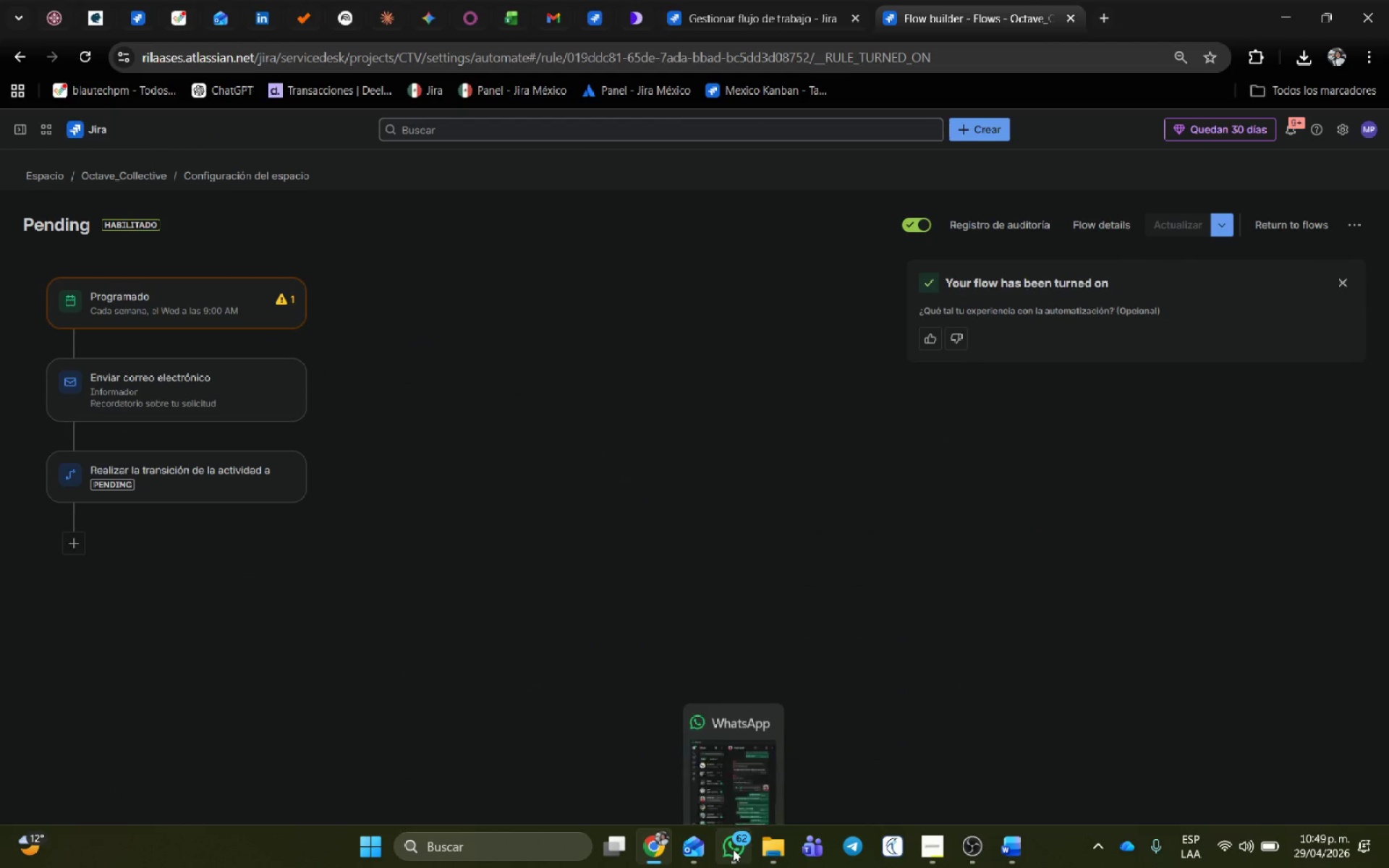 
left_click([764, 846])
 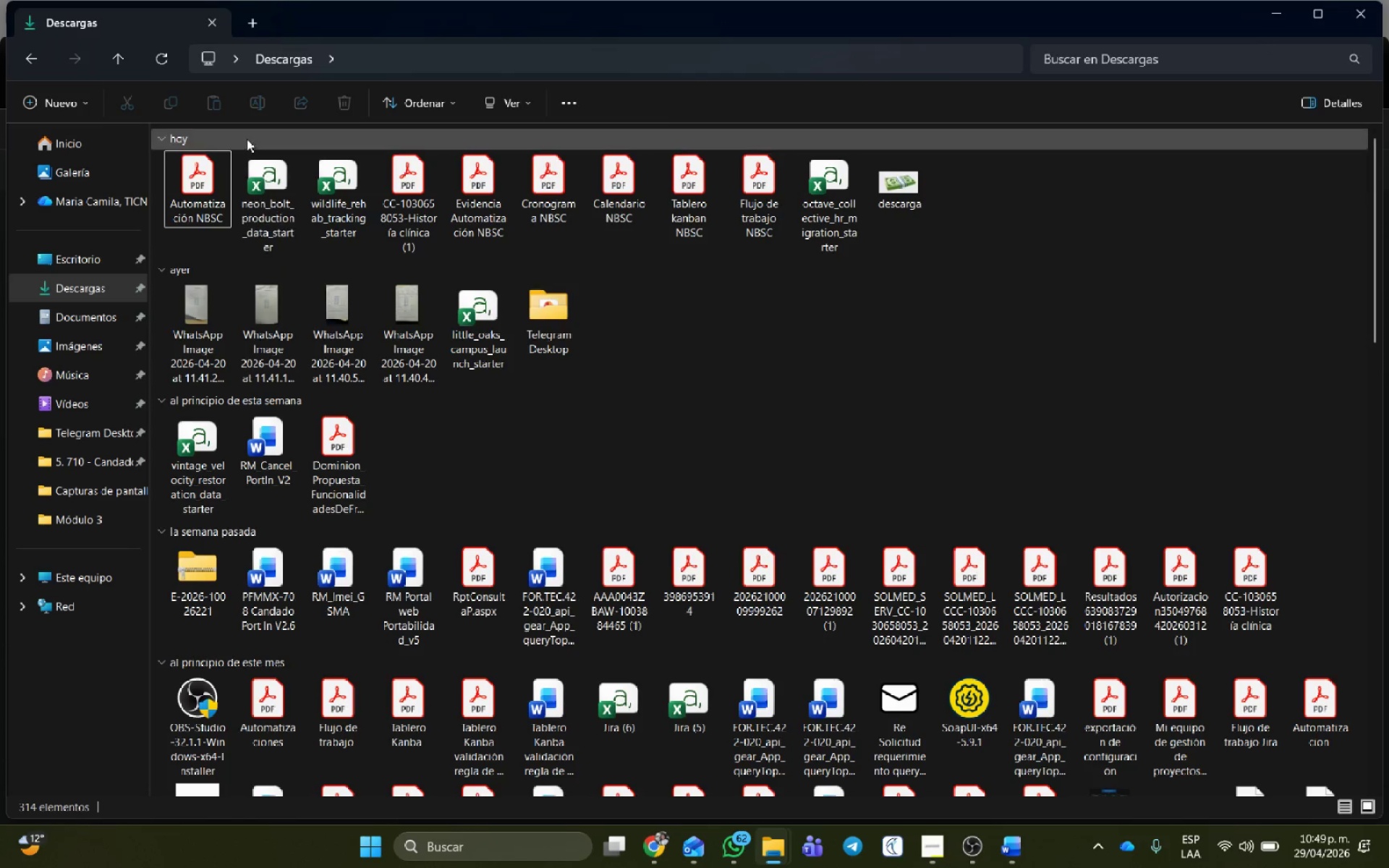 
left_click([972, 384])
 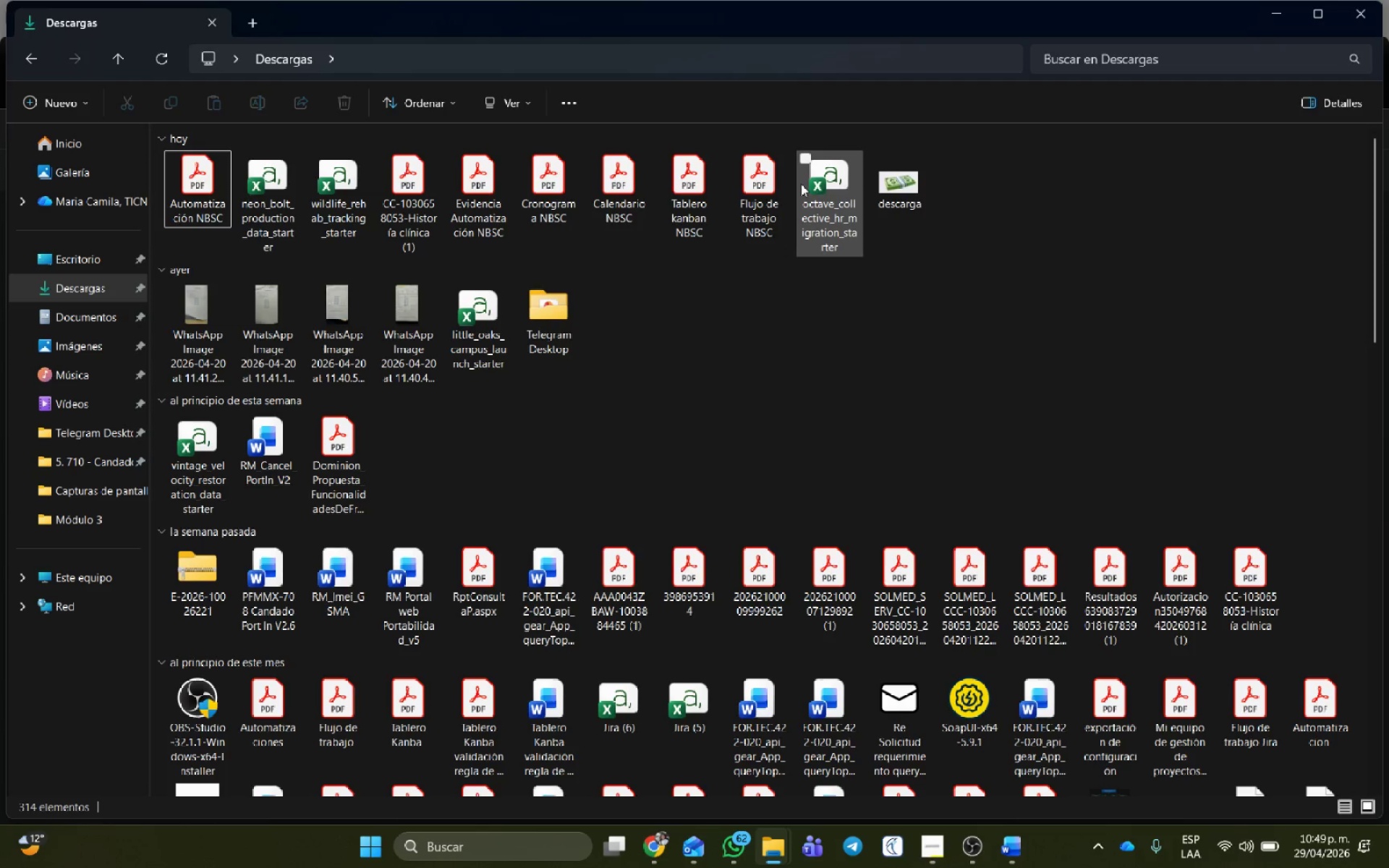 
left_click([838, 182])
 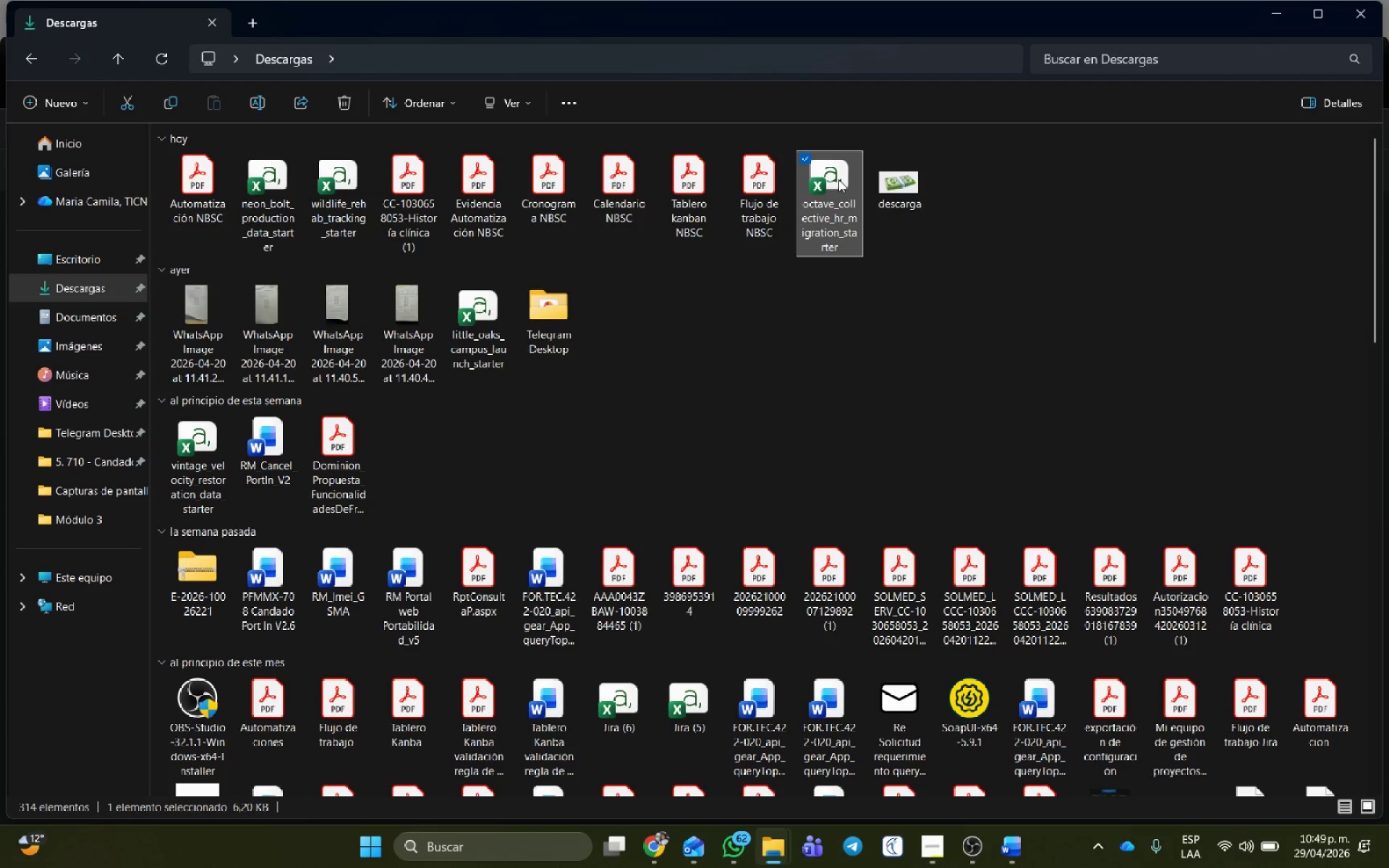 
double_click([838, 179])
 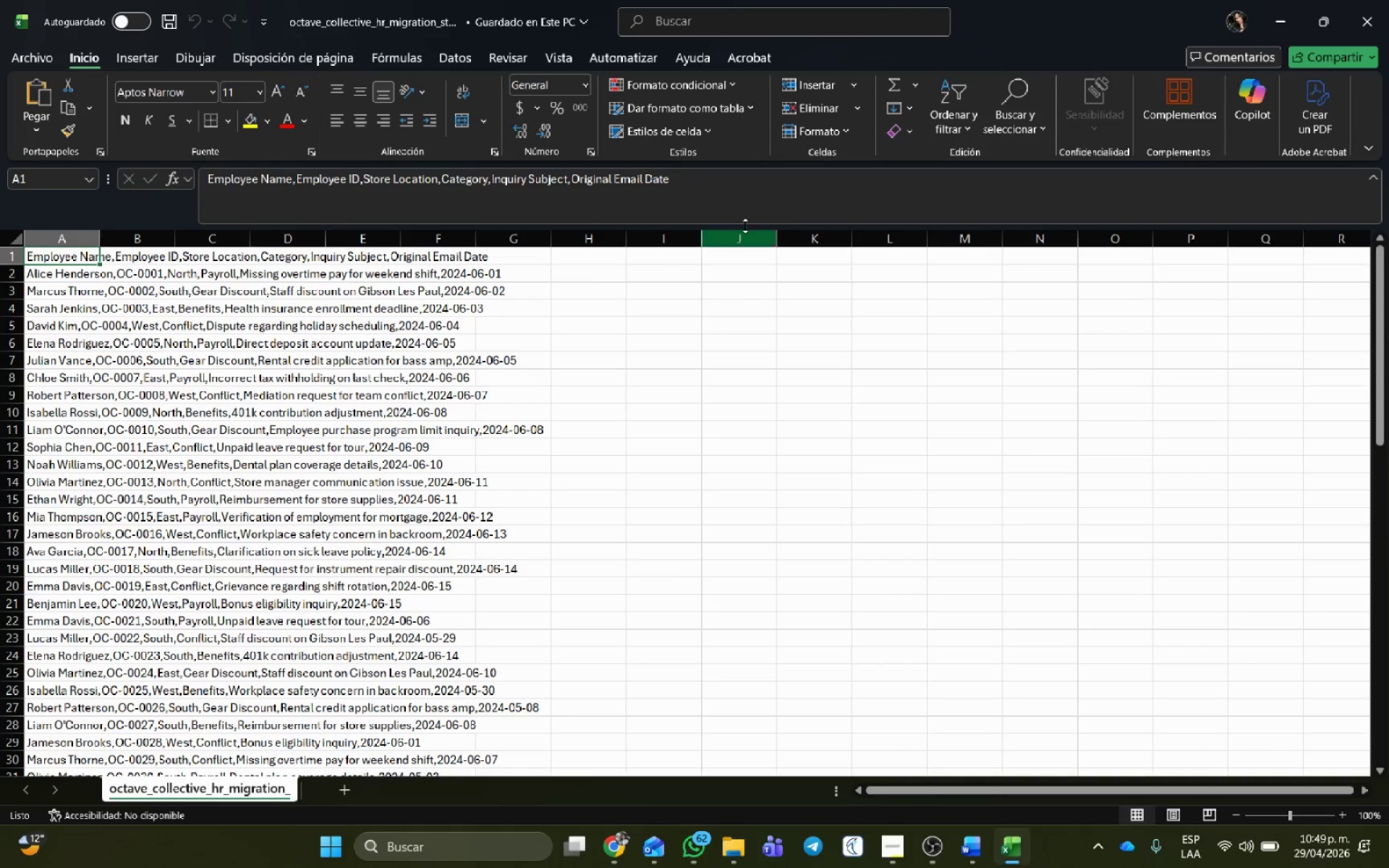 
left_click([44, 244])
 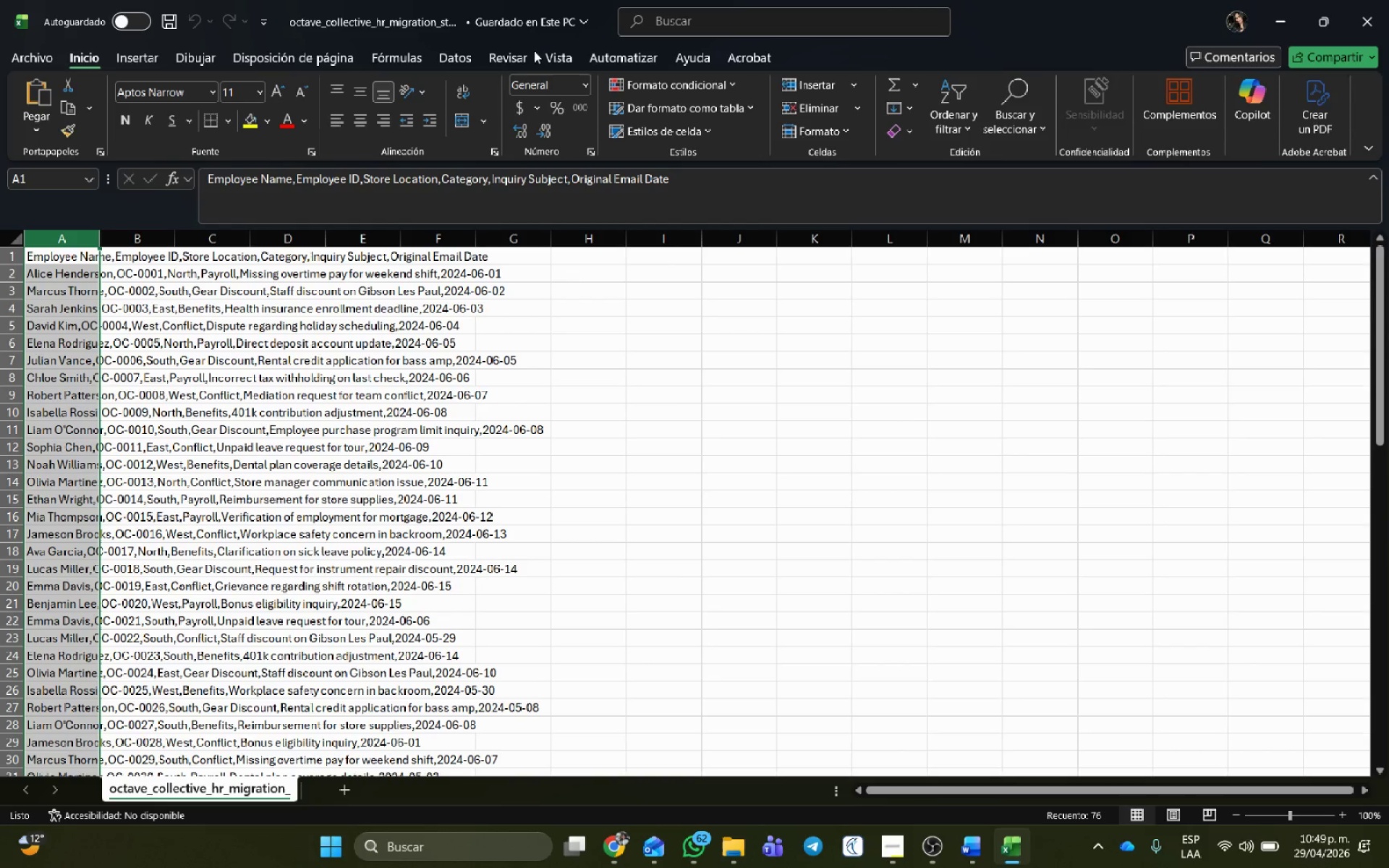 
left_click([449, 61])
 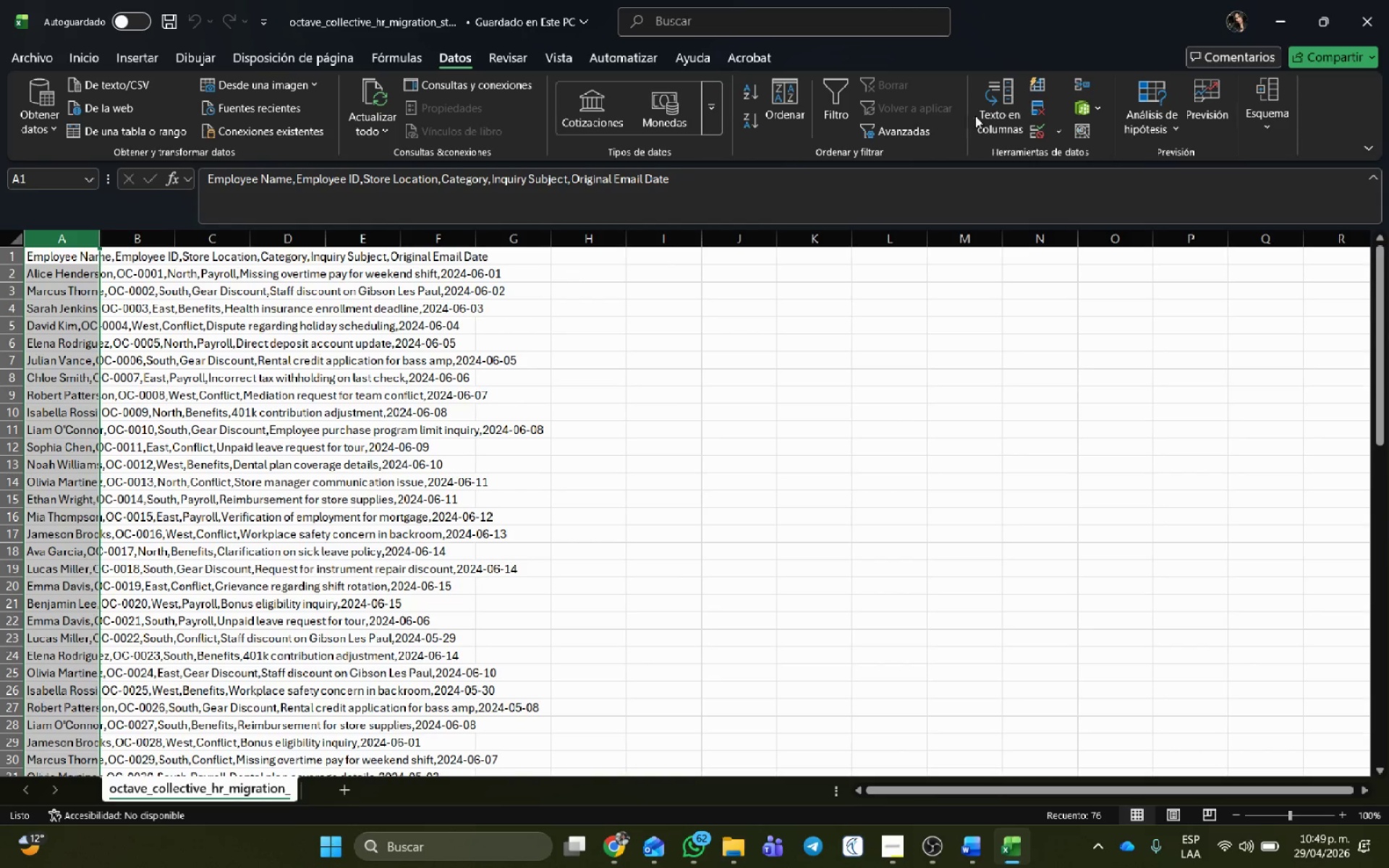 
left_click([984, 113])
 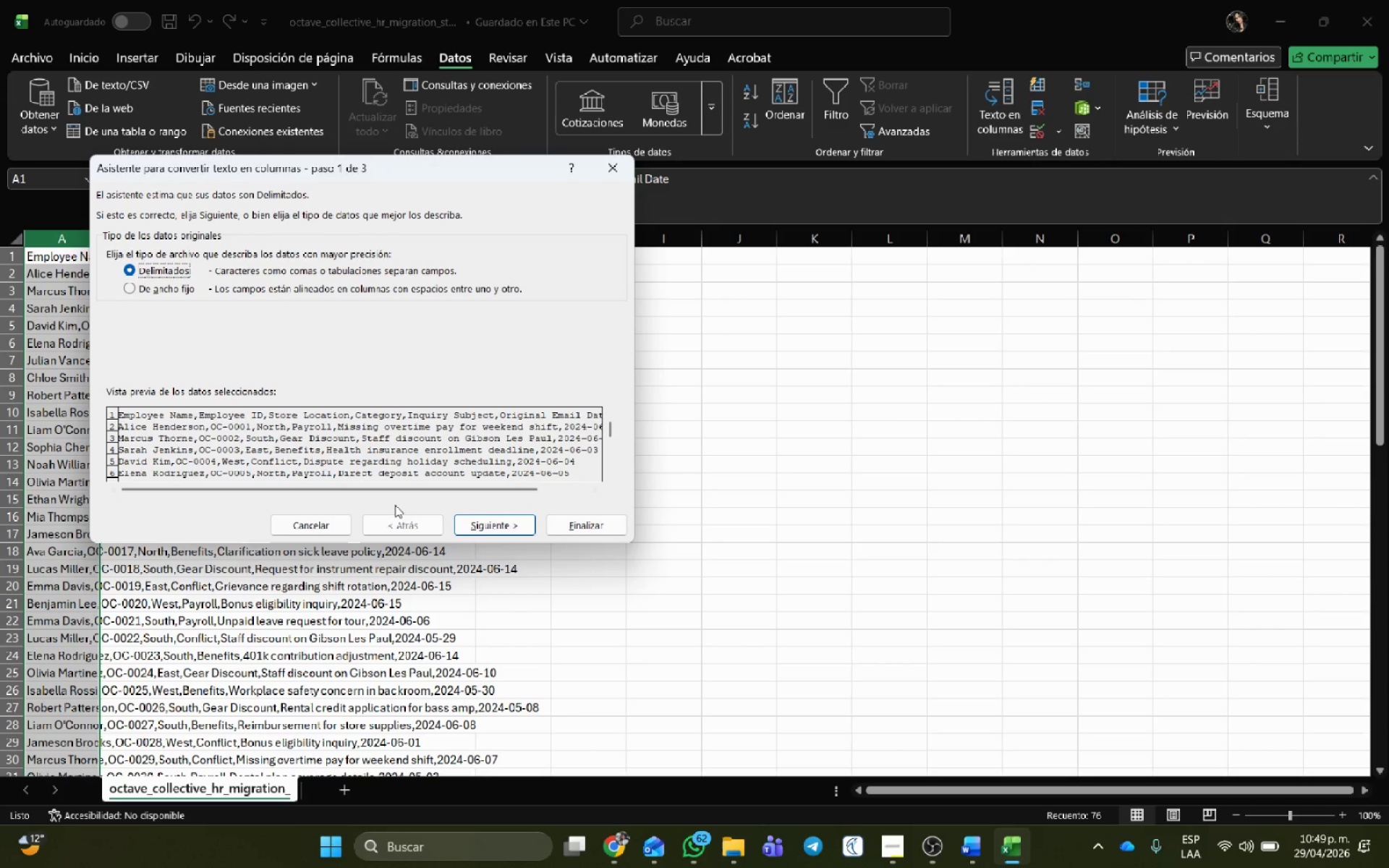 
left_click([496, 528])
 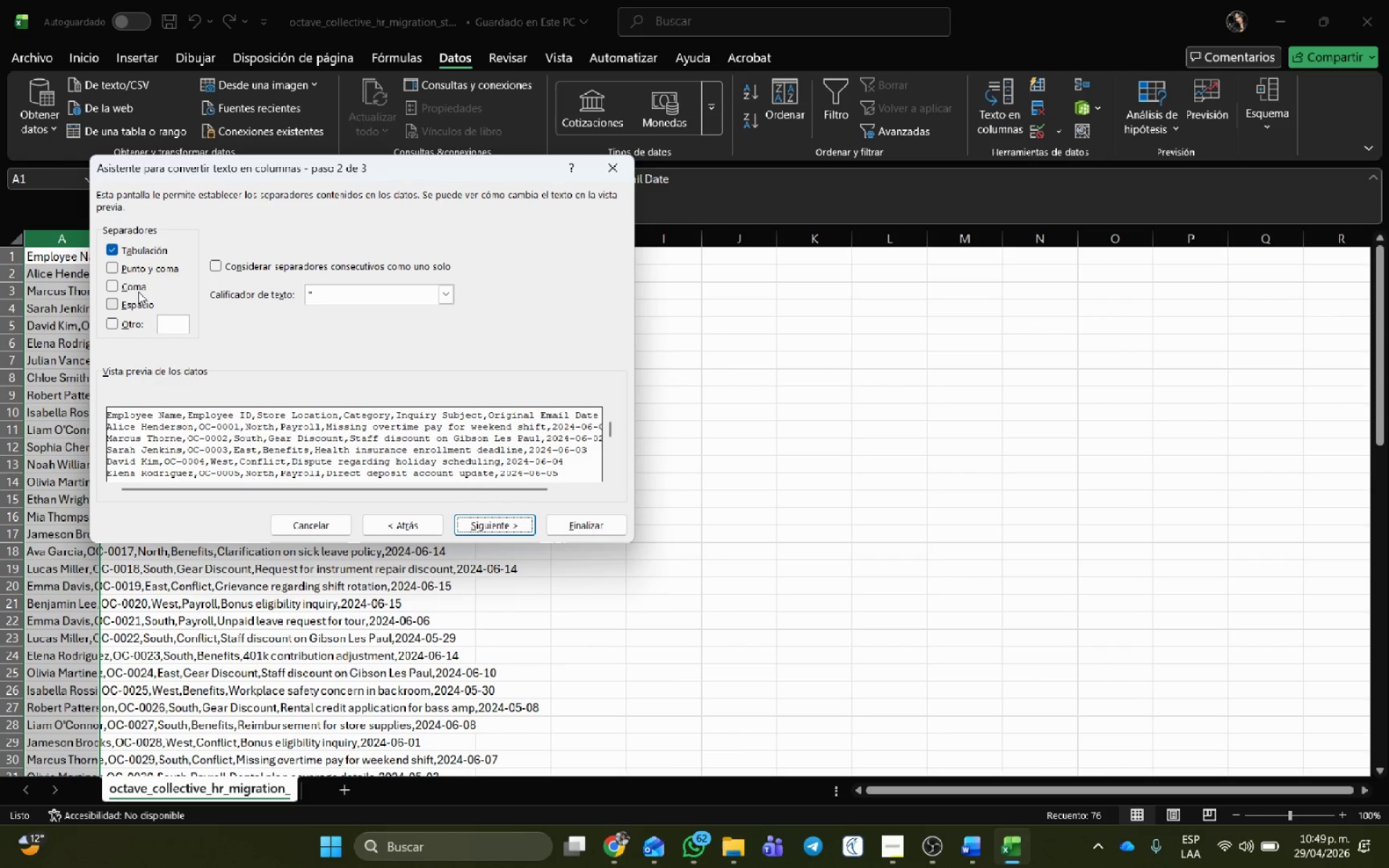 
left_click([136, 288])
 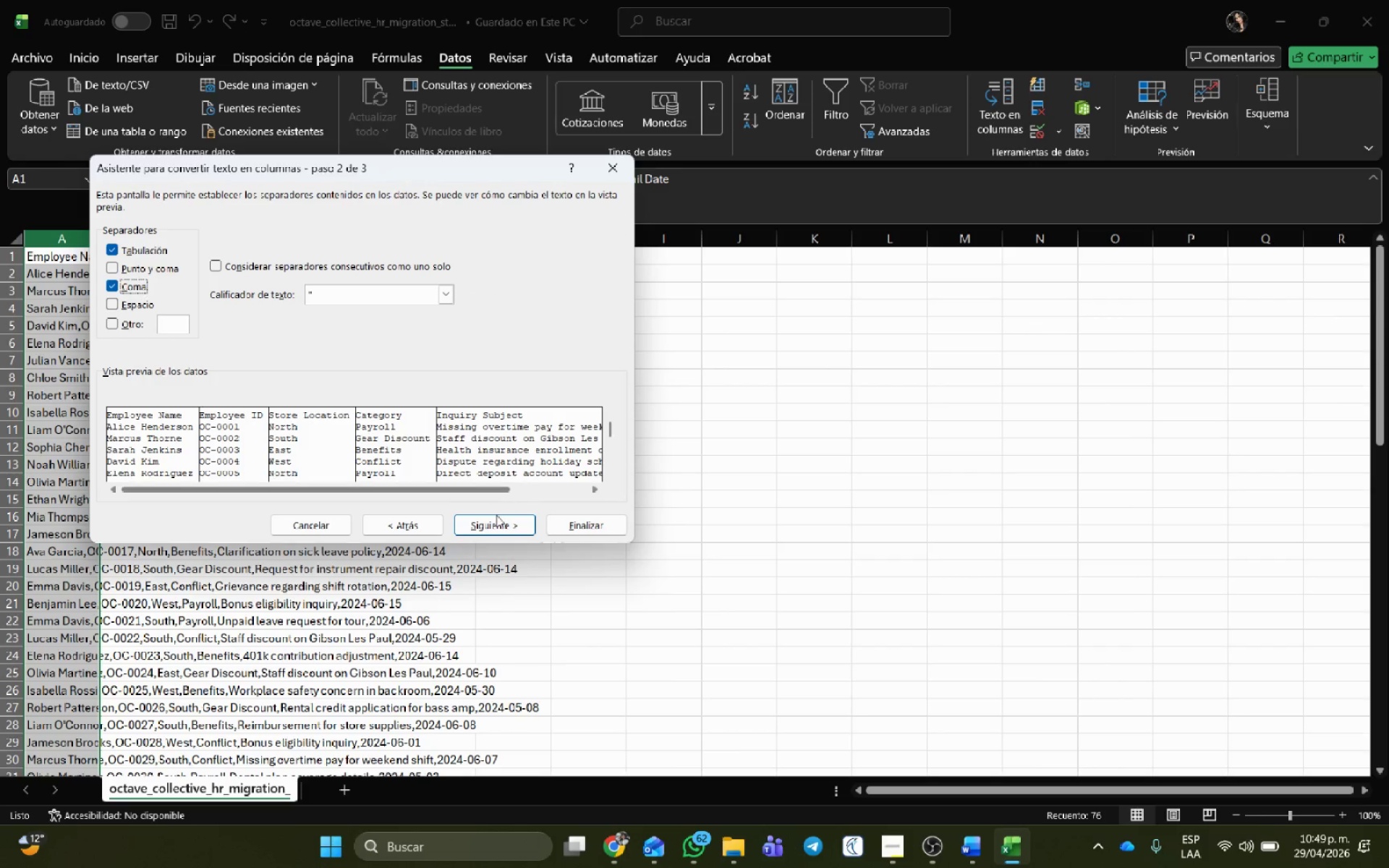 
left_click([503, 524])
 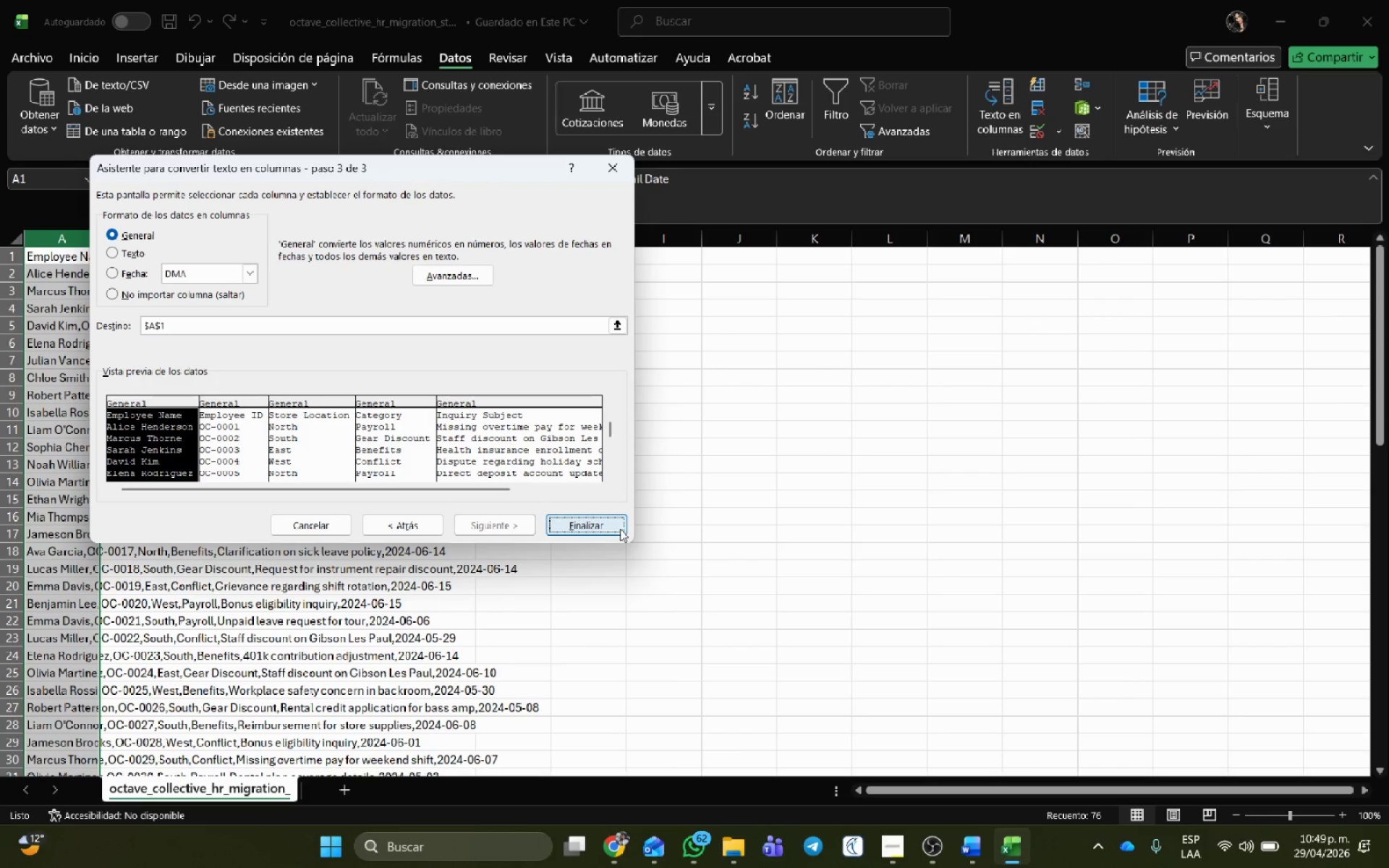 
left_click([615, 527])
 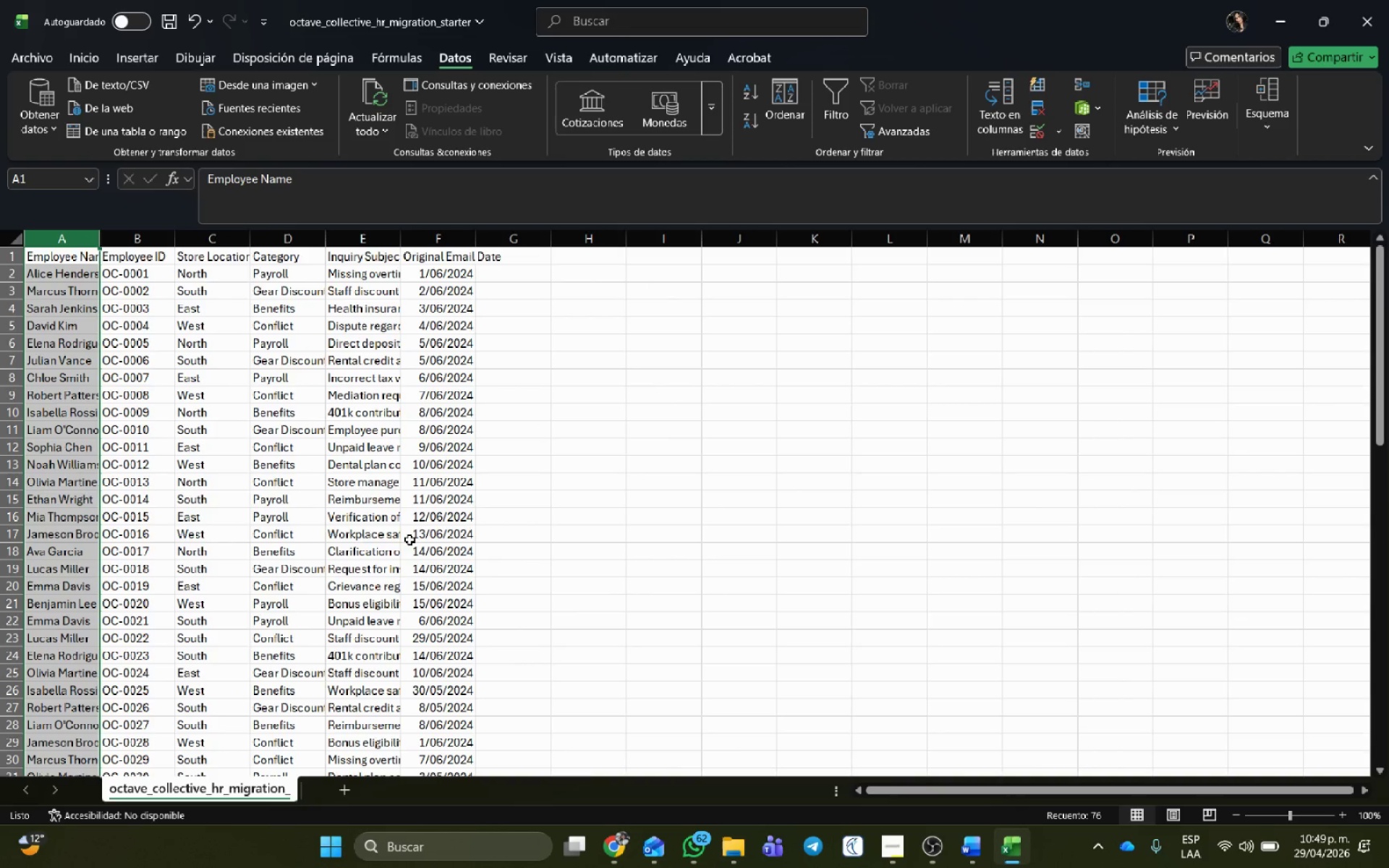 
left_click([358, 514])
 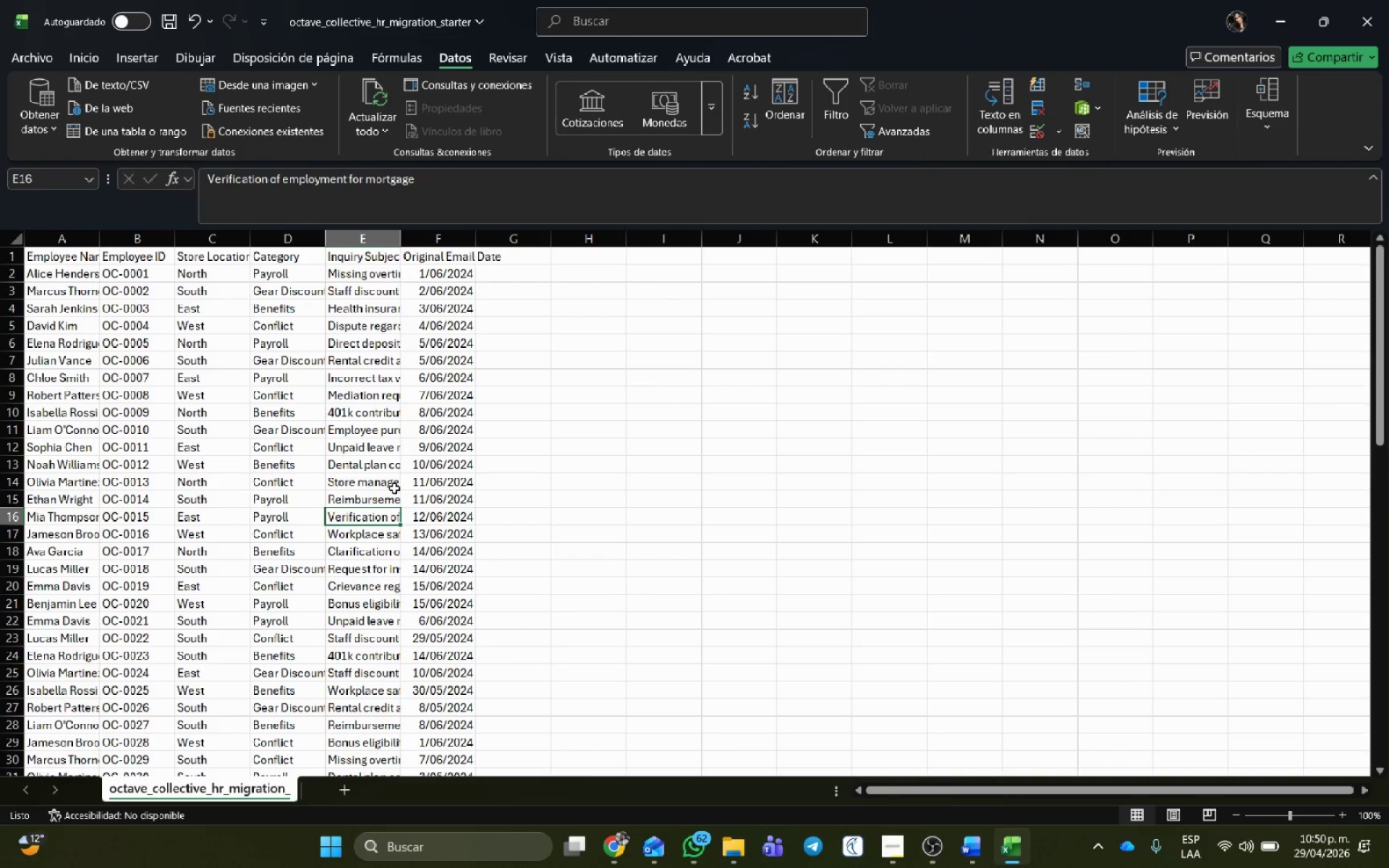 
wait(11.7)
 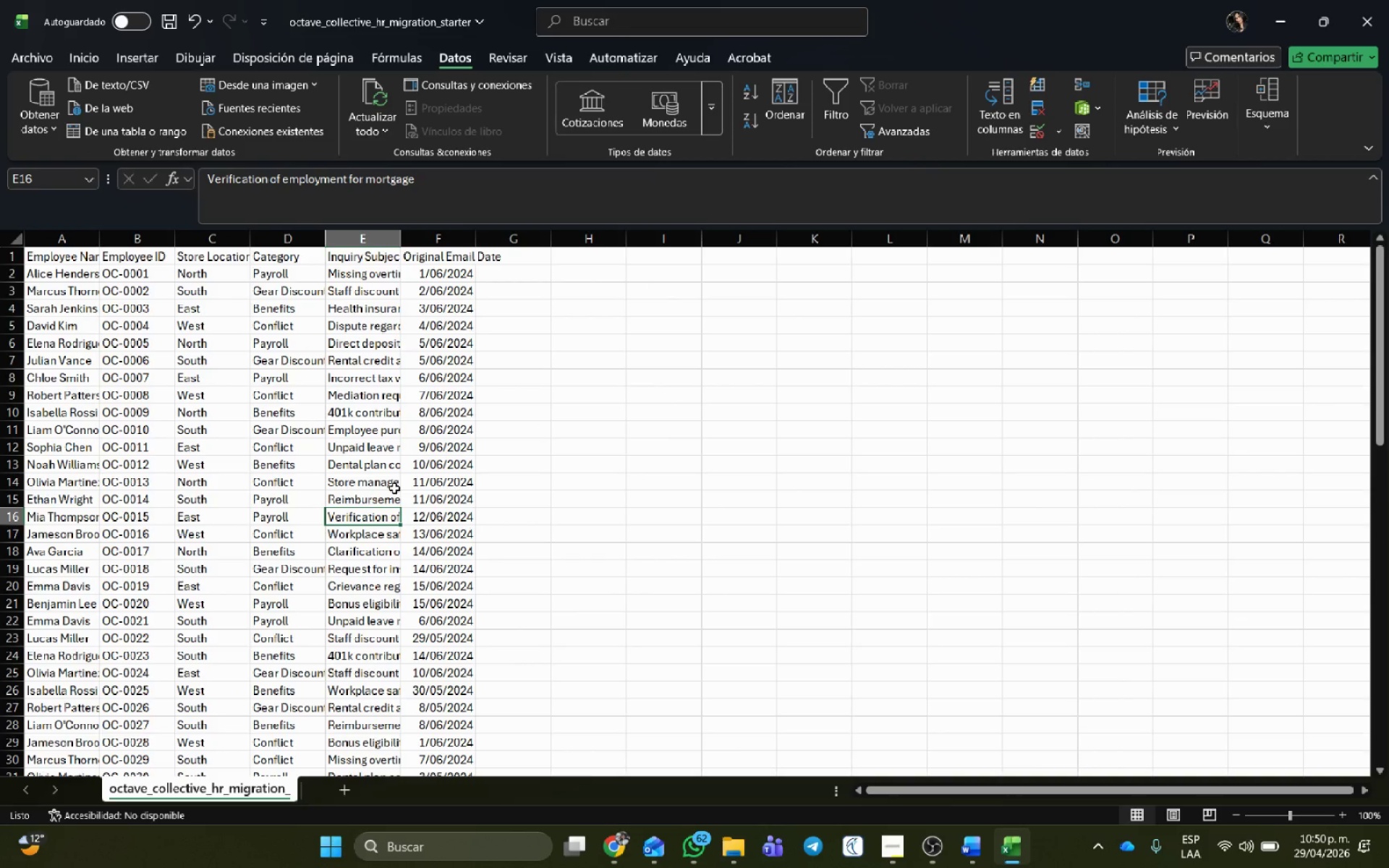 
double_click([208, 242])
 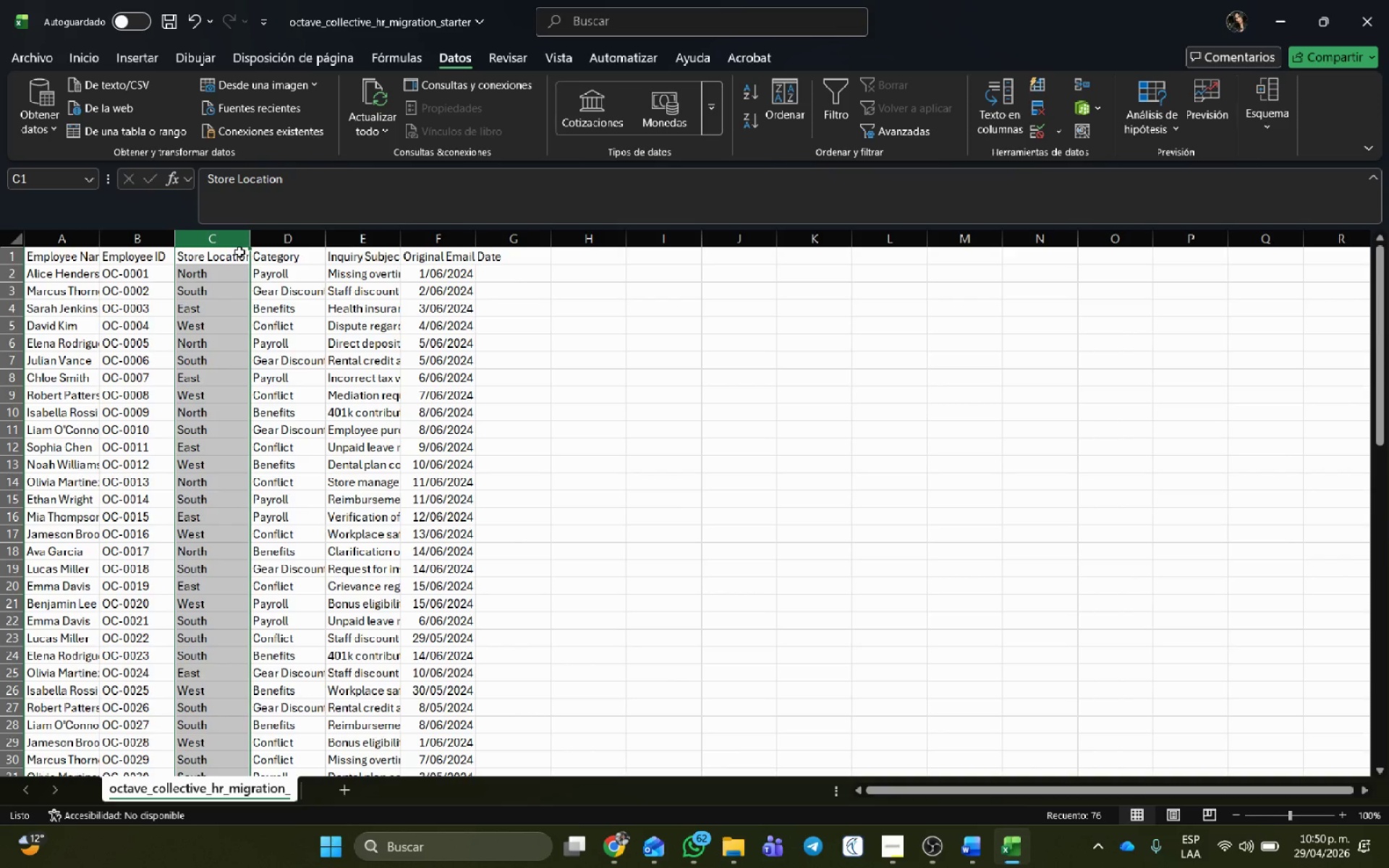 
left_click([143, 241])
 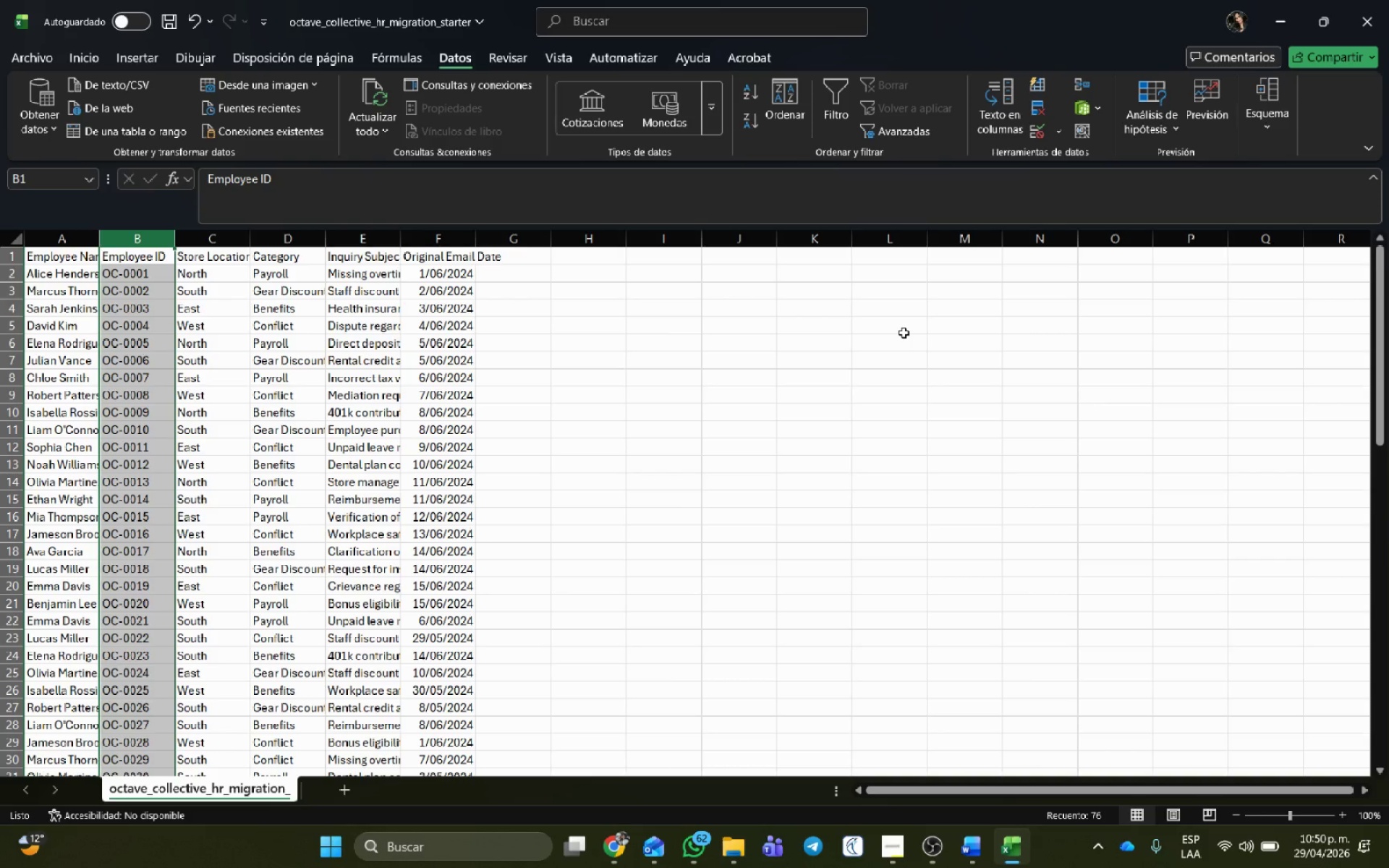 
wait(43.72)
 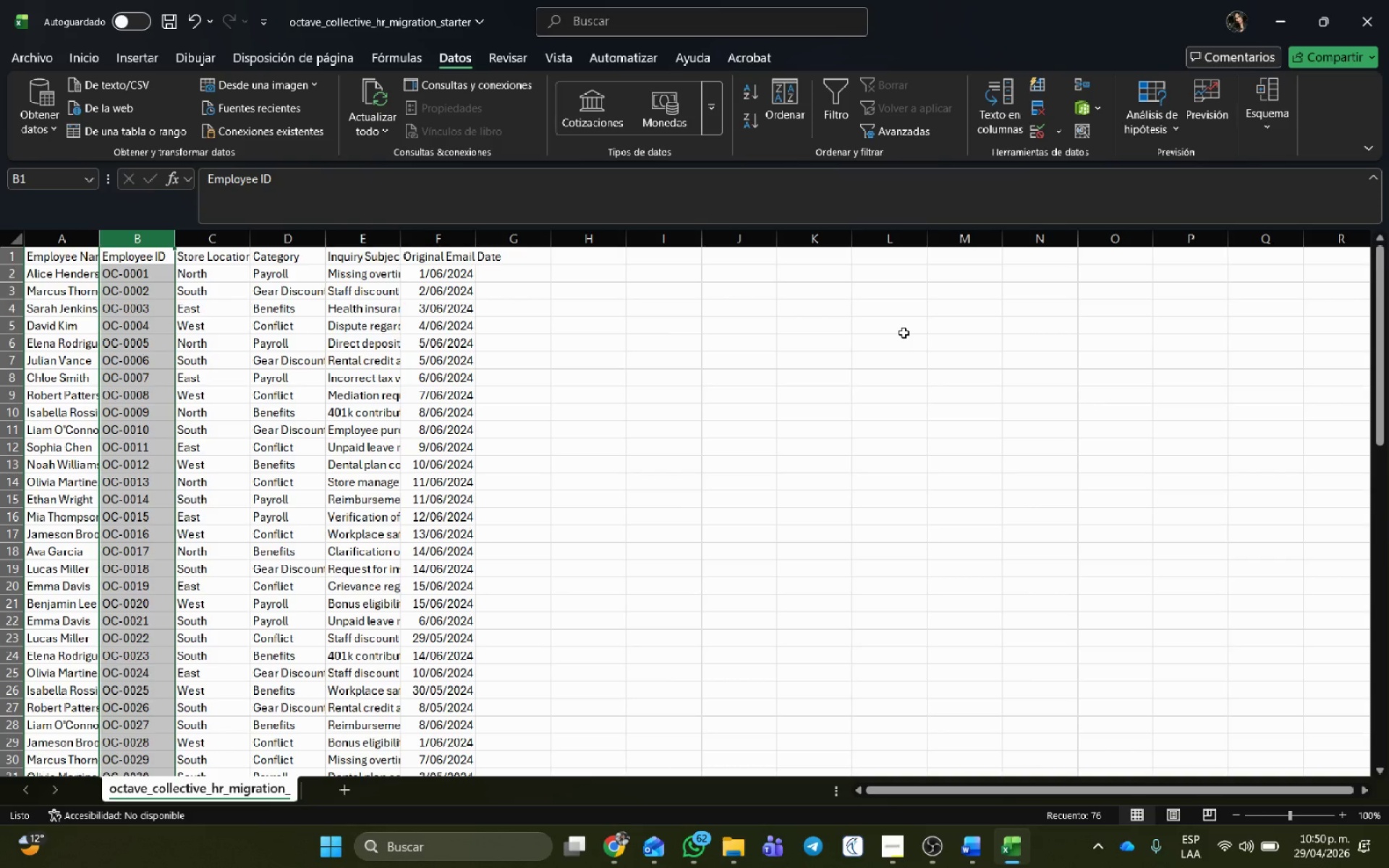 
left_click([626, 848])
 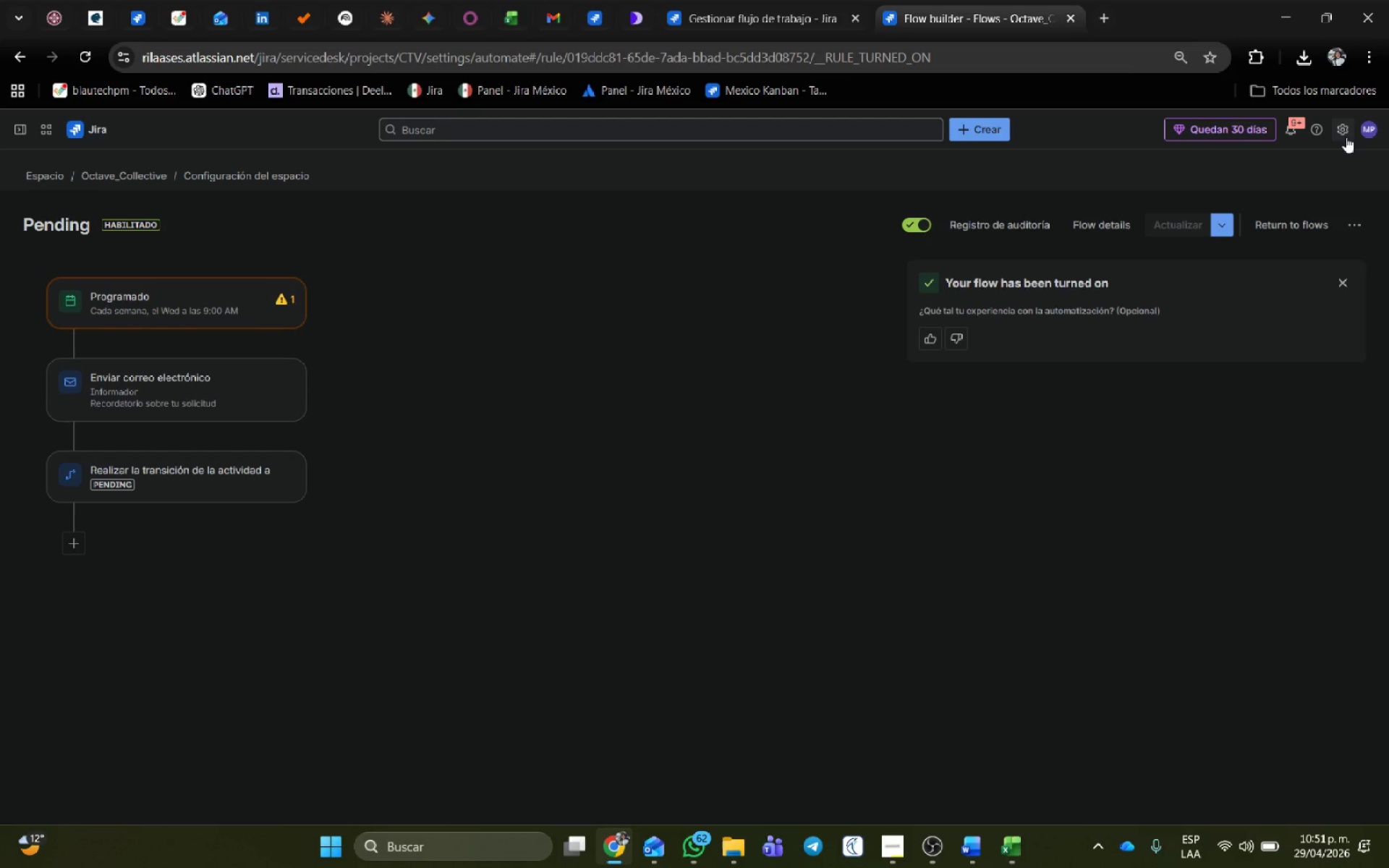 
left_click([1345, 137])
 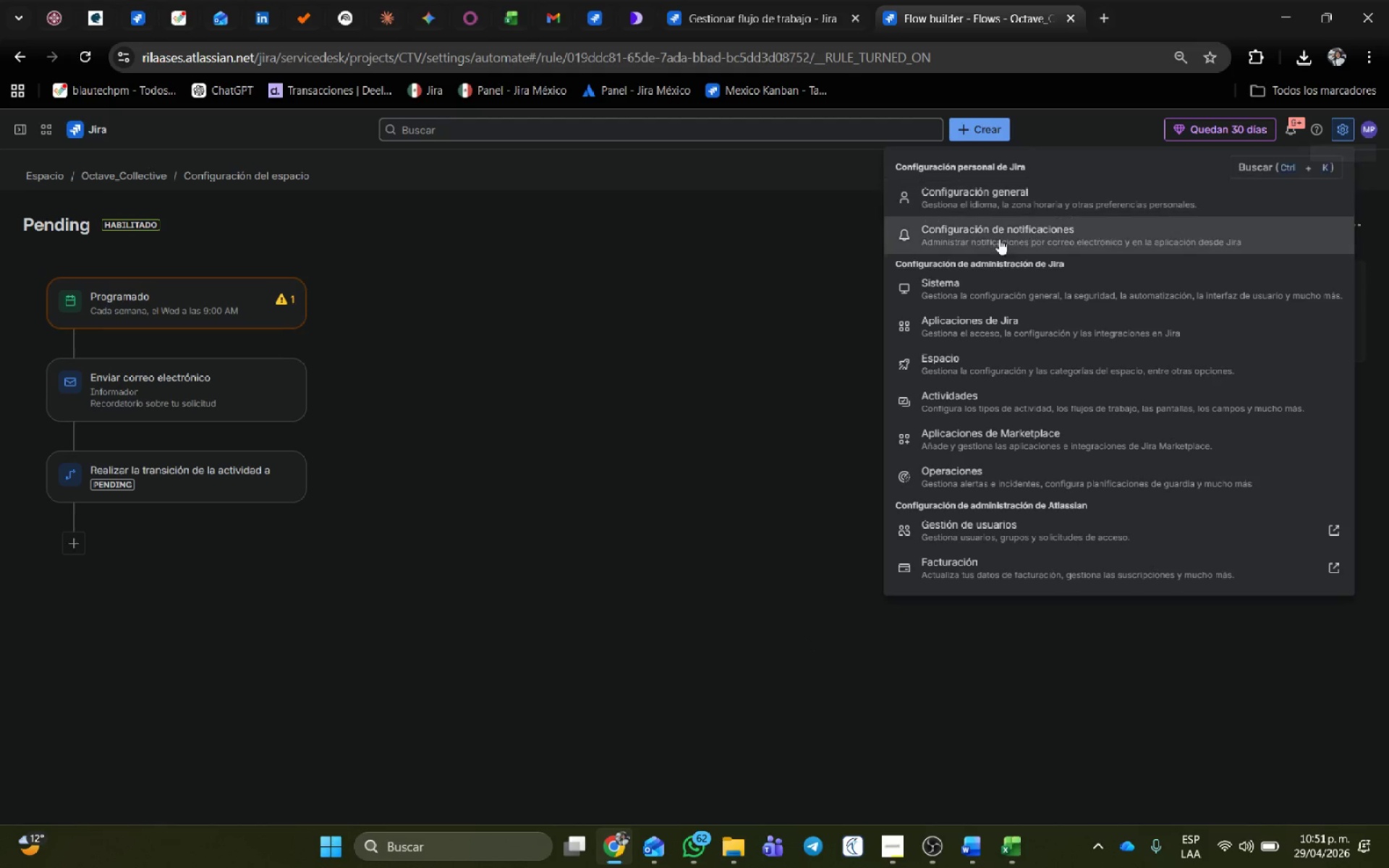 
left_click([959, 290])
 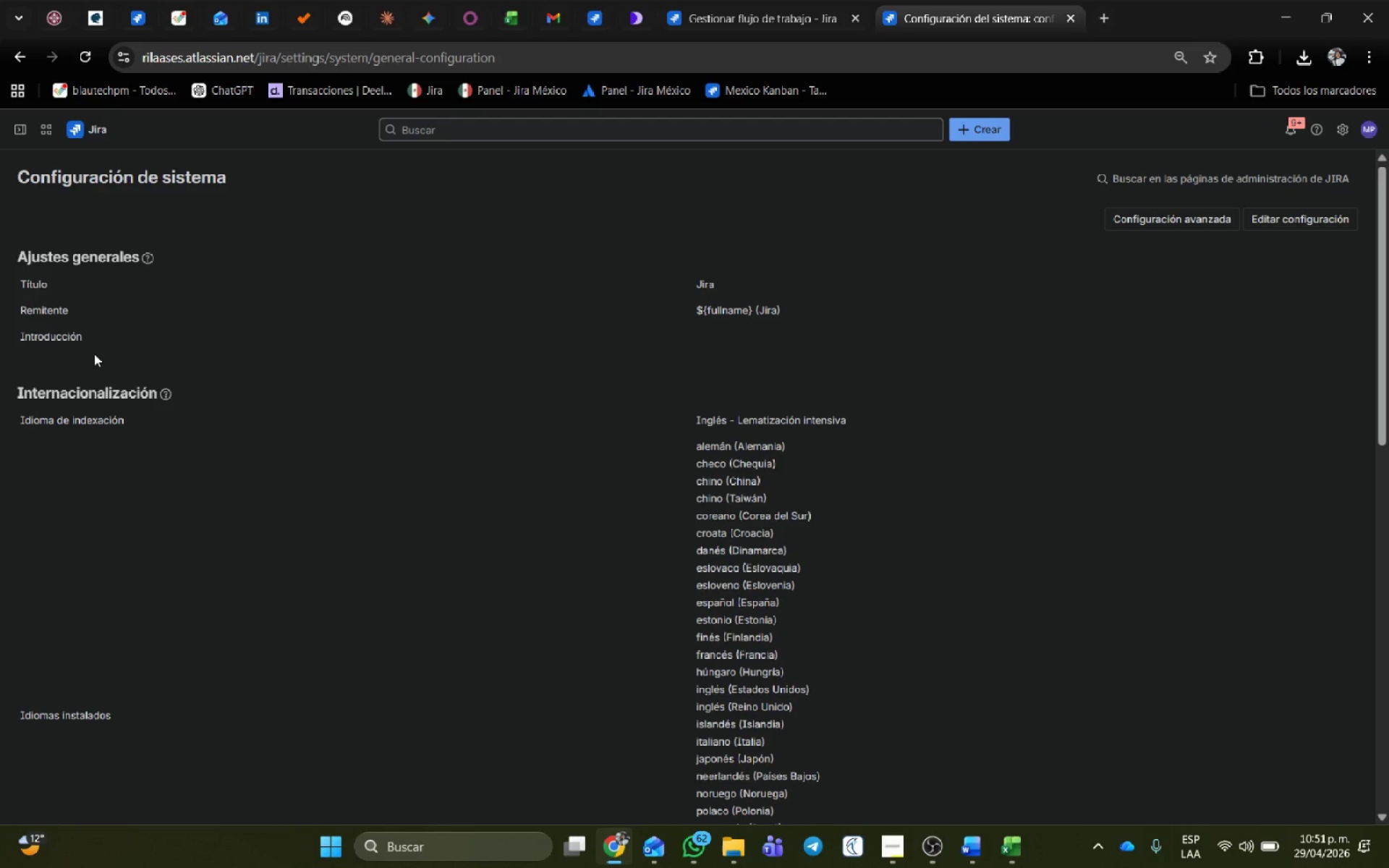 
scroll: coordinate [729, 402], scroll_direction: down, amount: 13.0
 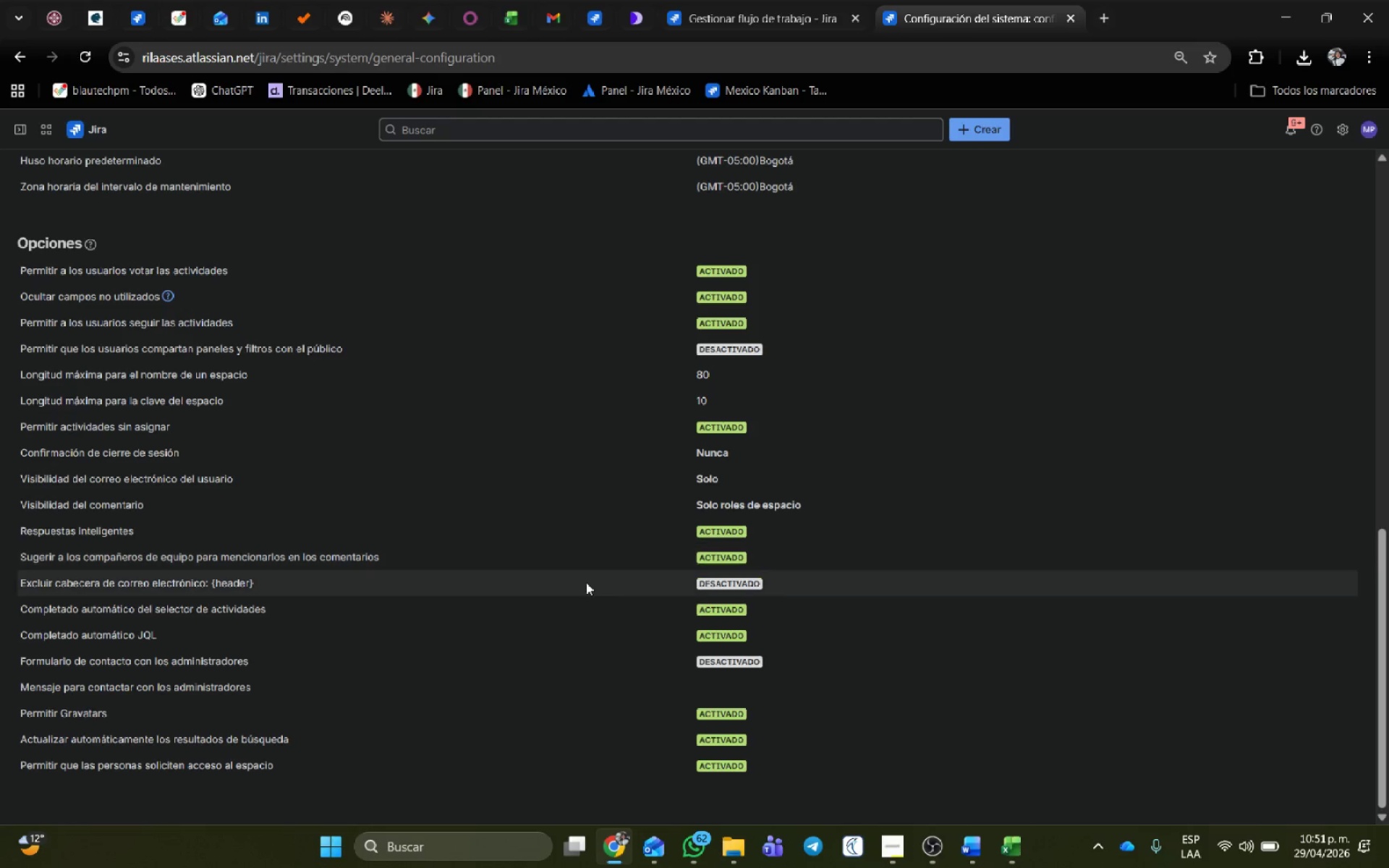 
scroll: coordinate [587, 561], scroll_direction: up, amount: 12.0
 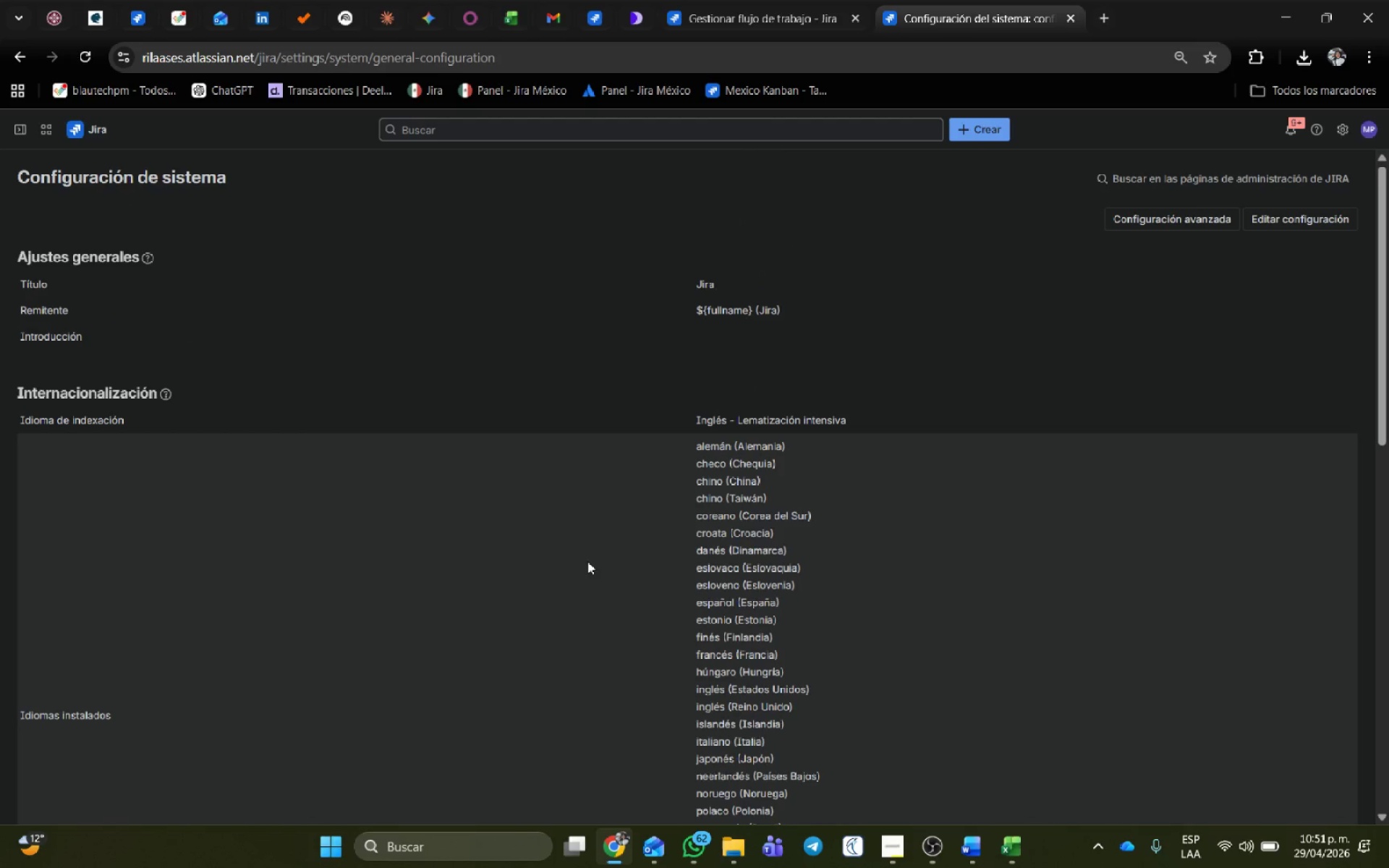 
key(Control+F)
 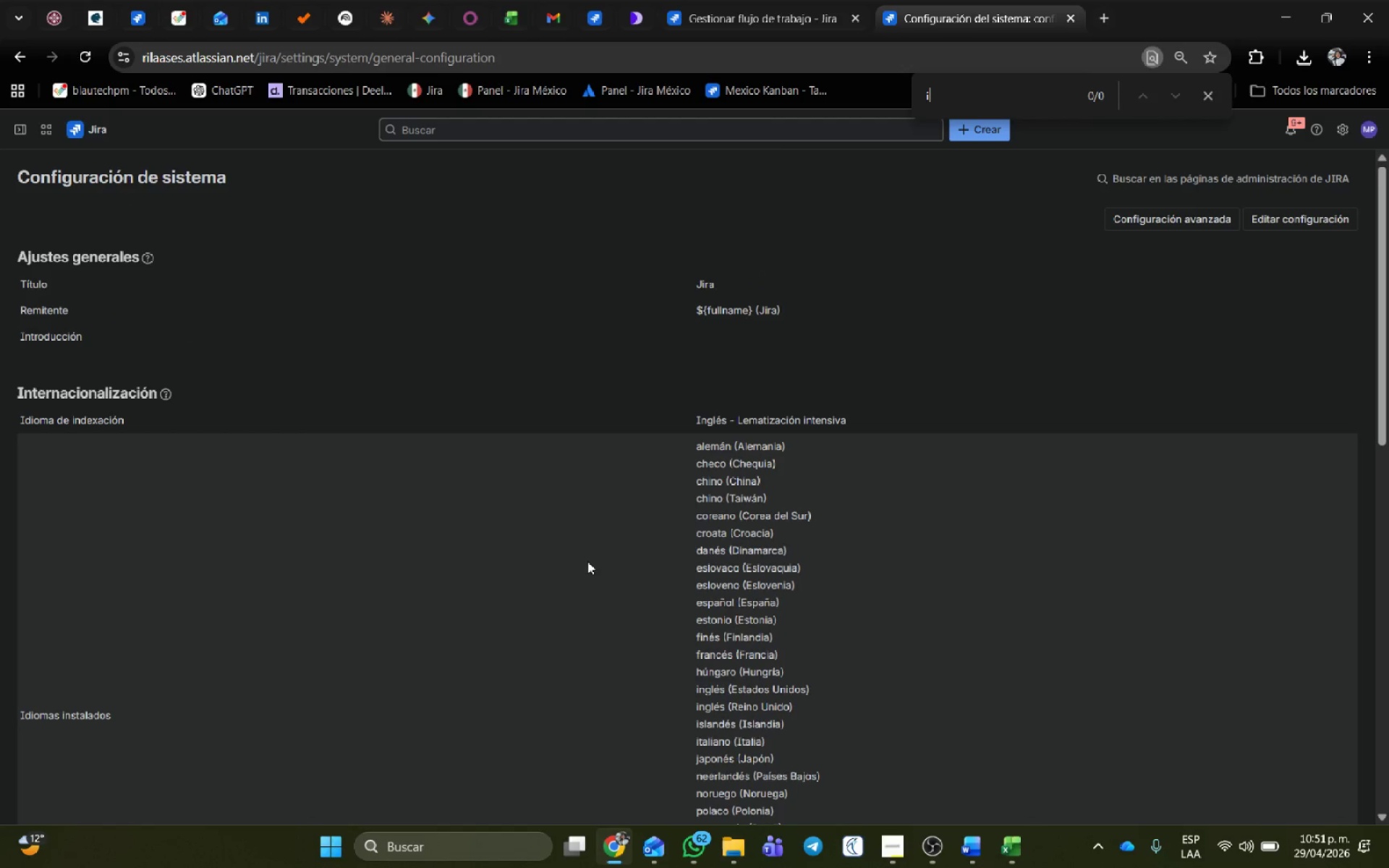 
type(importar)
 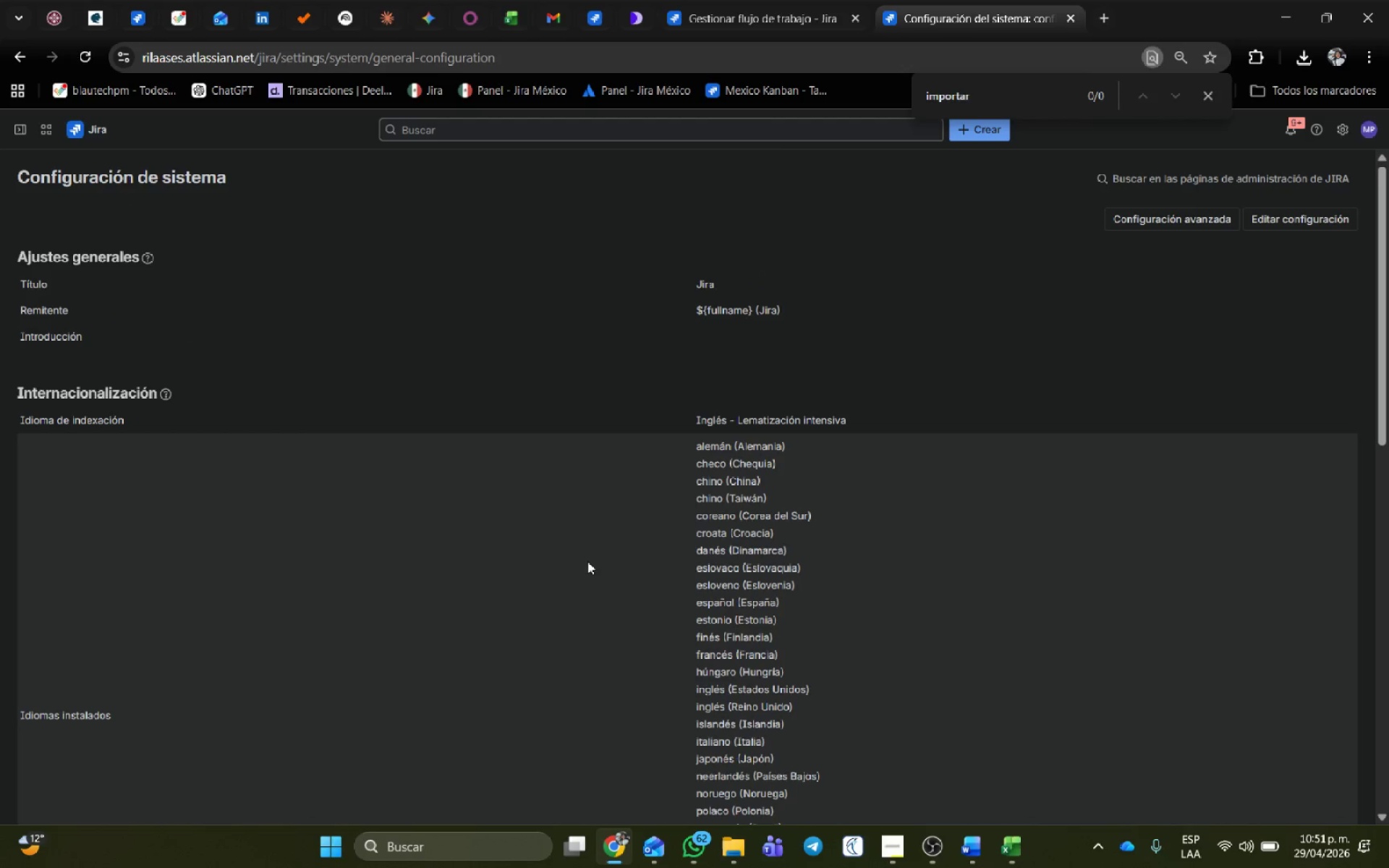 
hold_key(key=Backspace, duration=1.23)
 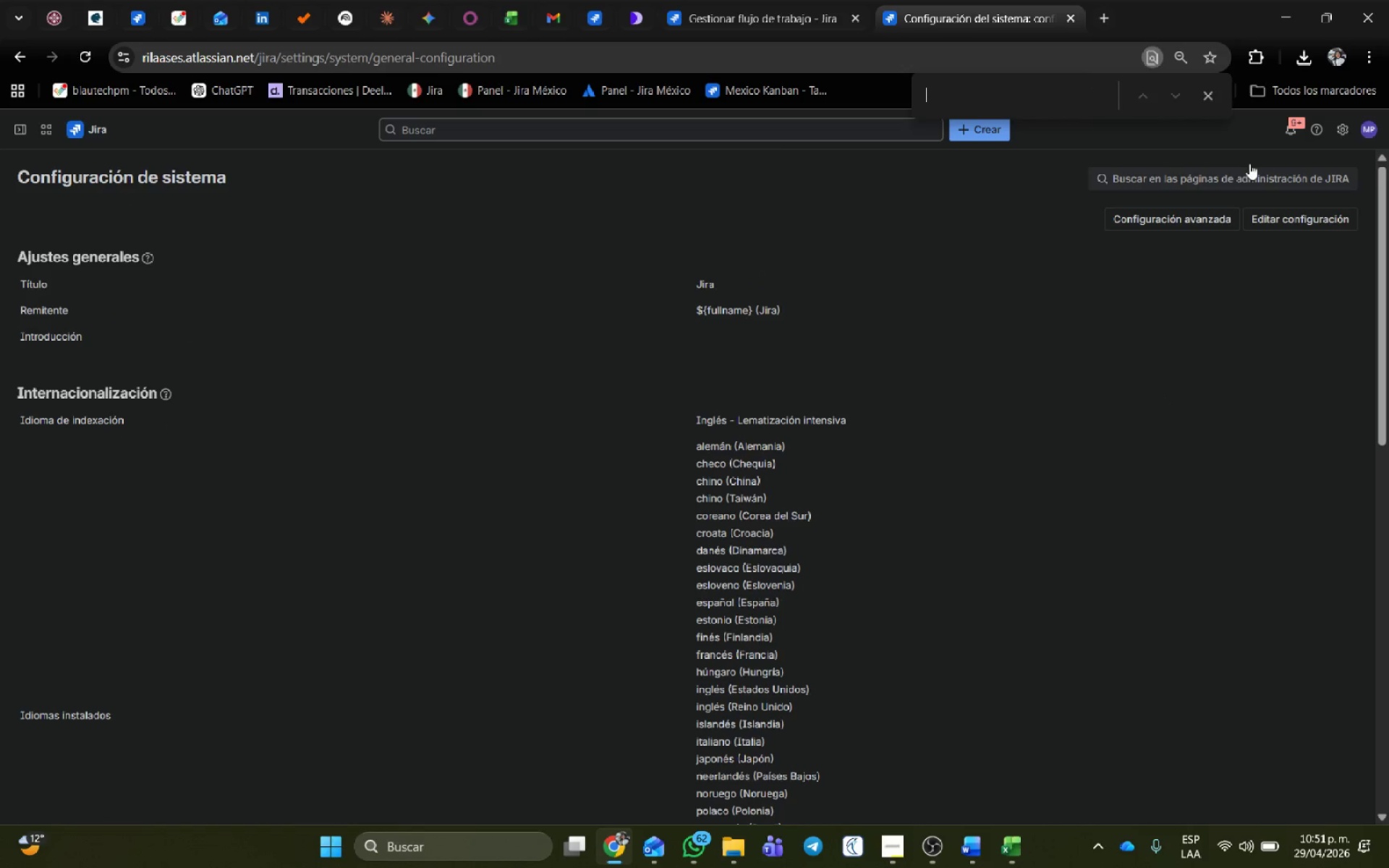 
left_click([1281, 151])
 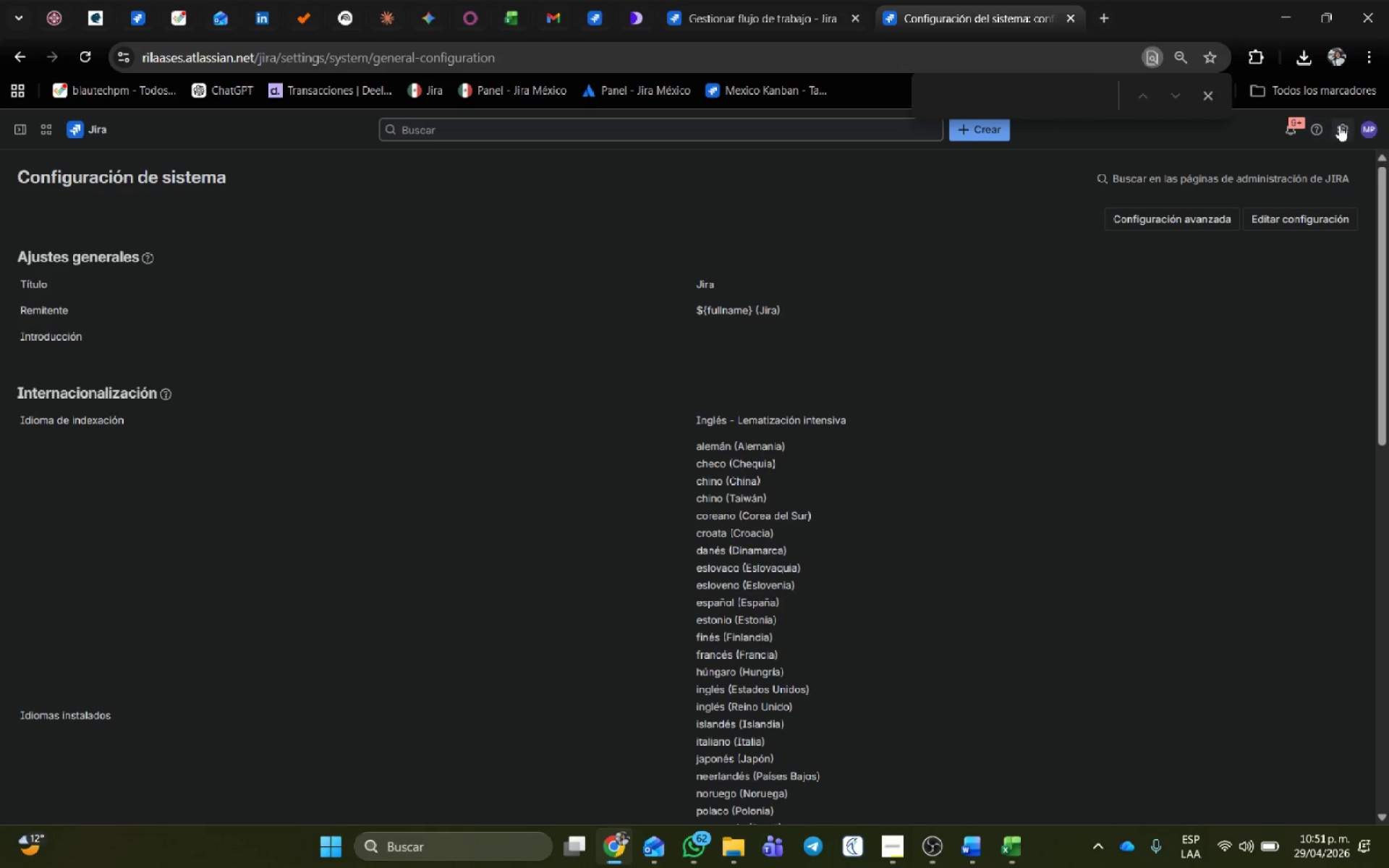 
left_click([1339, 125])
 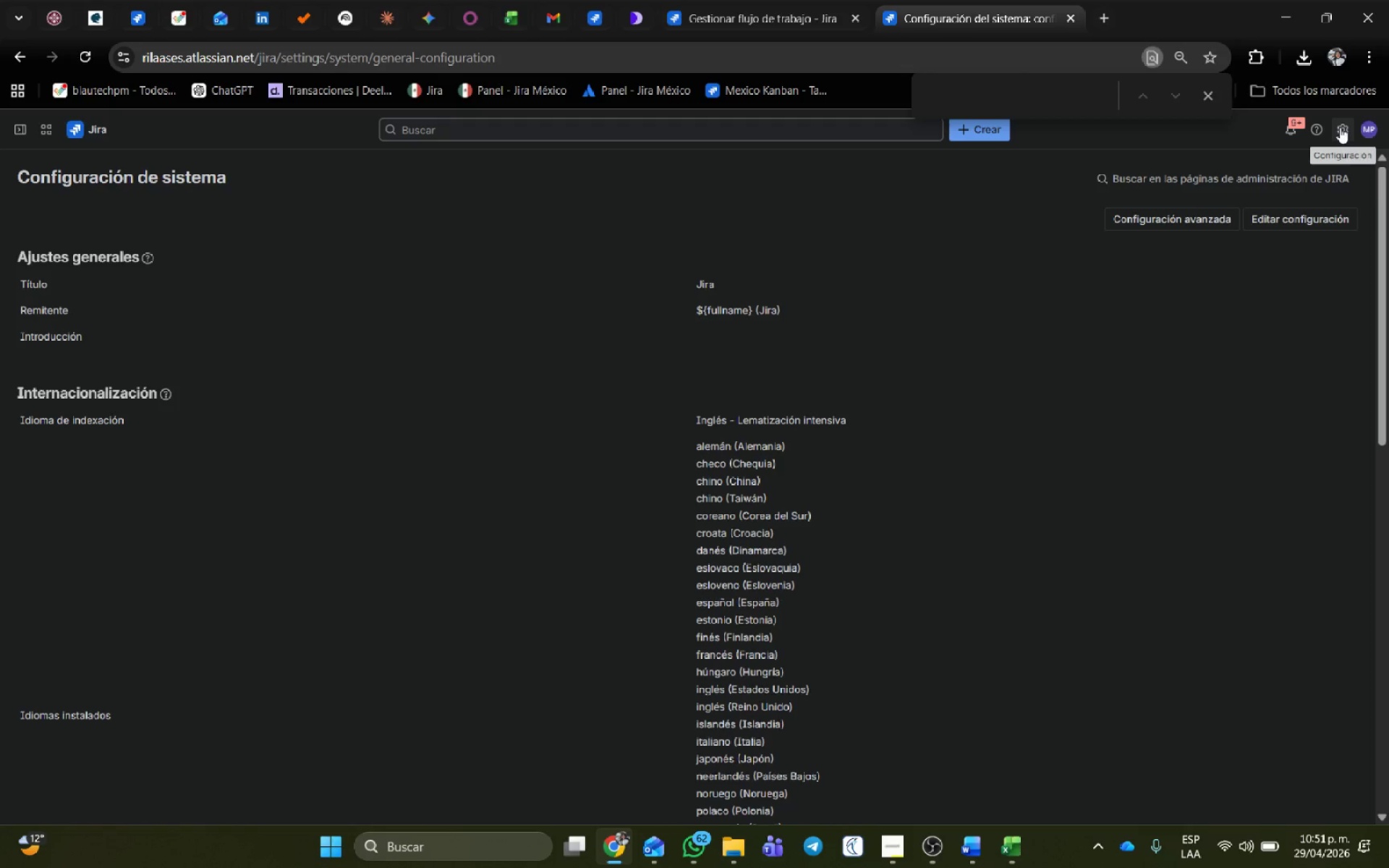 
left_click([1342, 131])
 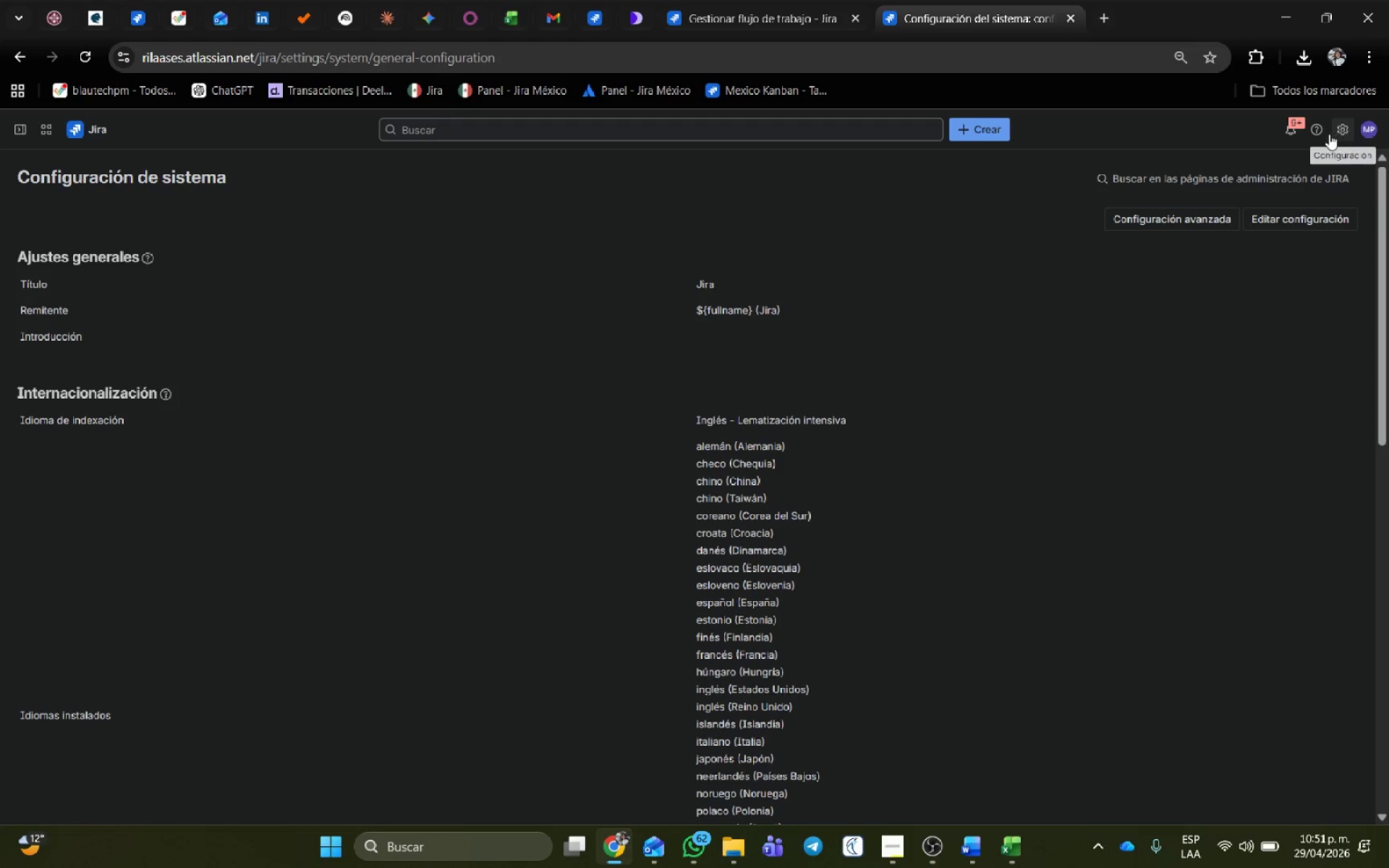 
key(Control+Shift+ShiftLeft)
 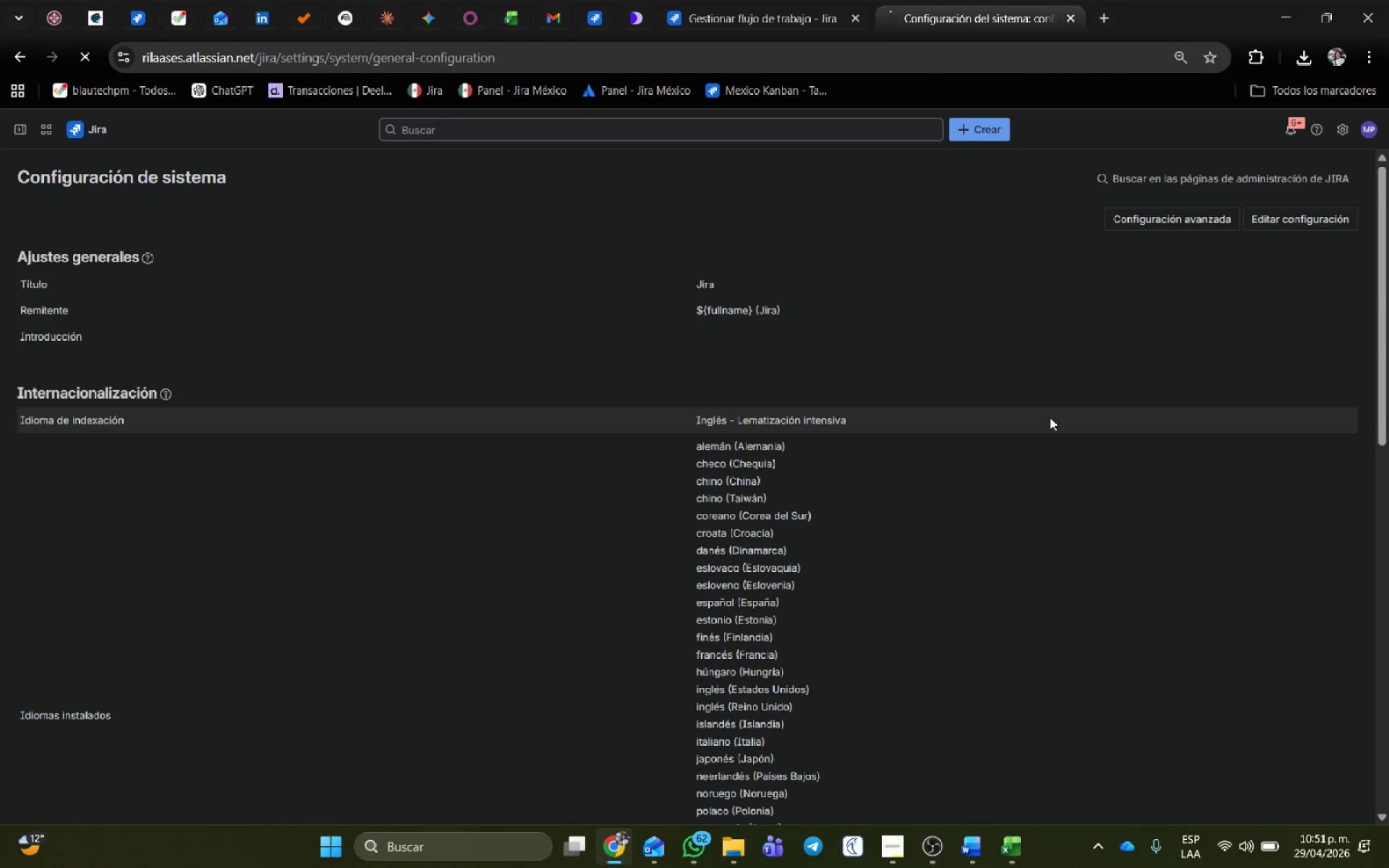 
key(Control+Shift+R)
 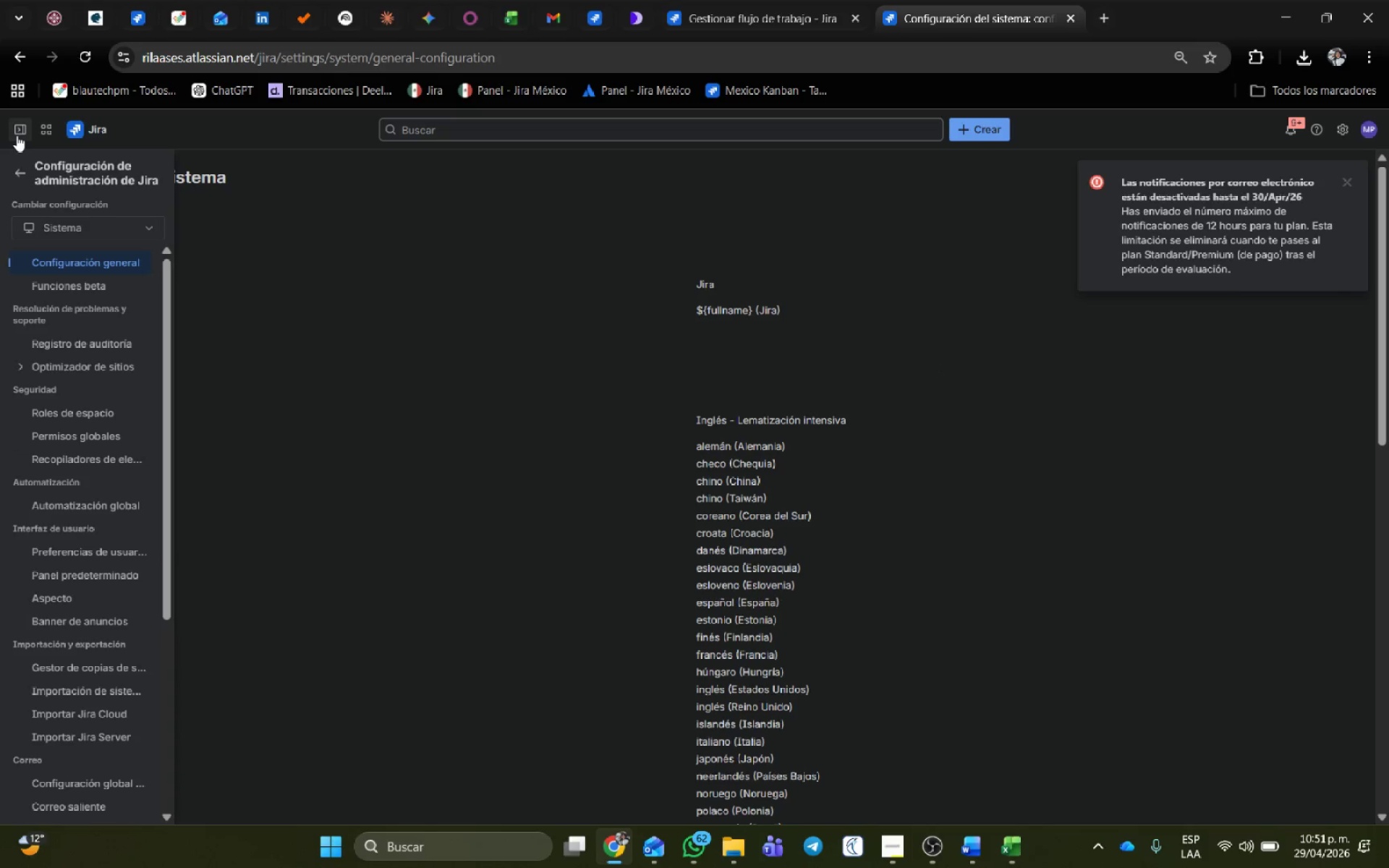 
wait(13.59)
 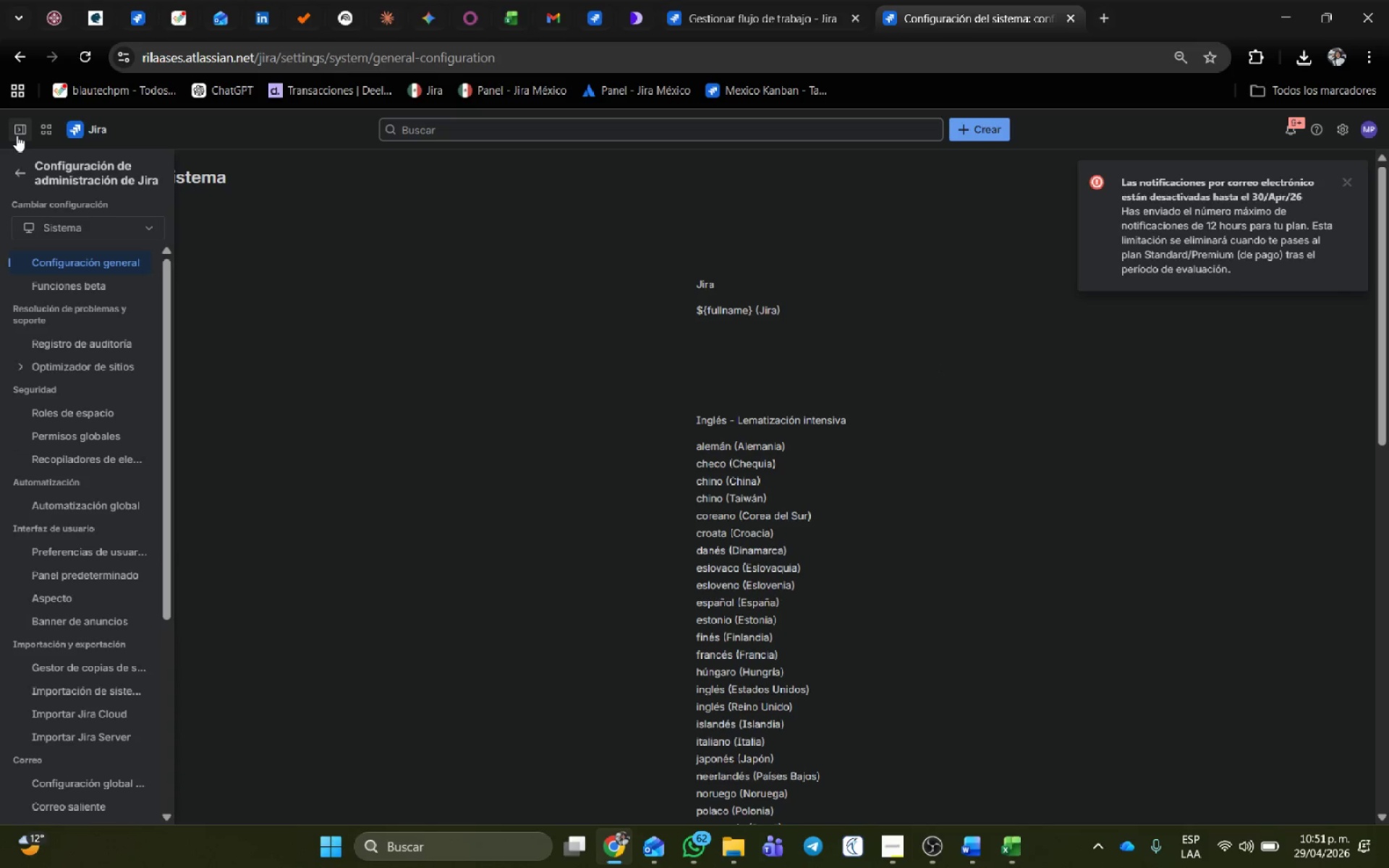 
left_click([116, 691])
 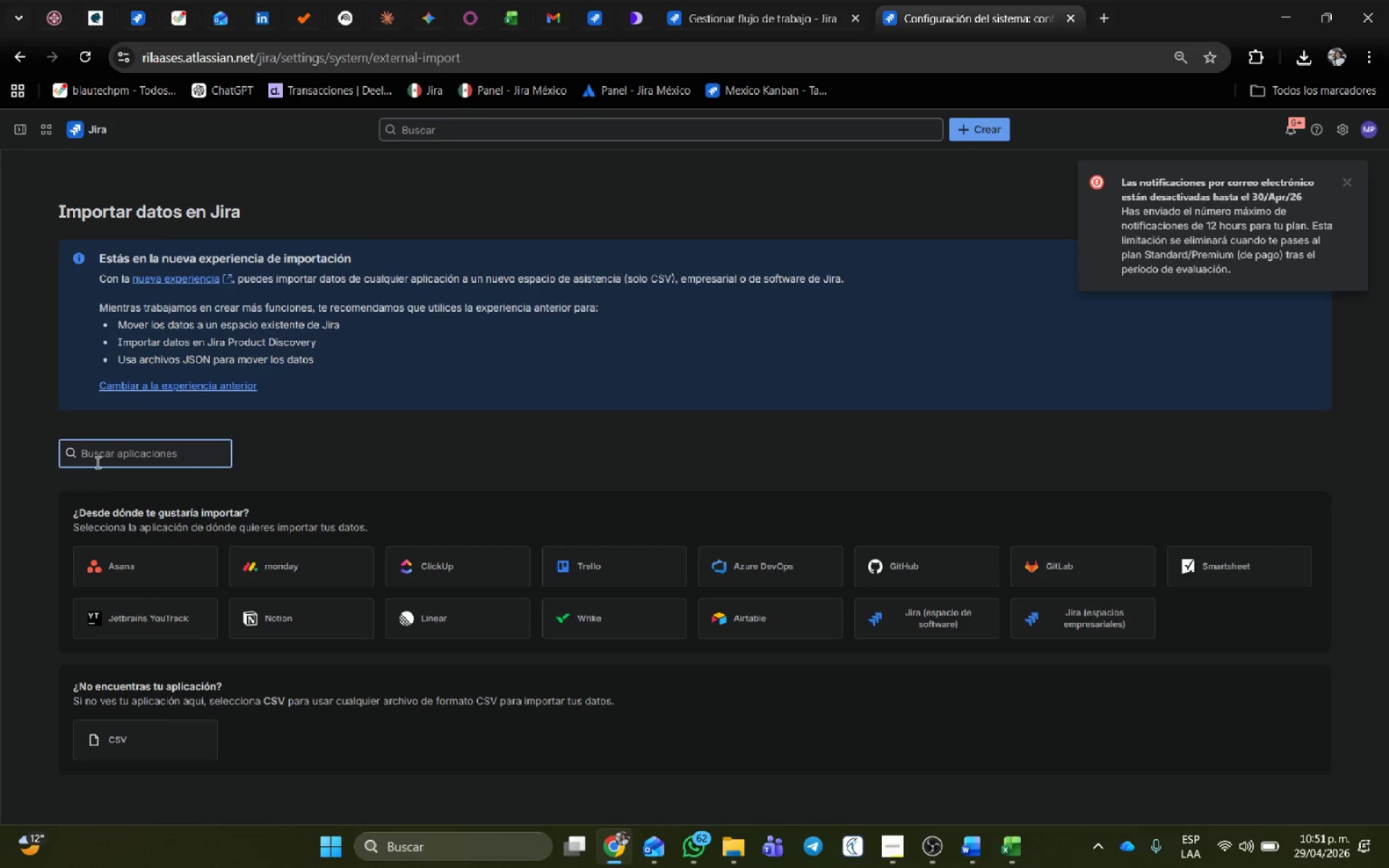 
type(excel)
 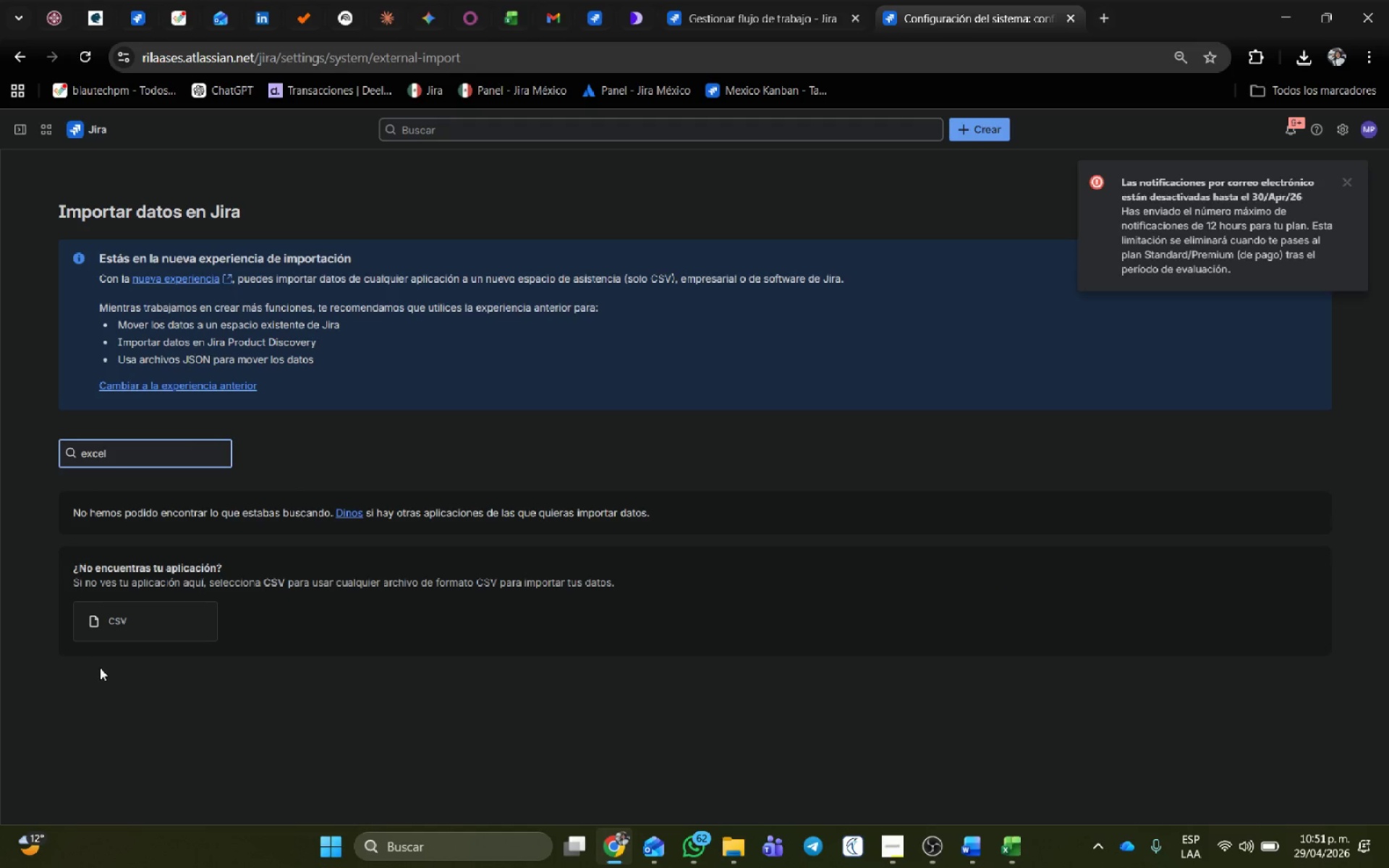 
left_click([121, 624])
 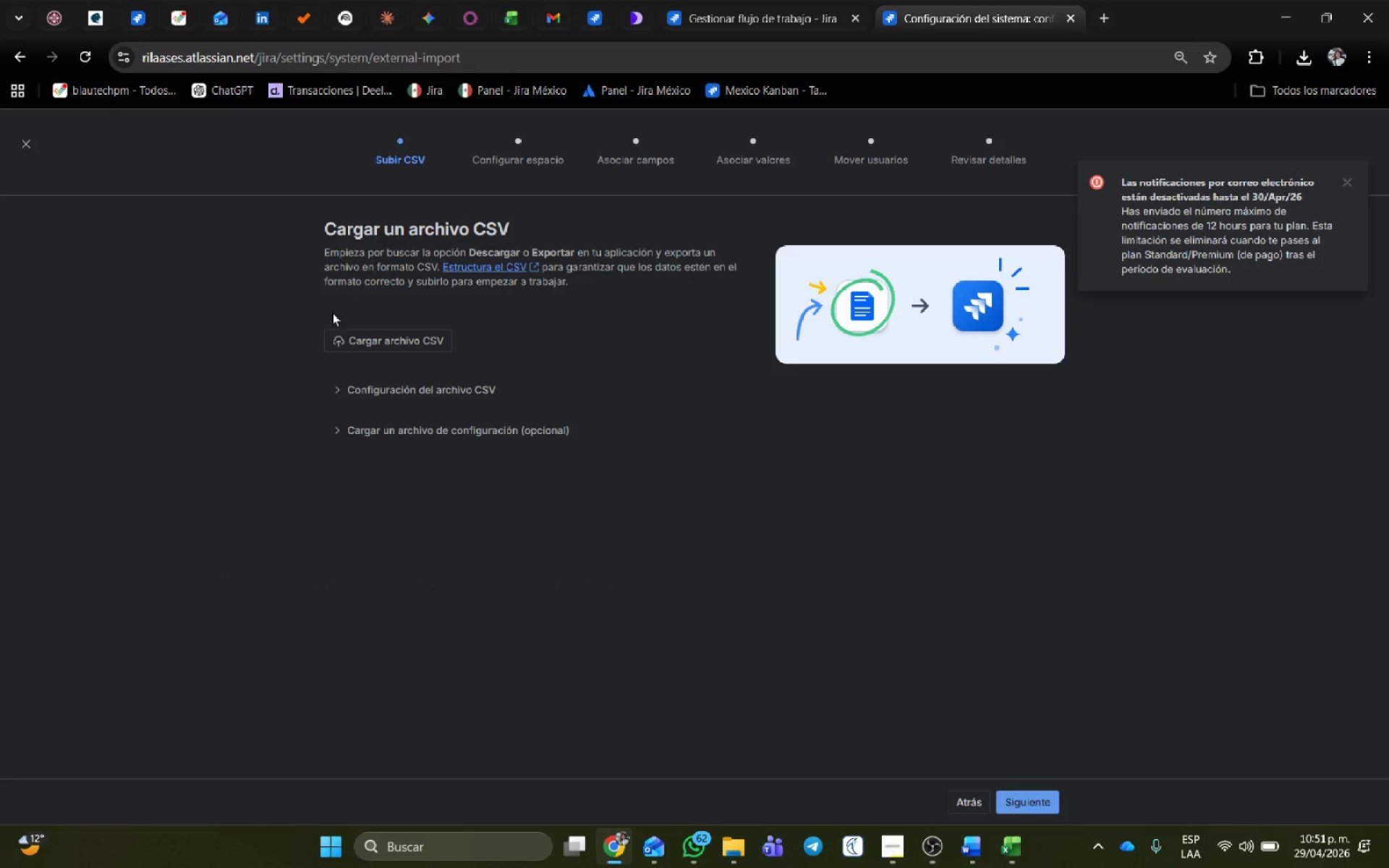 
left_click([381, 339])
 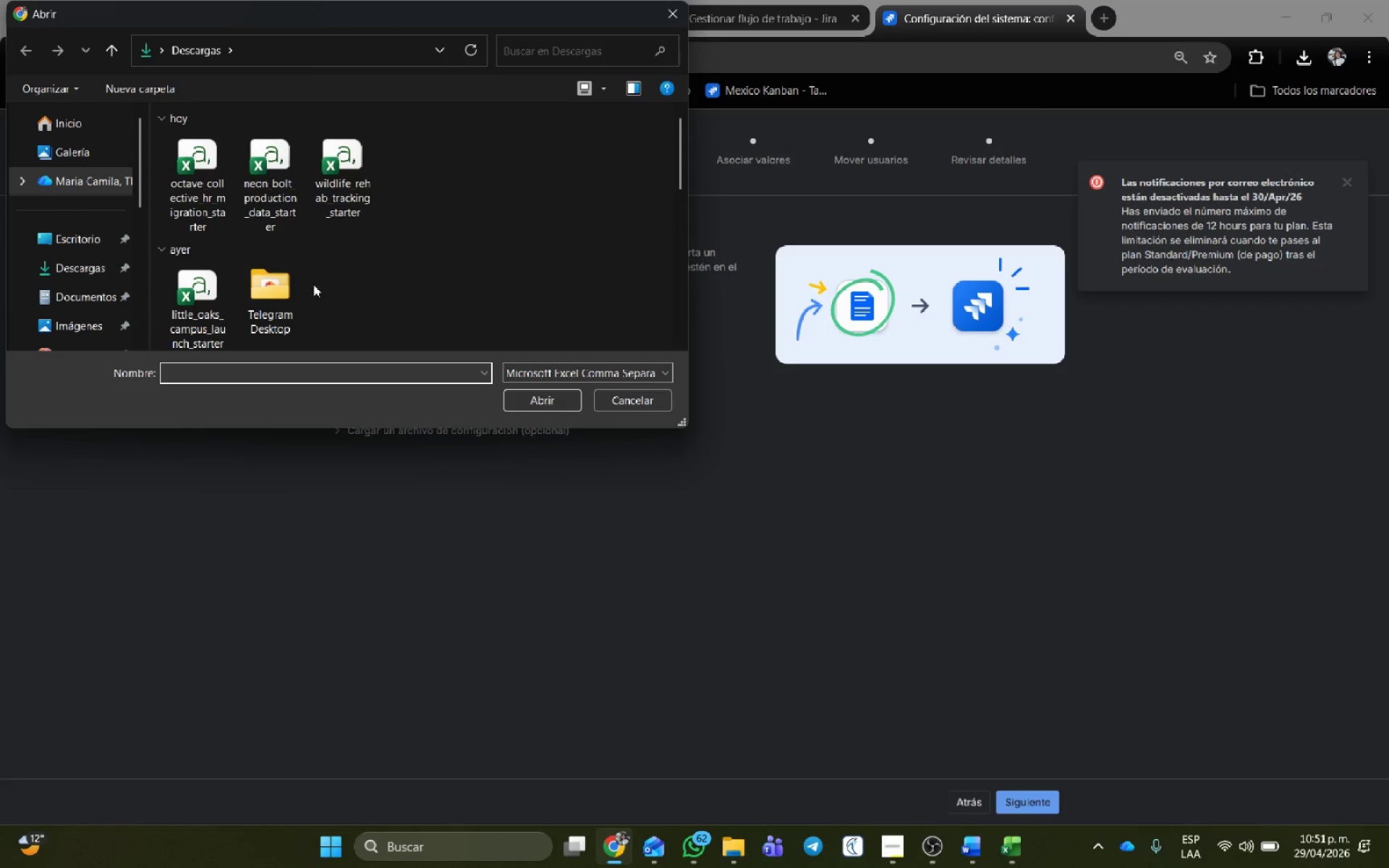 
left_click([208, 171])
 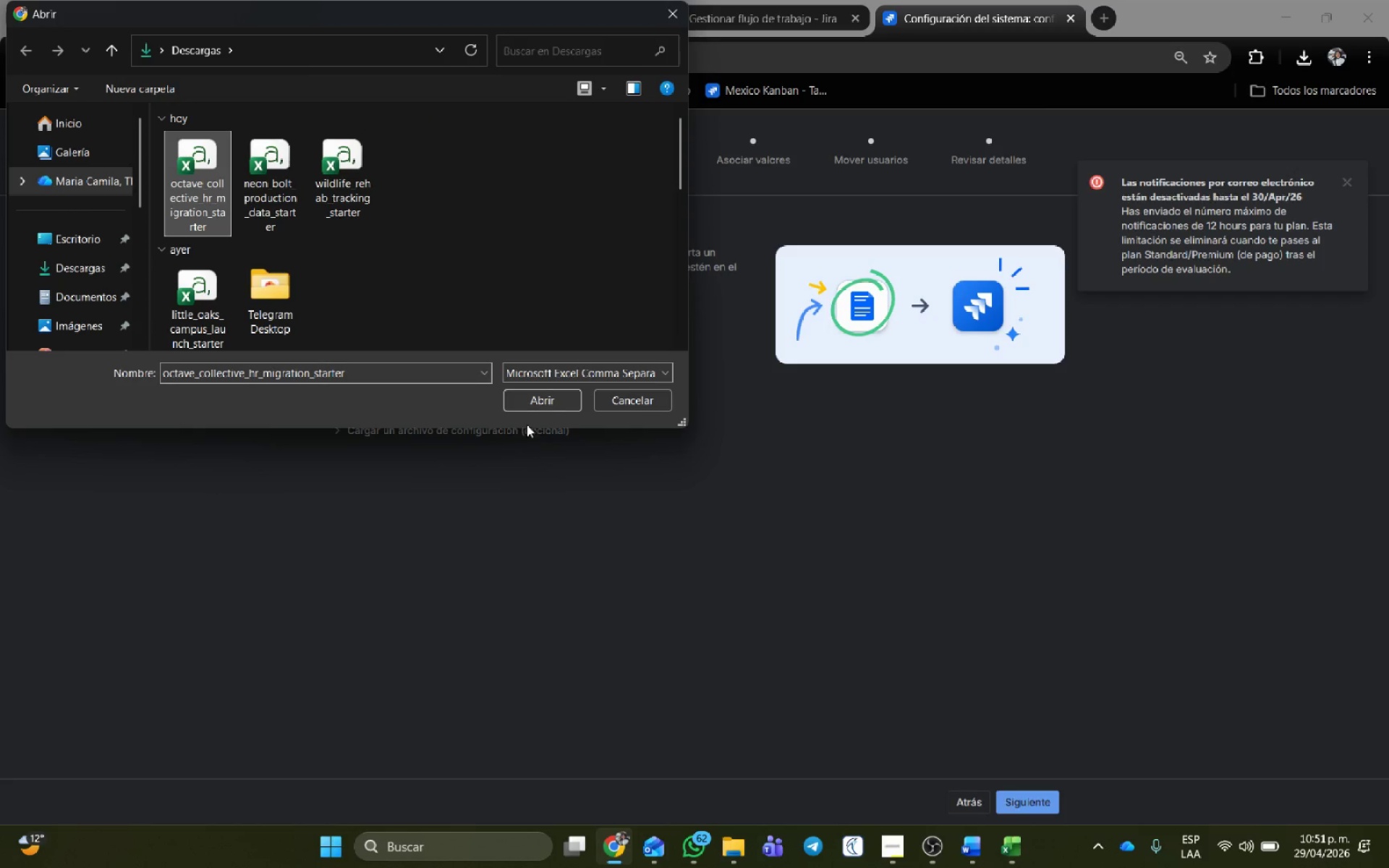 
left_click([527, 403])
 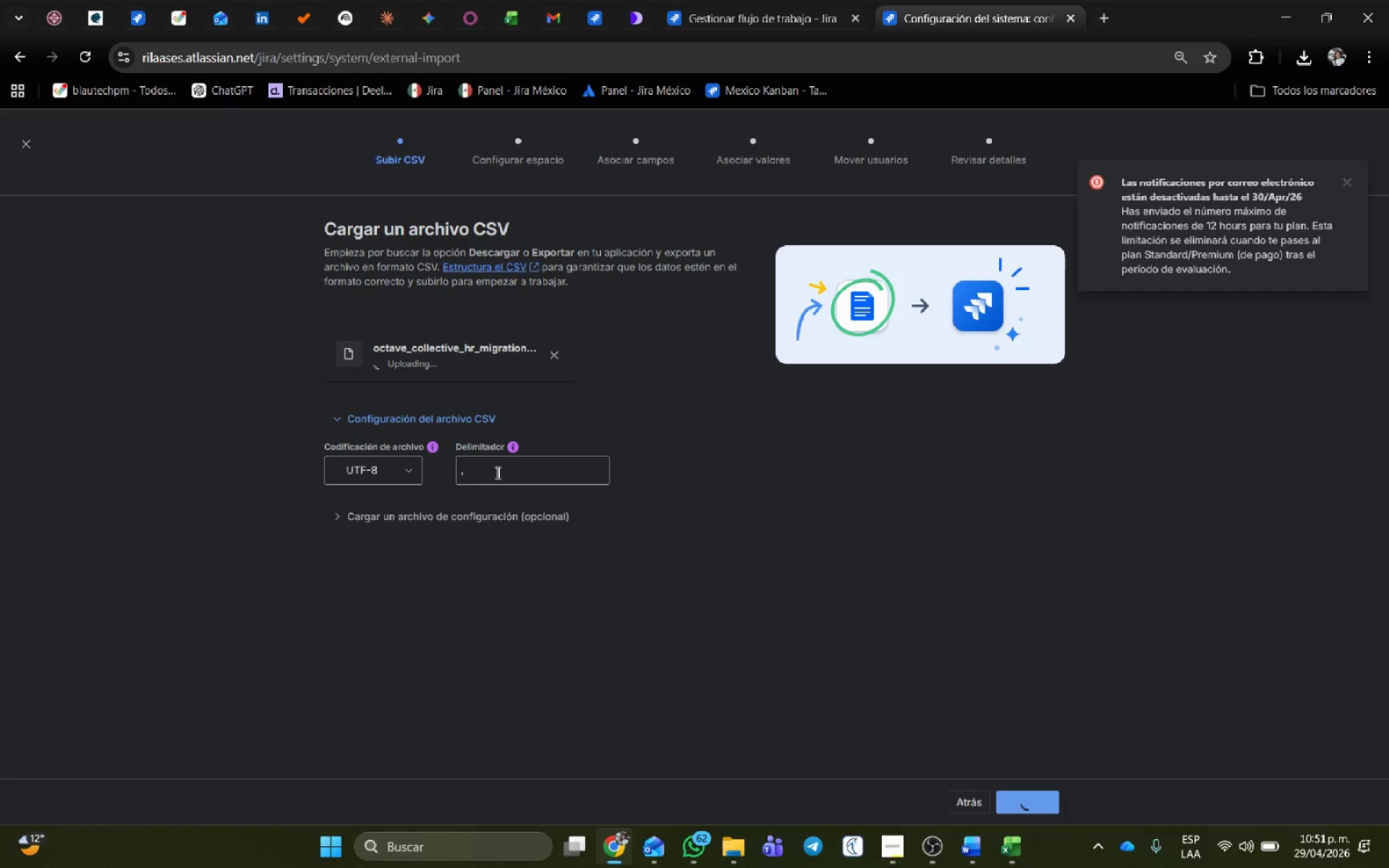 
key(Backspace)
 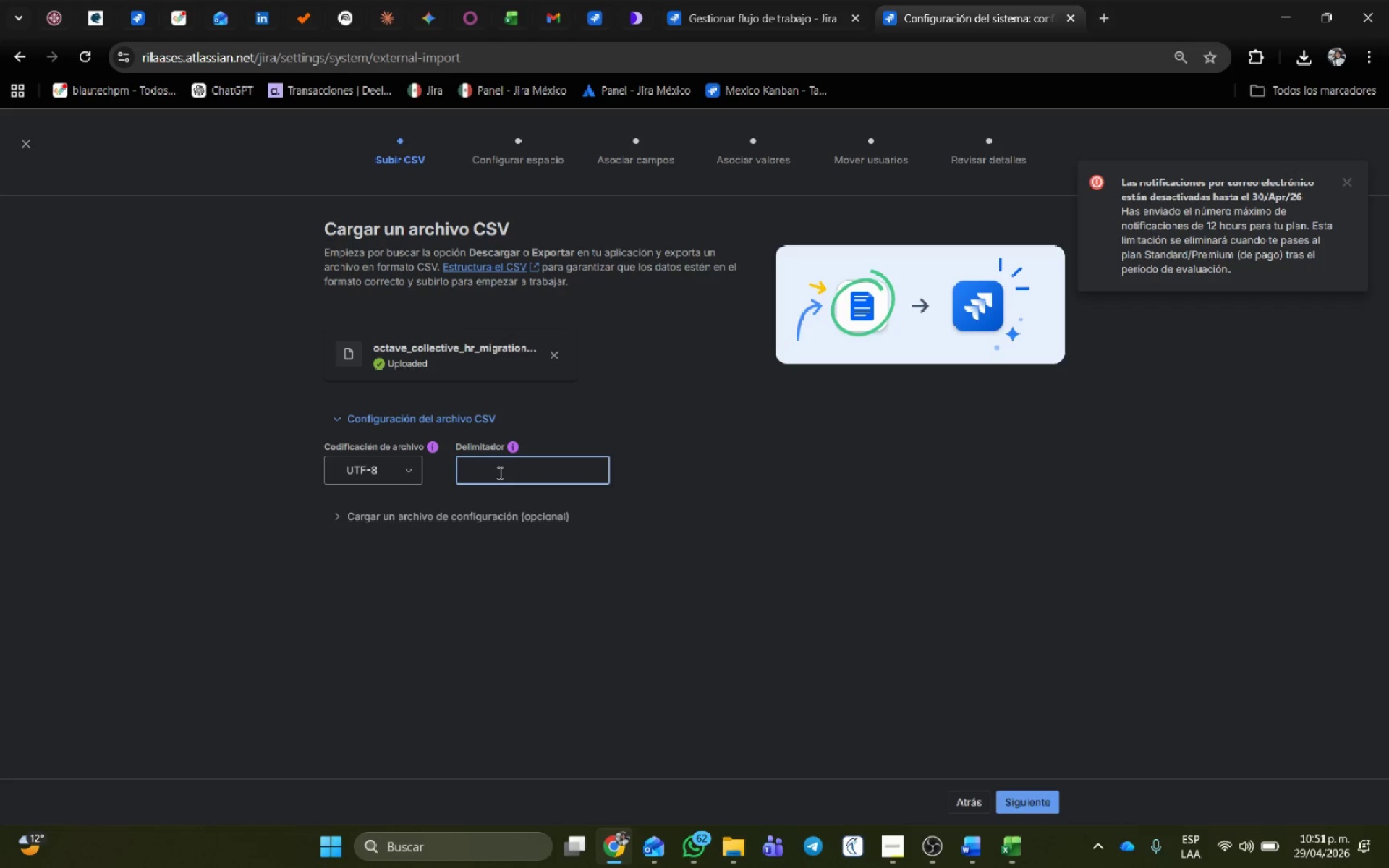 
key(Shift+ShiftRight)
 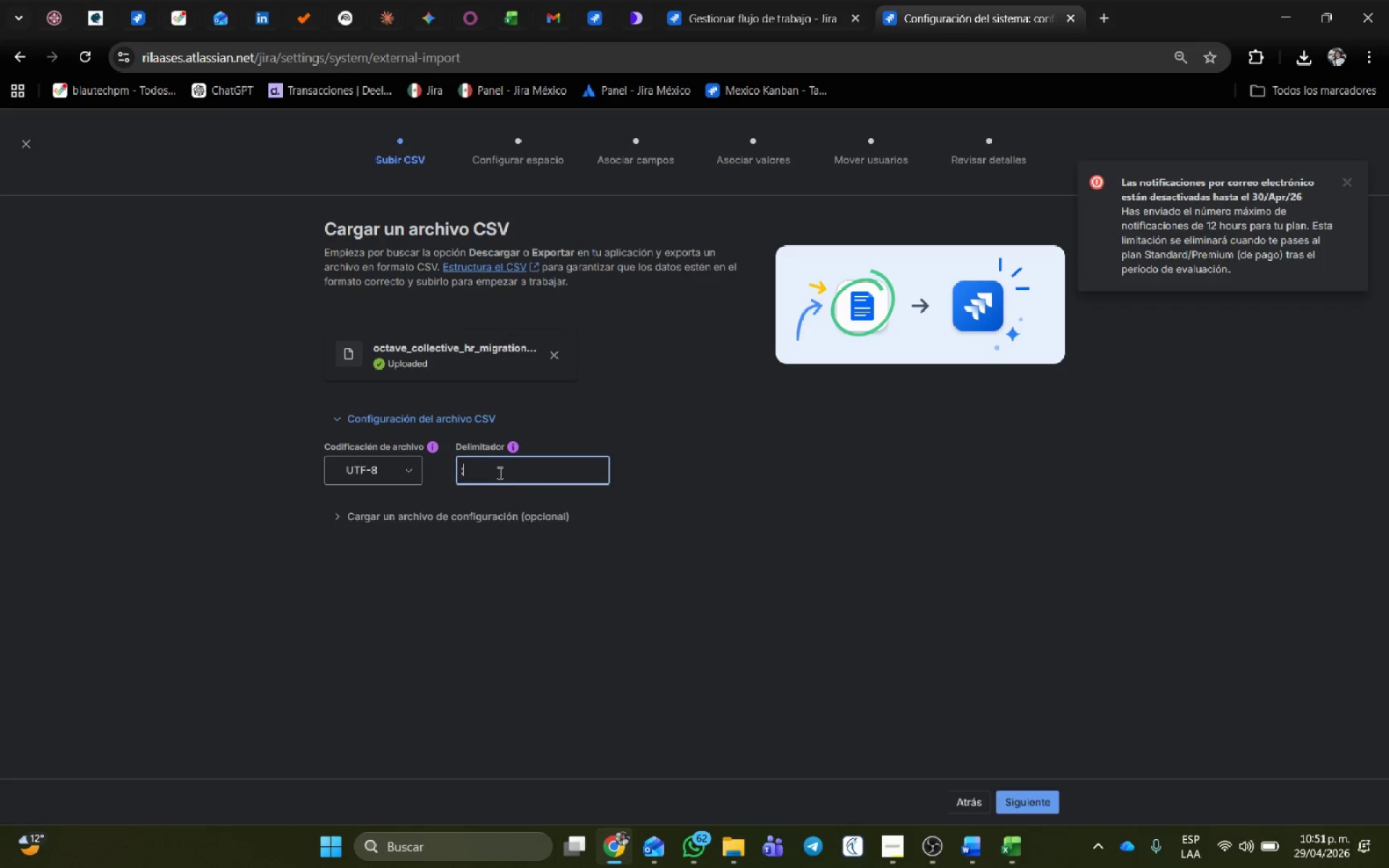 
key(Shift+Comma)
 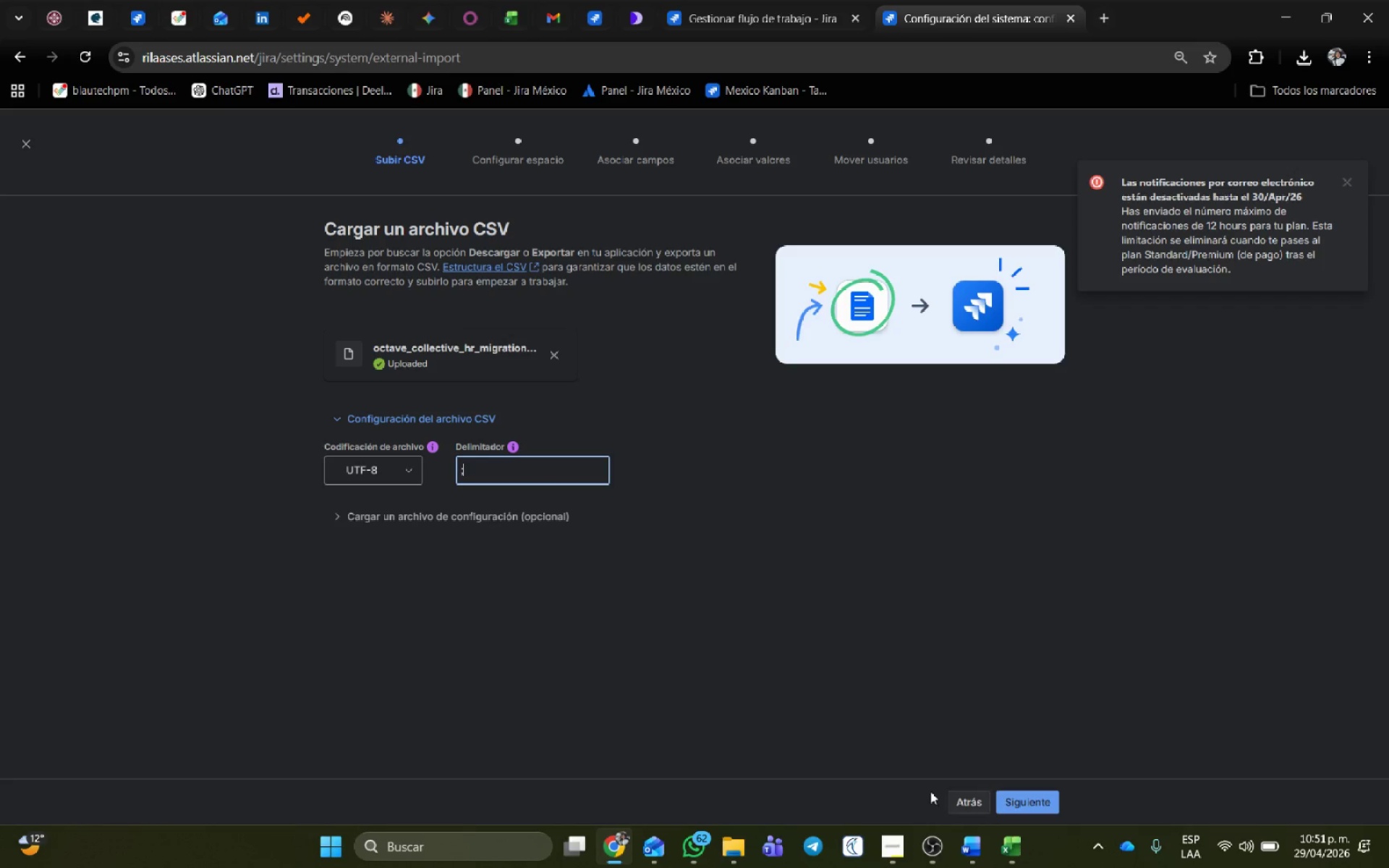 
left_click([1032, 804])
 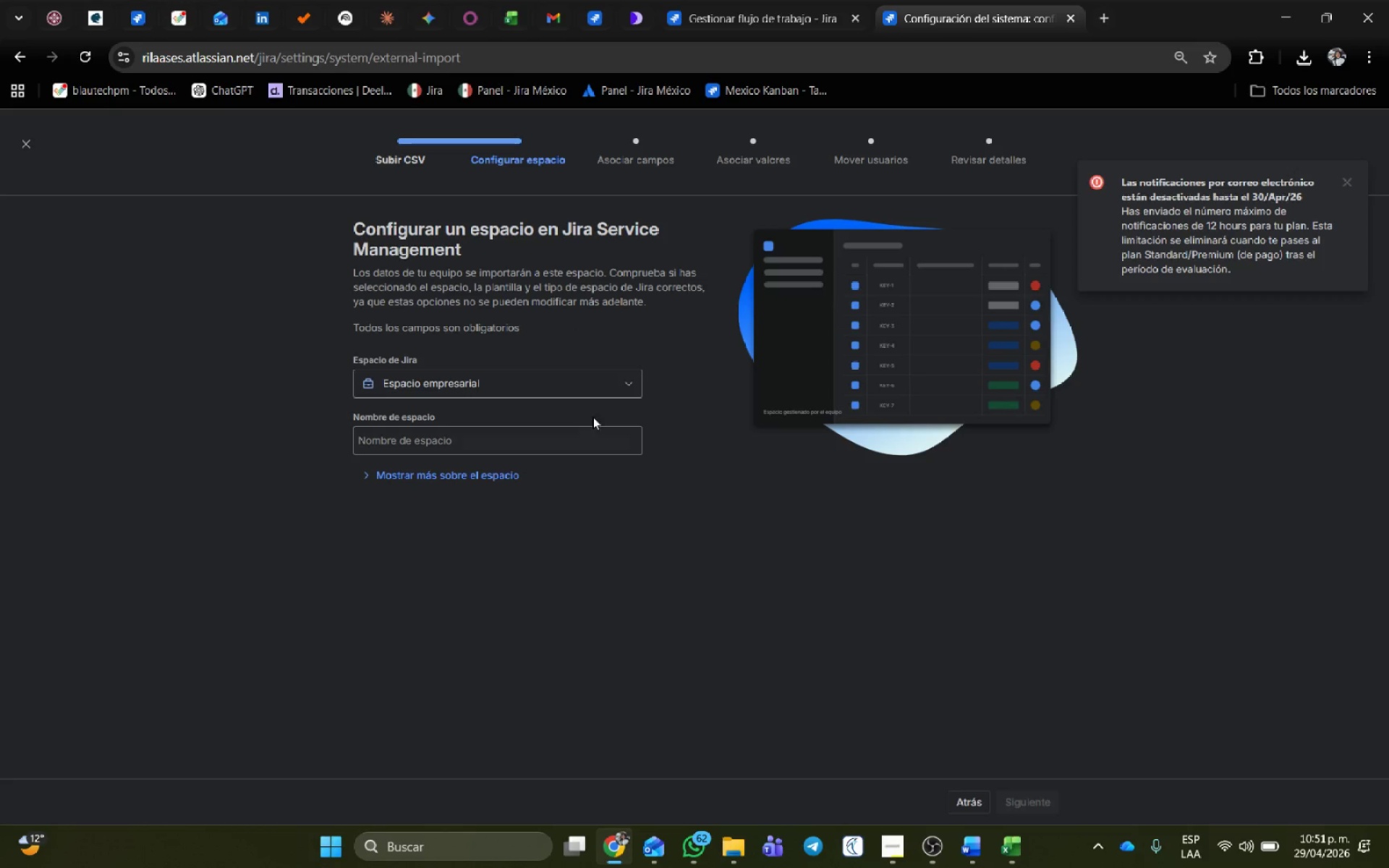 
left_click([603, 389])
 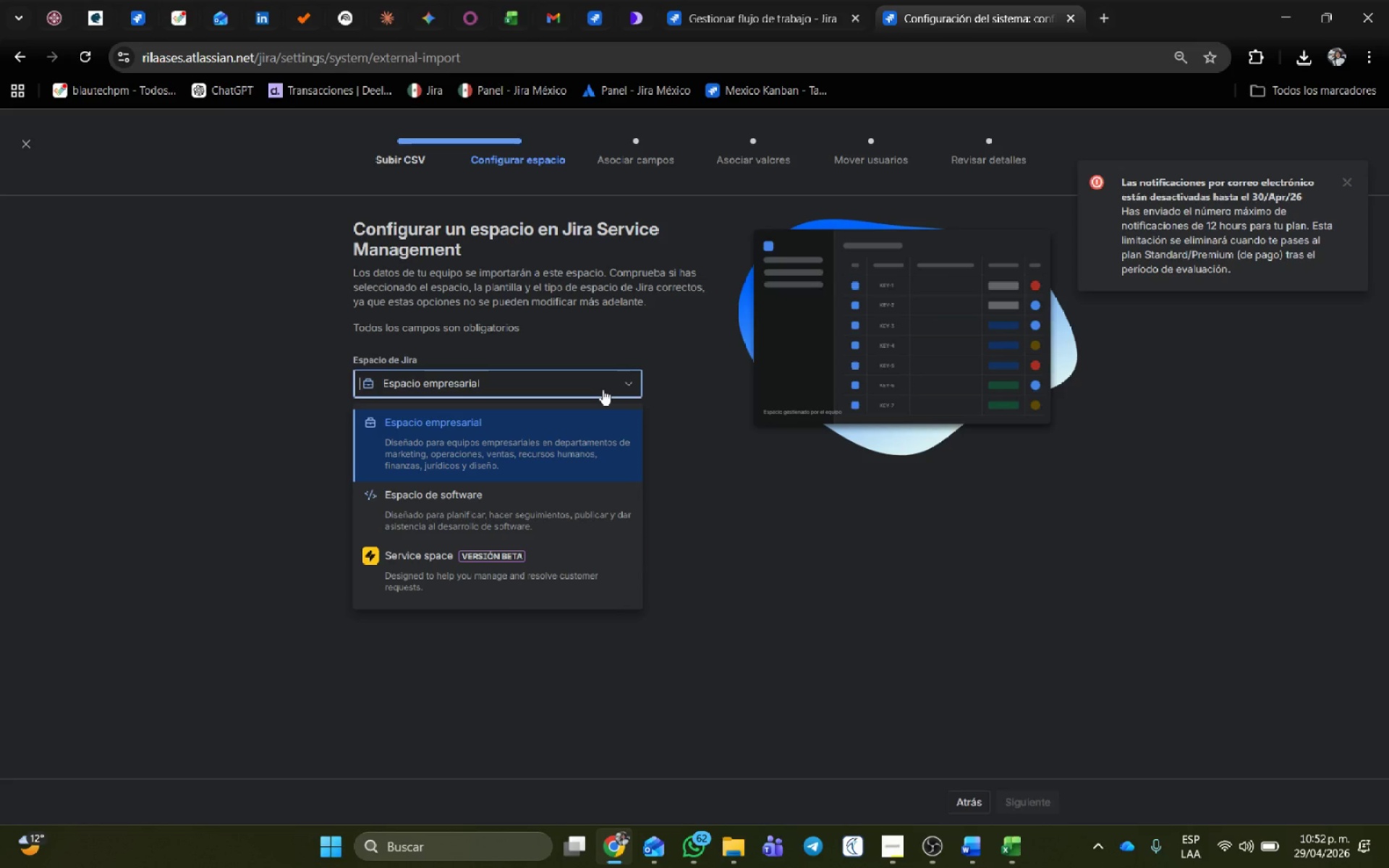 
wait(26.42)
 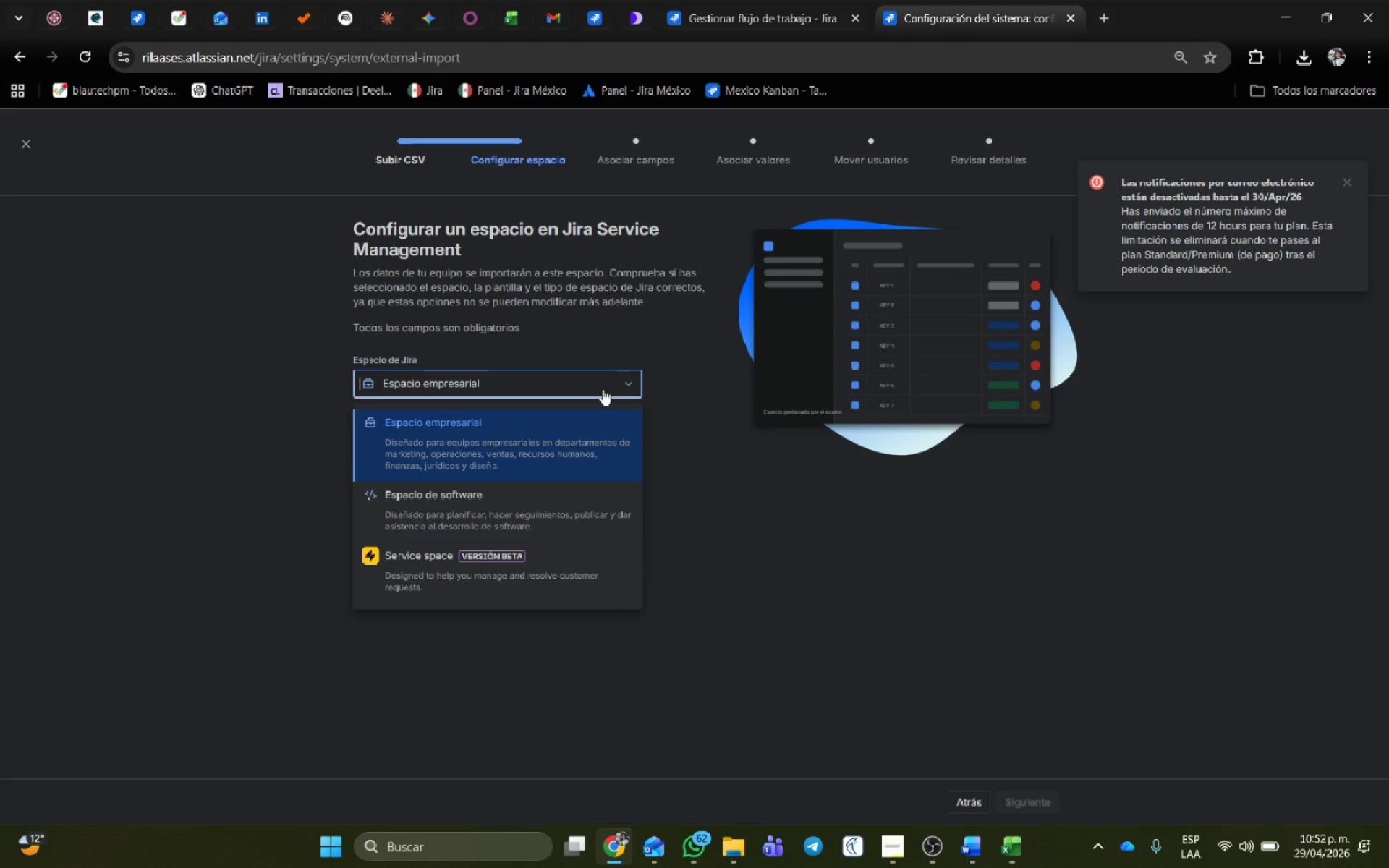 
left_click([493, 444])
 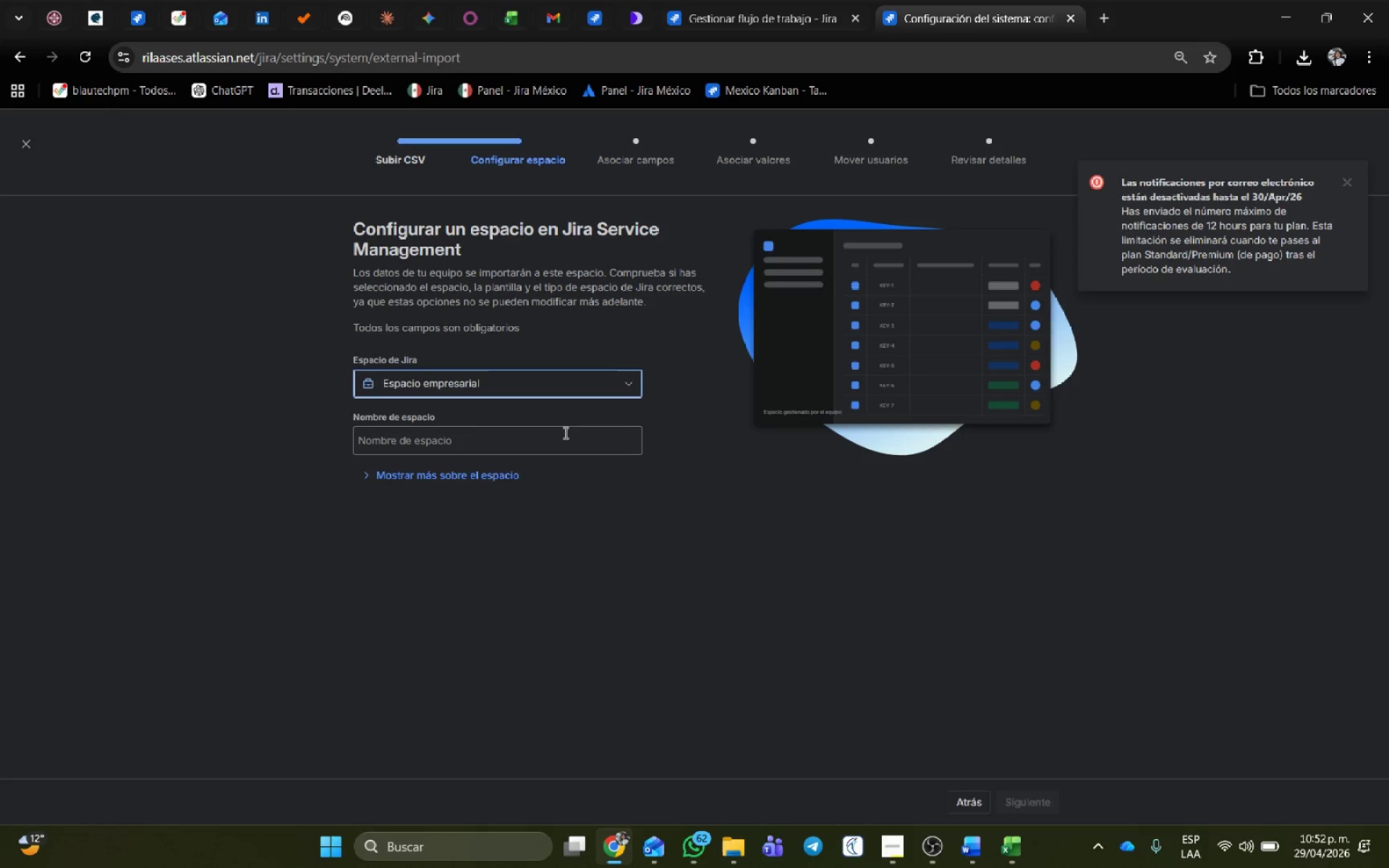 
left_click([554, 431])
 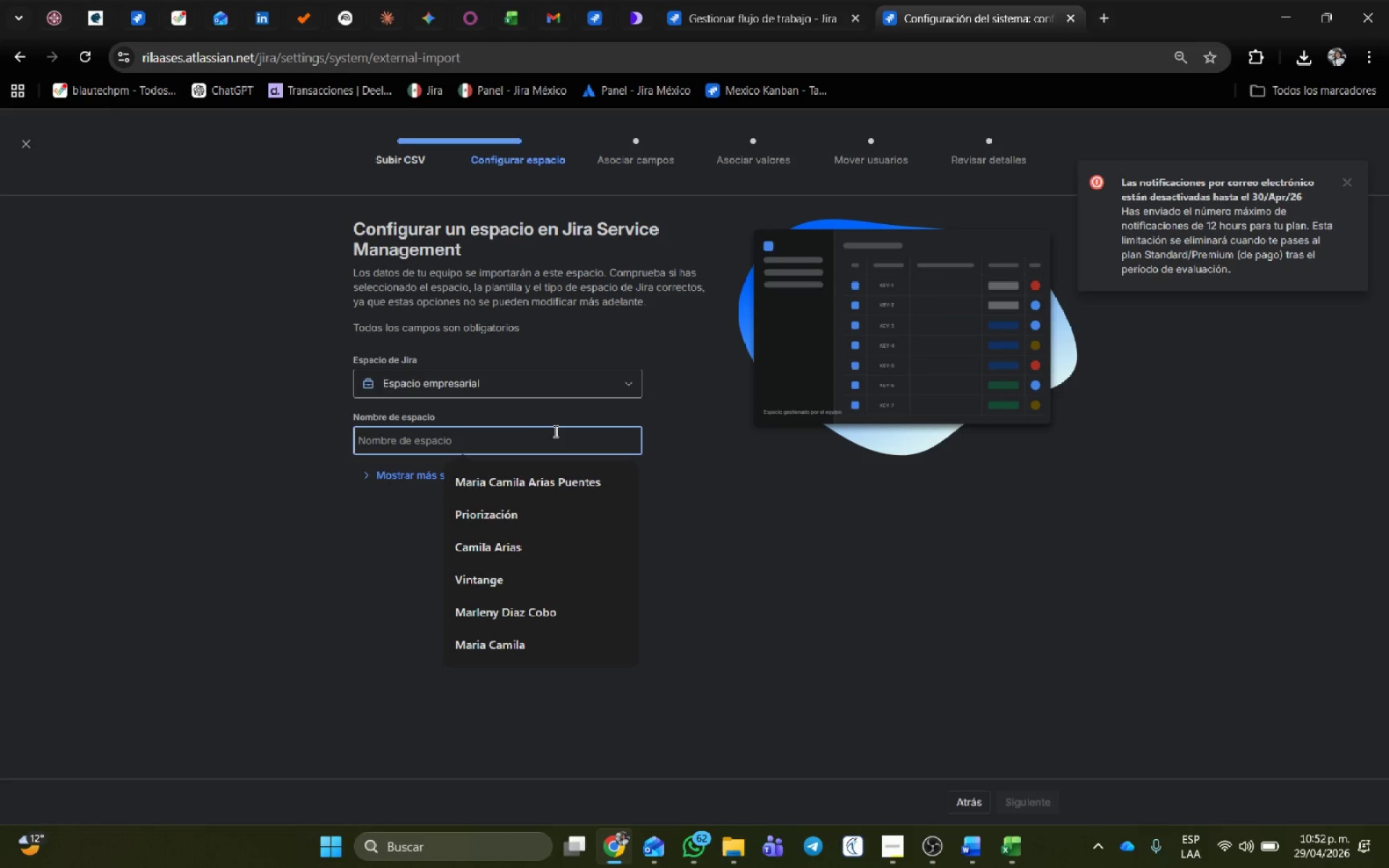 
left_click([554, 431])
 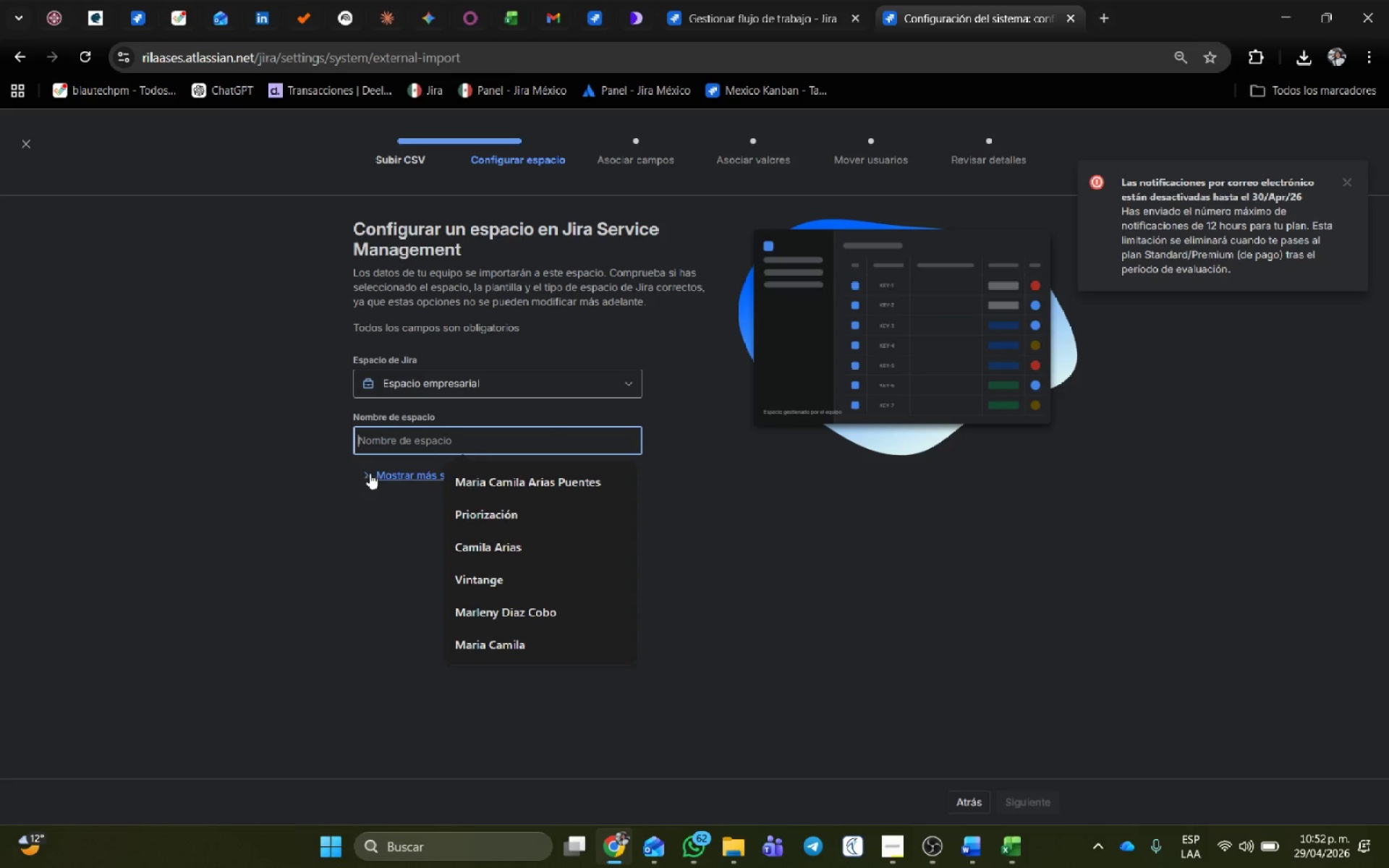 
left_click([370, 473])
 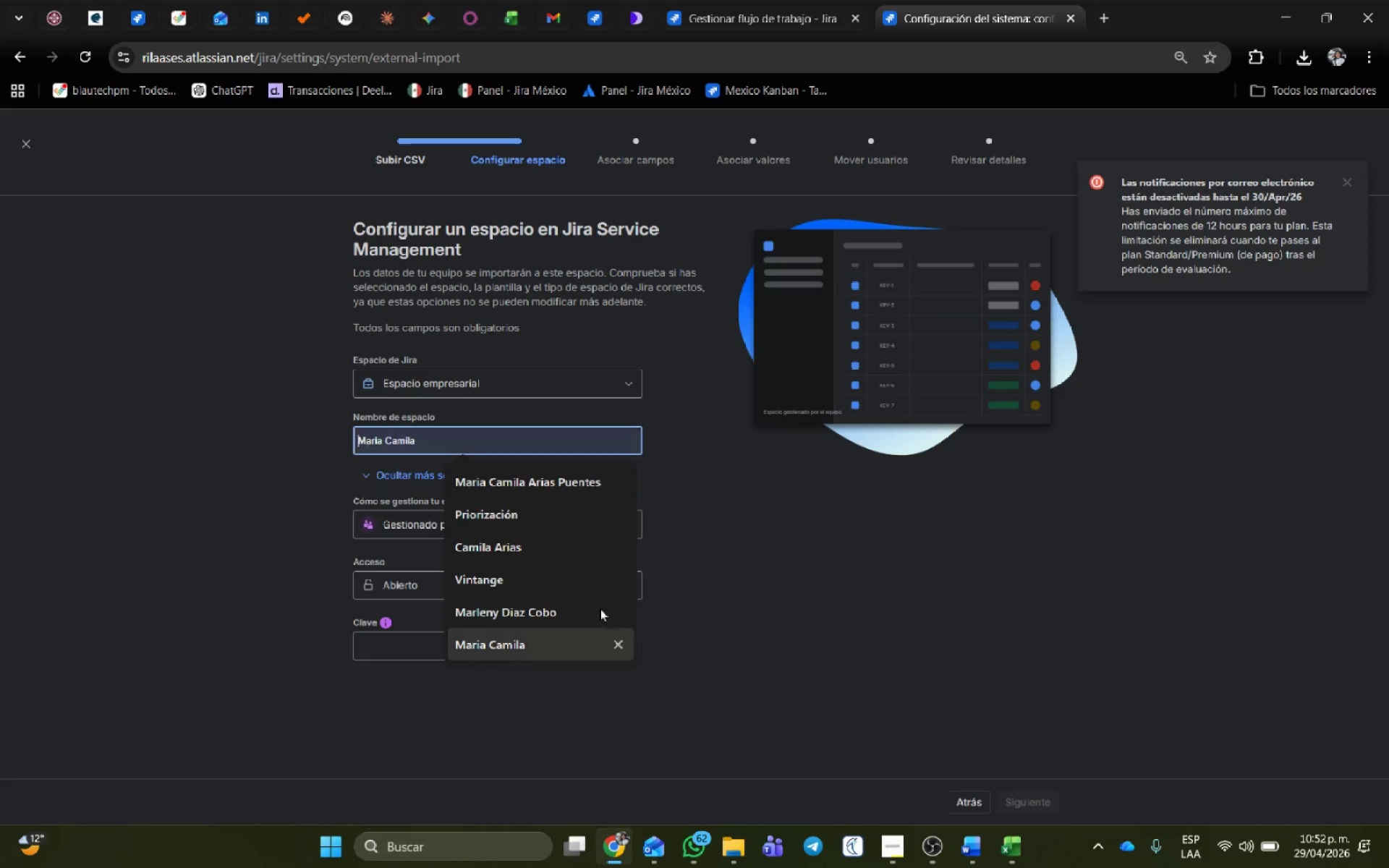 
left_click([804, 561])
 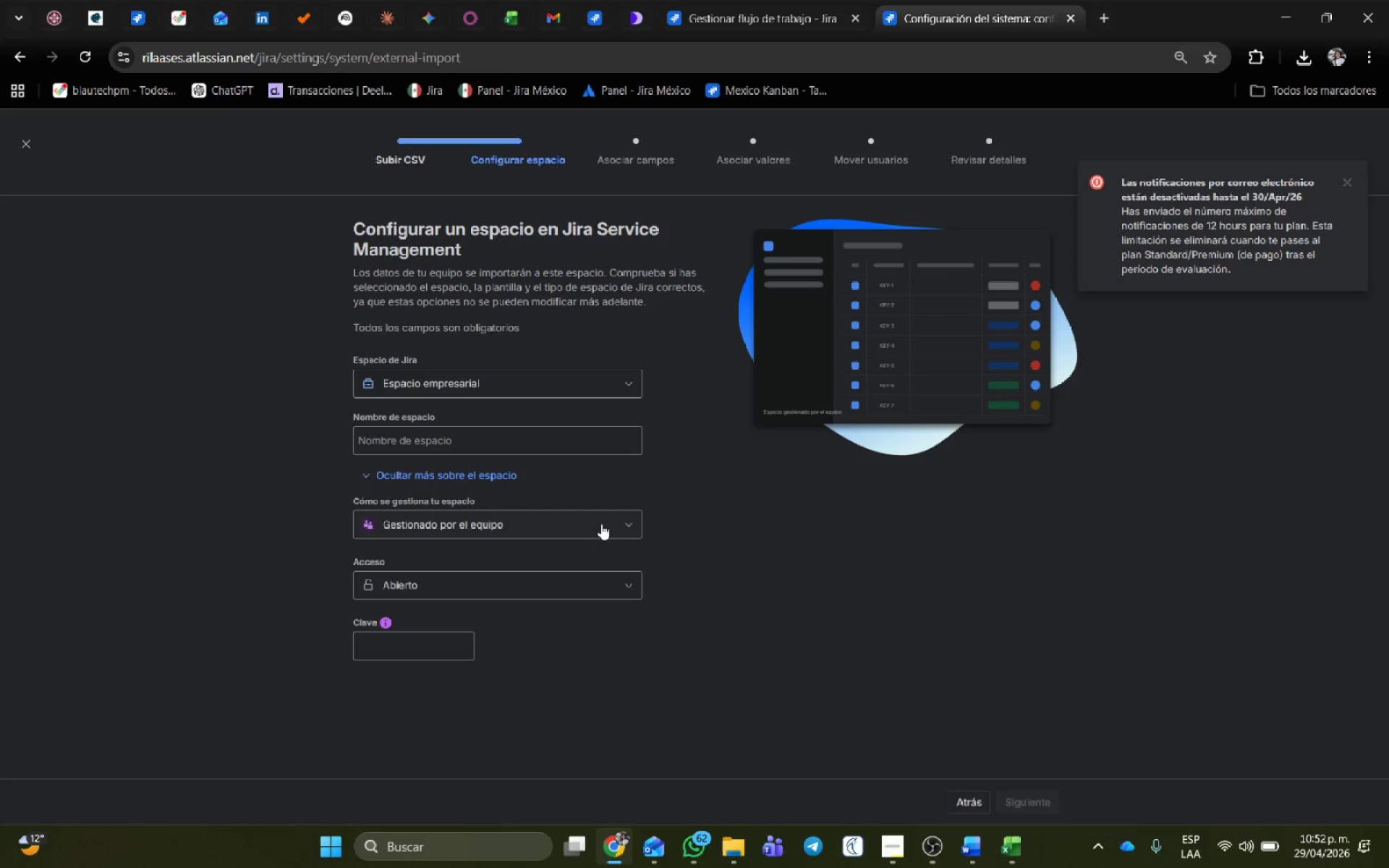 
left_click([601, 524])
 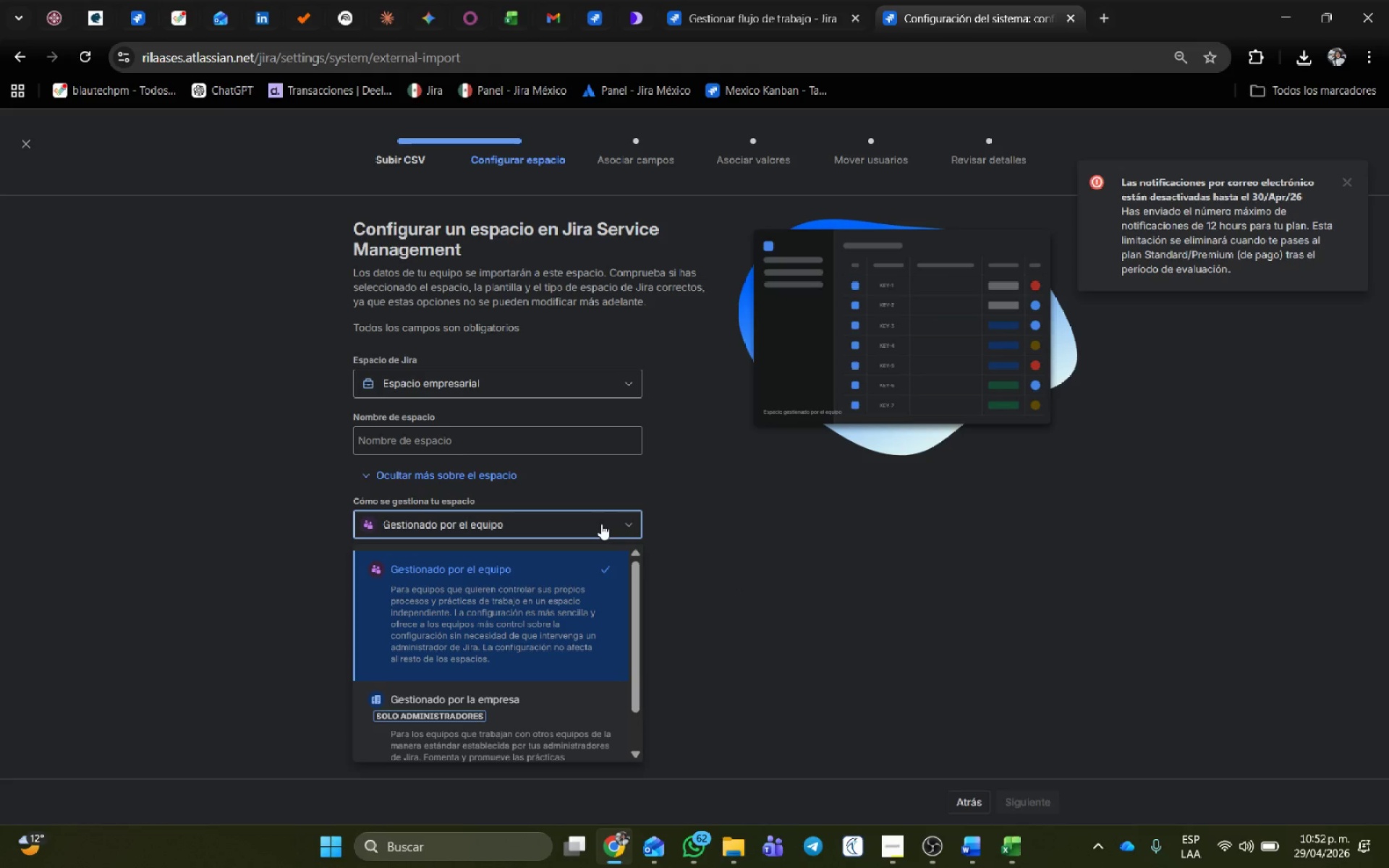 
left_click([601, 524])
 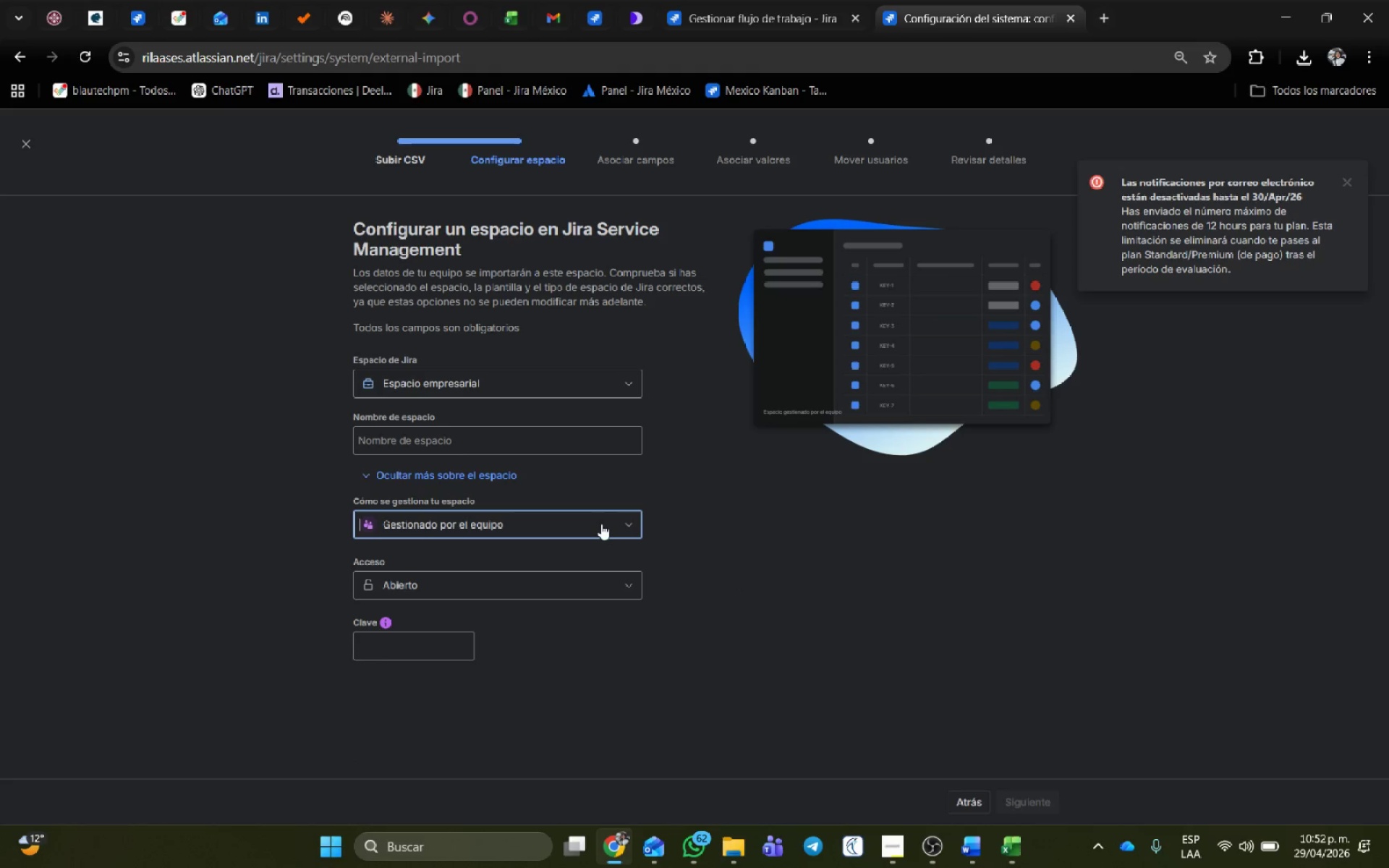 
left_click([601, 524])
 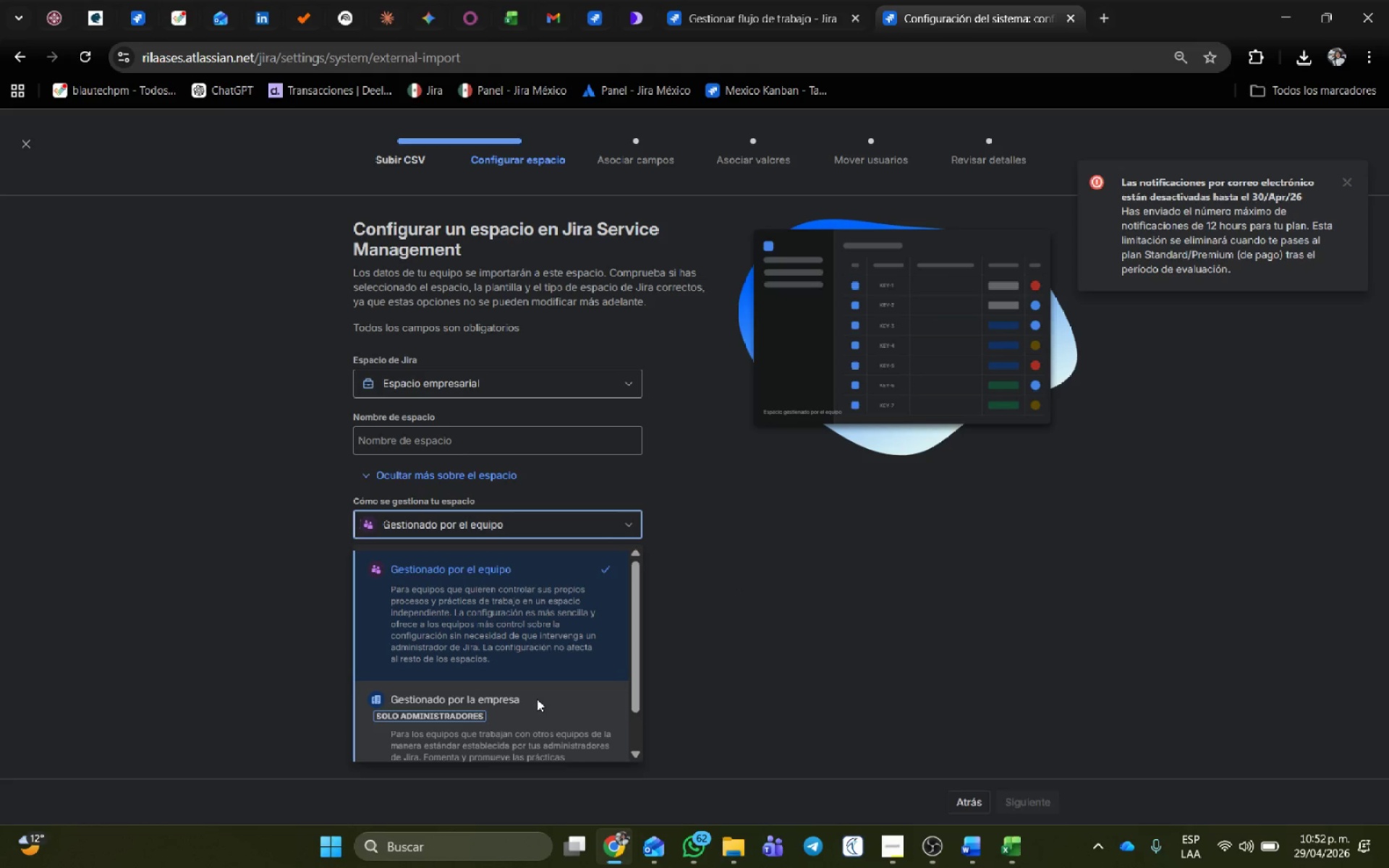 
left_click([537, 699])
 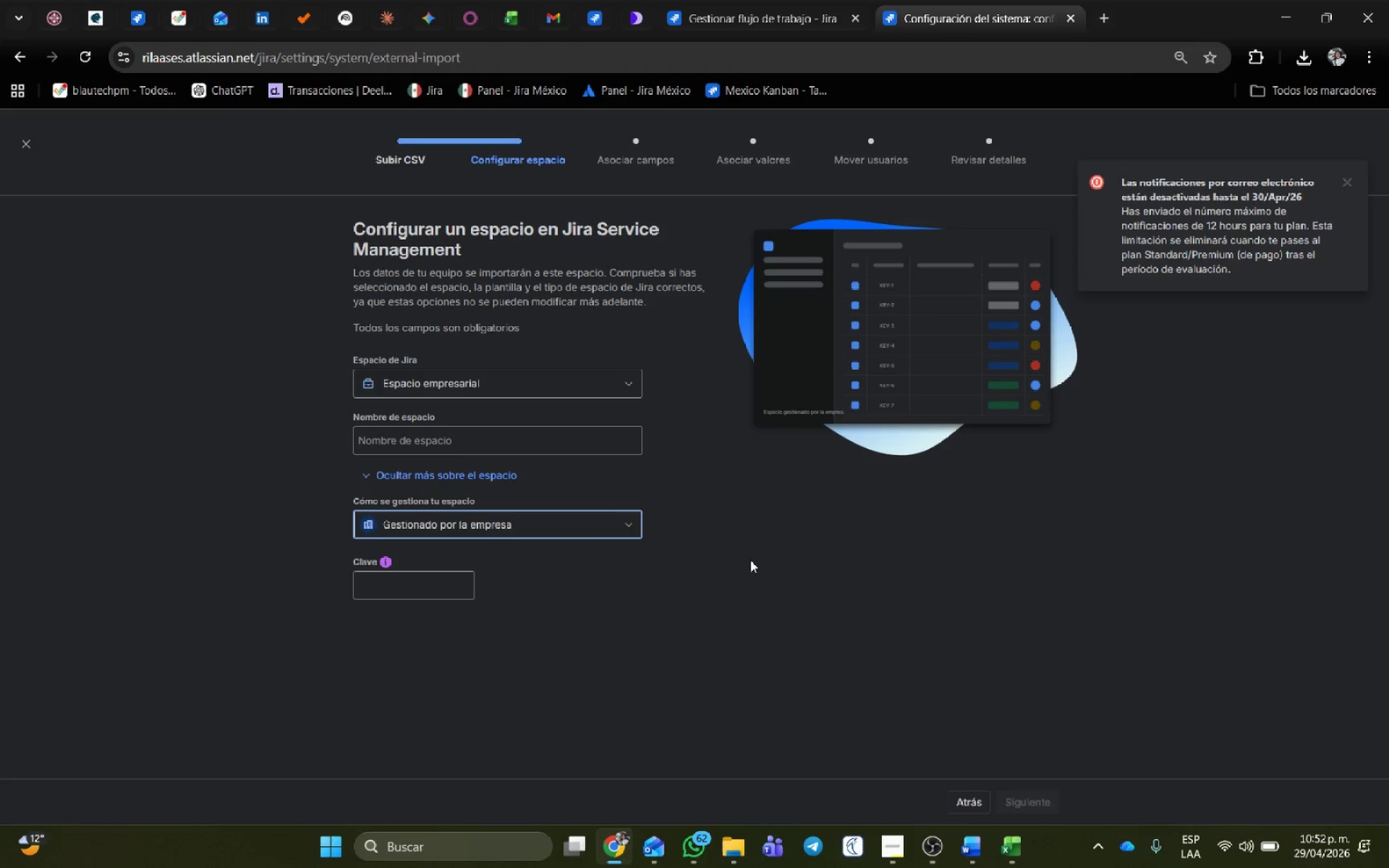 
left_click([752, 558])
 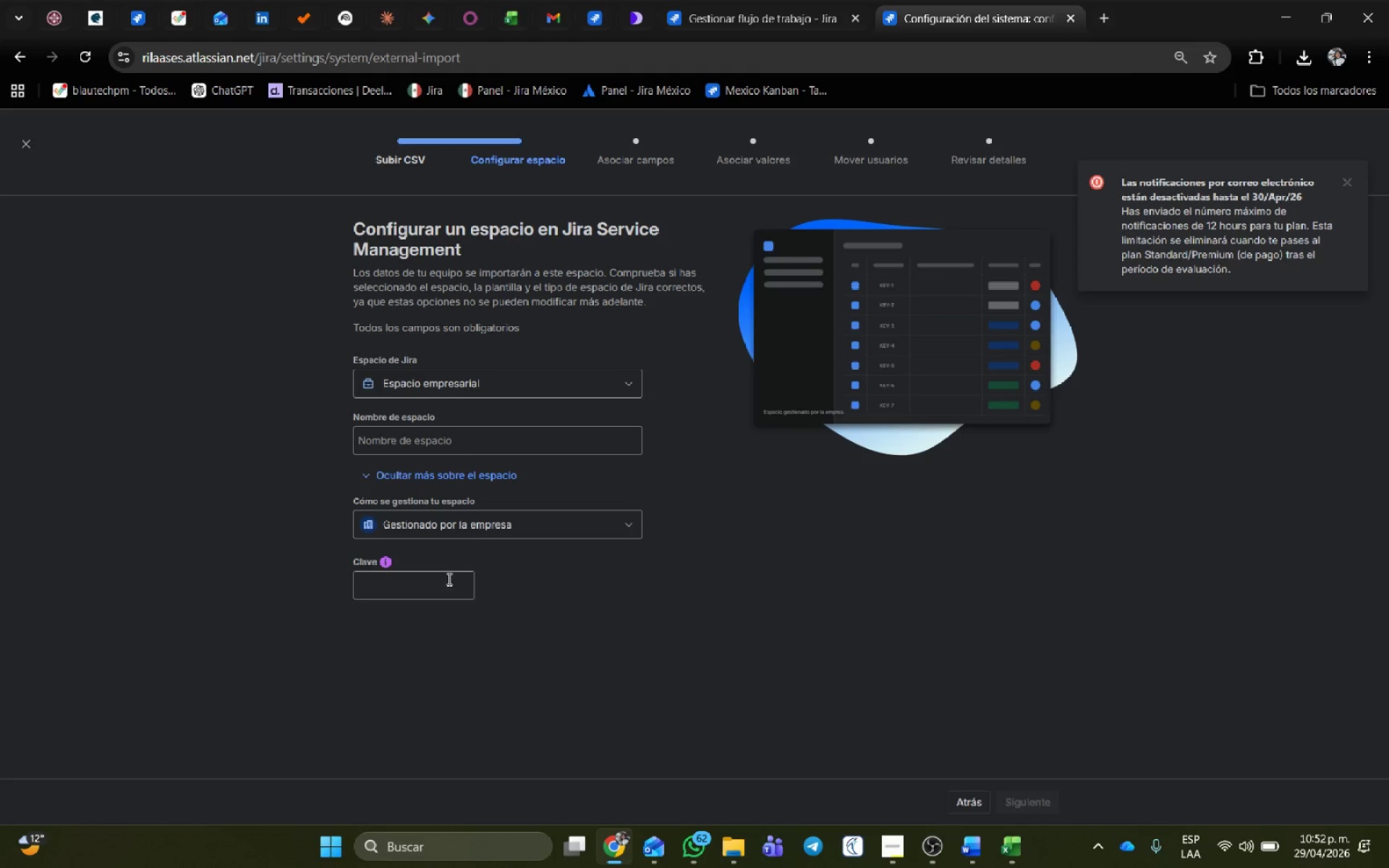 
left_click([434, 584])
 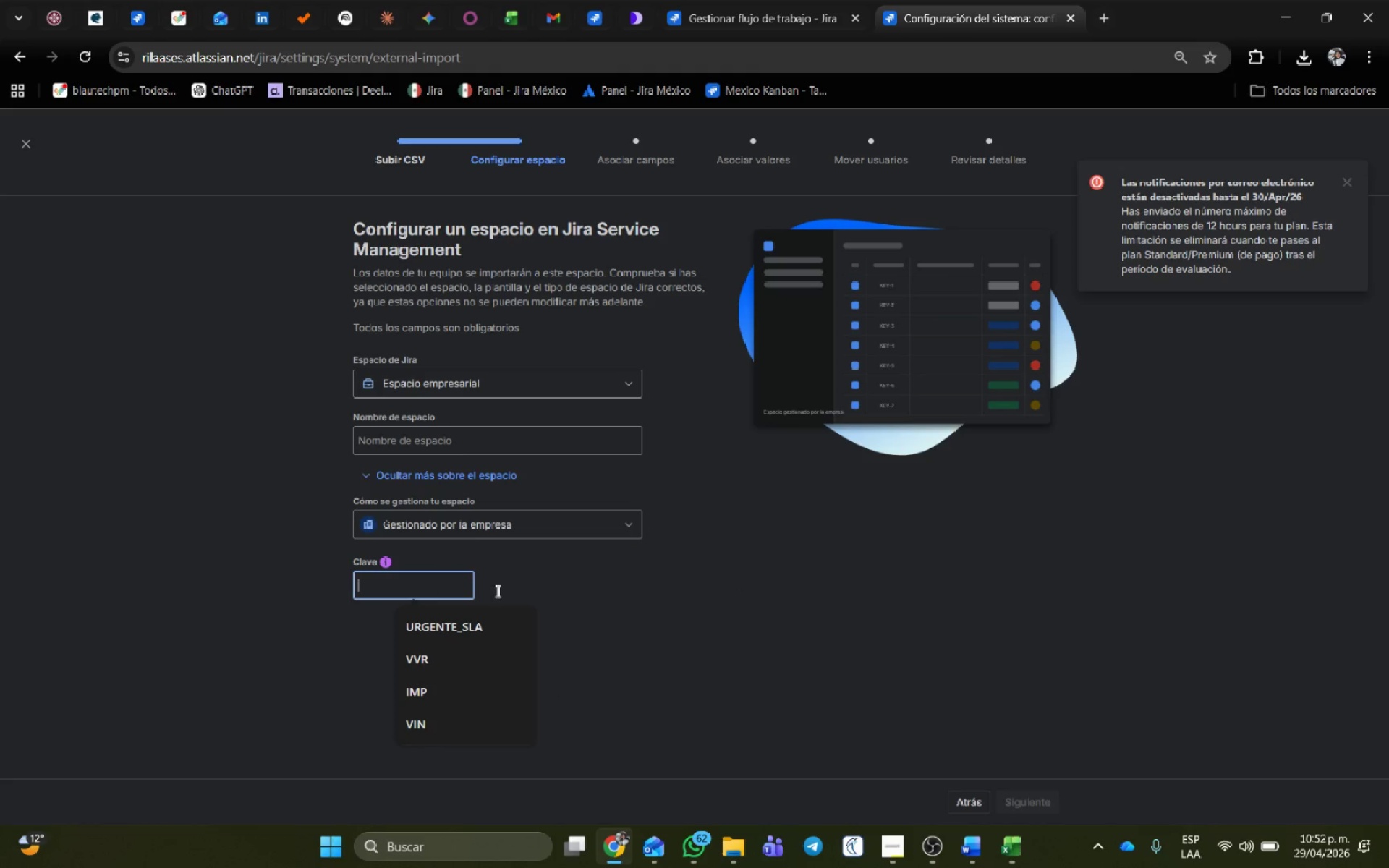 
left_click([651, 583])
 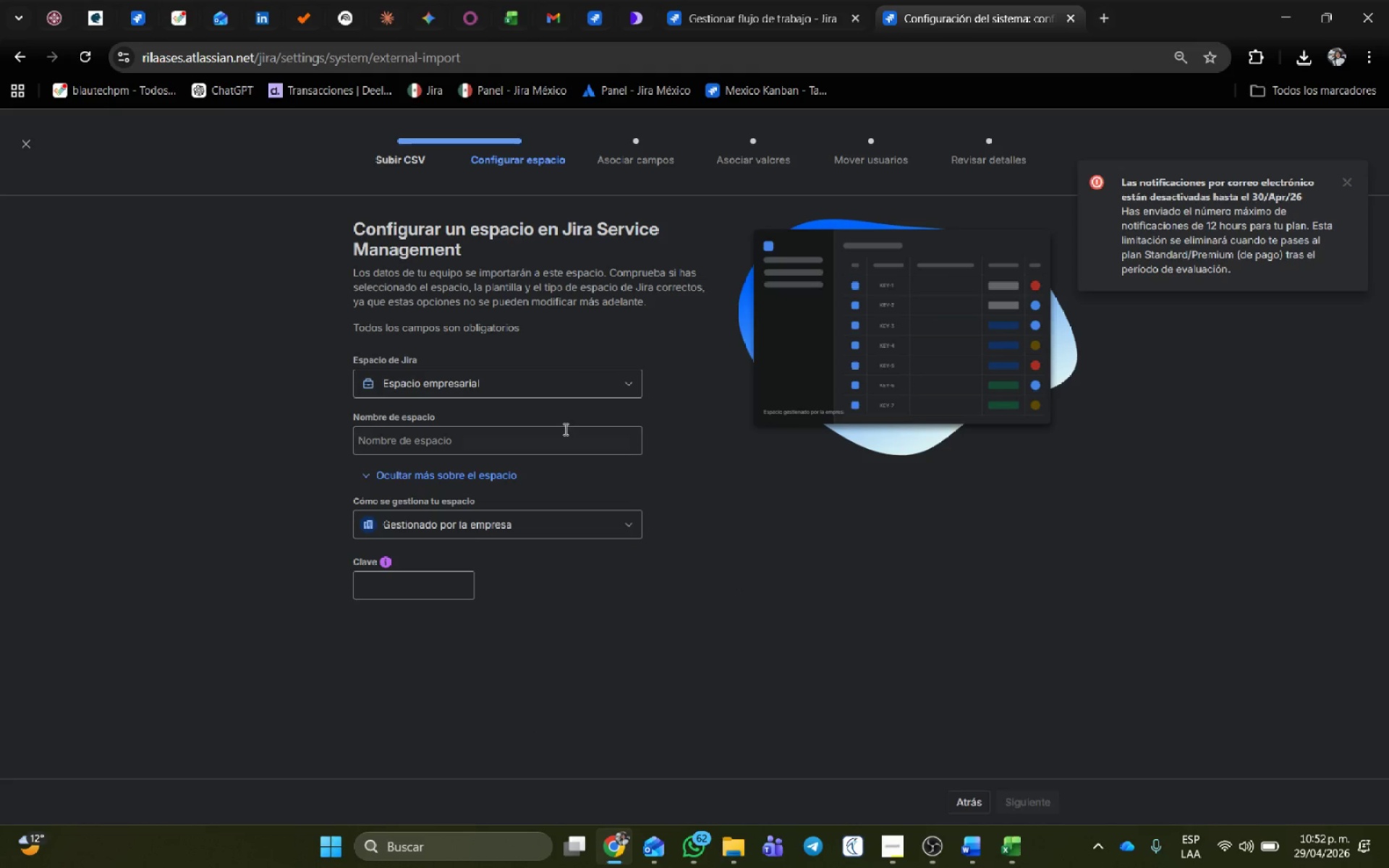 
left_click([564, 428])
 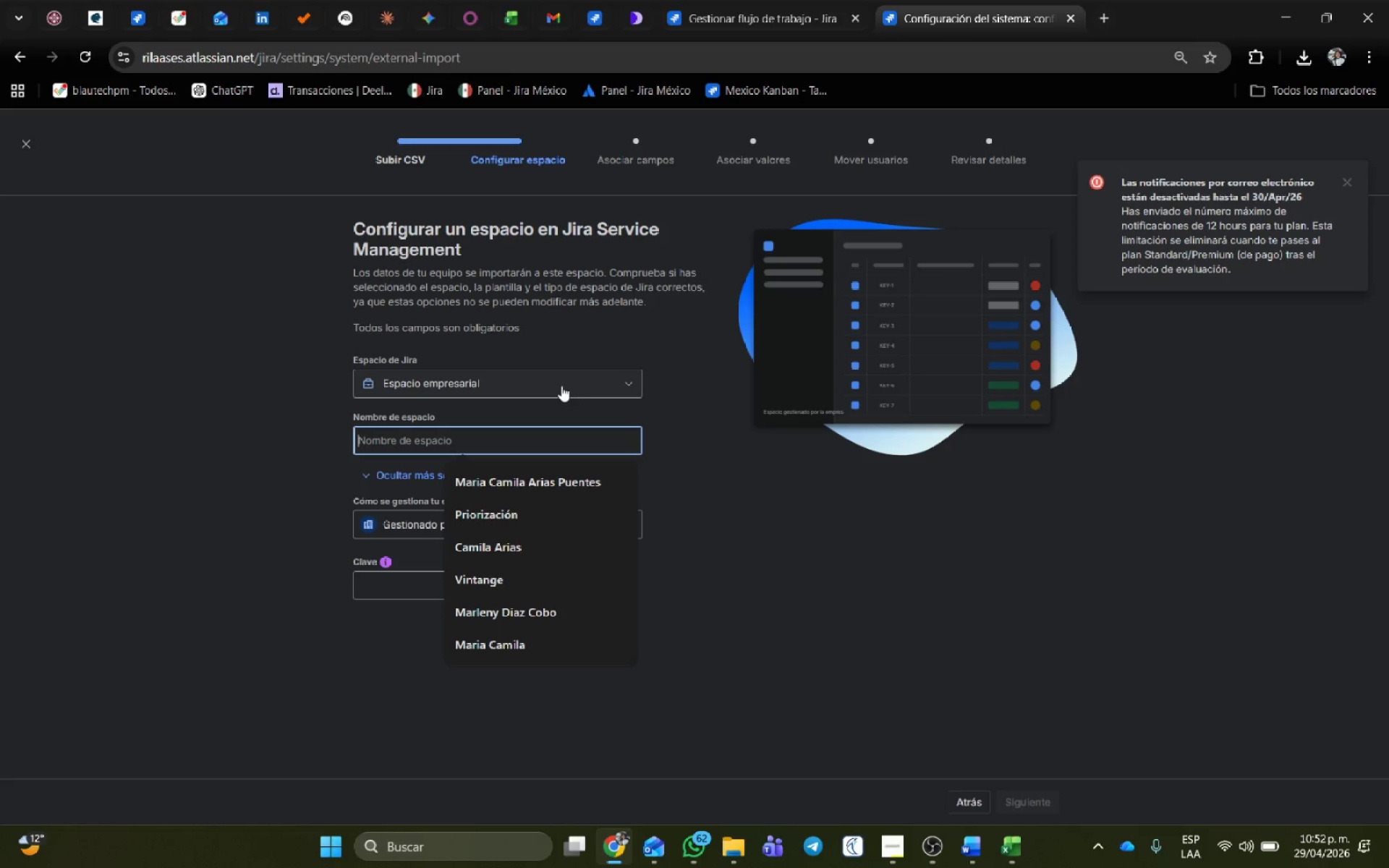 
left_click([561, 386])
 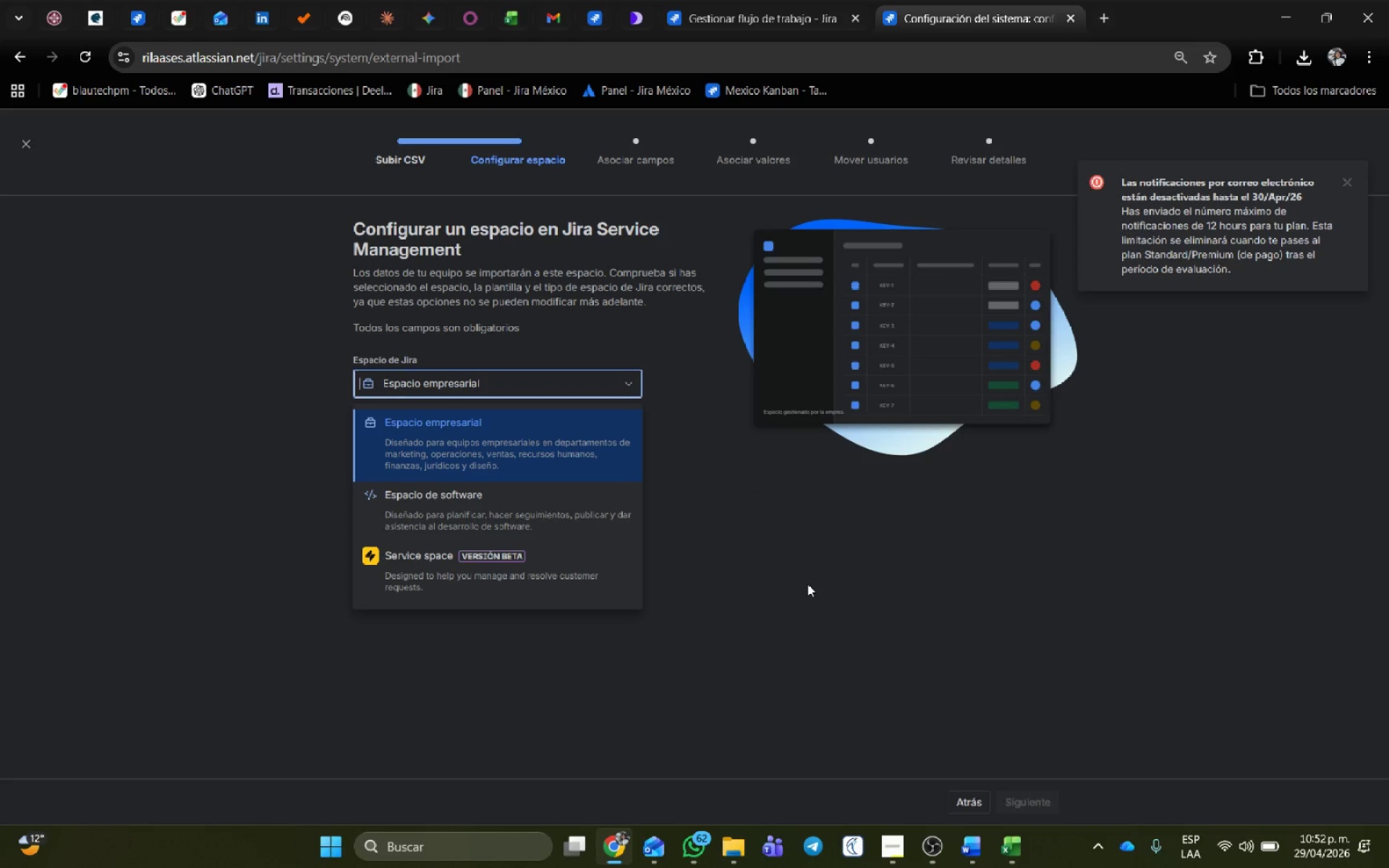 
left_click([807, 584])
 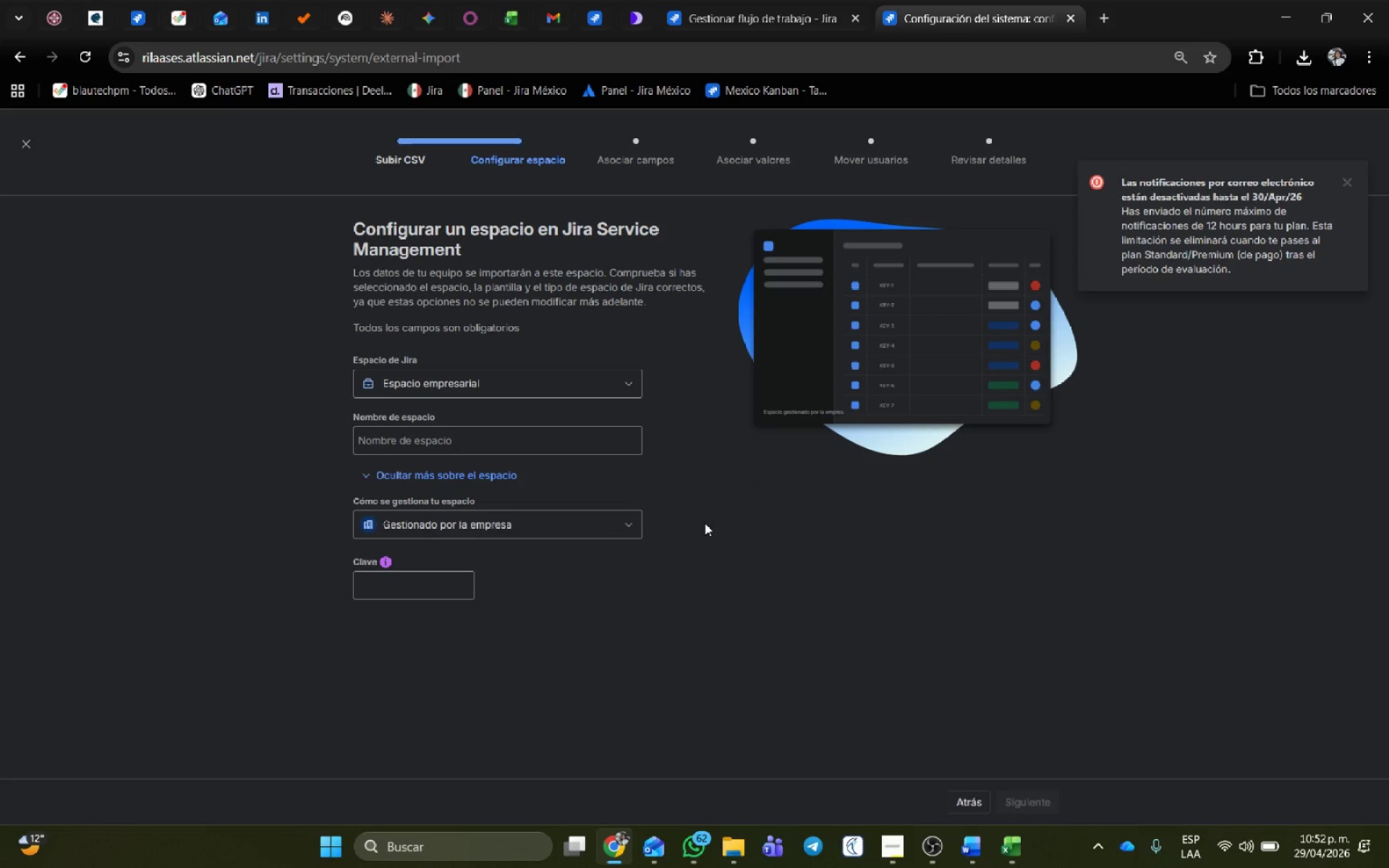 
wait(17.41)
 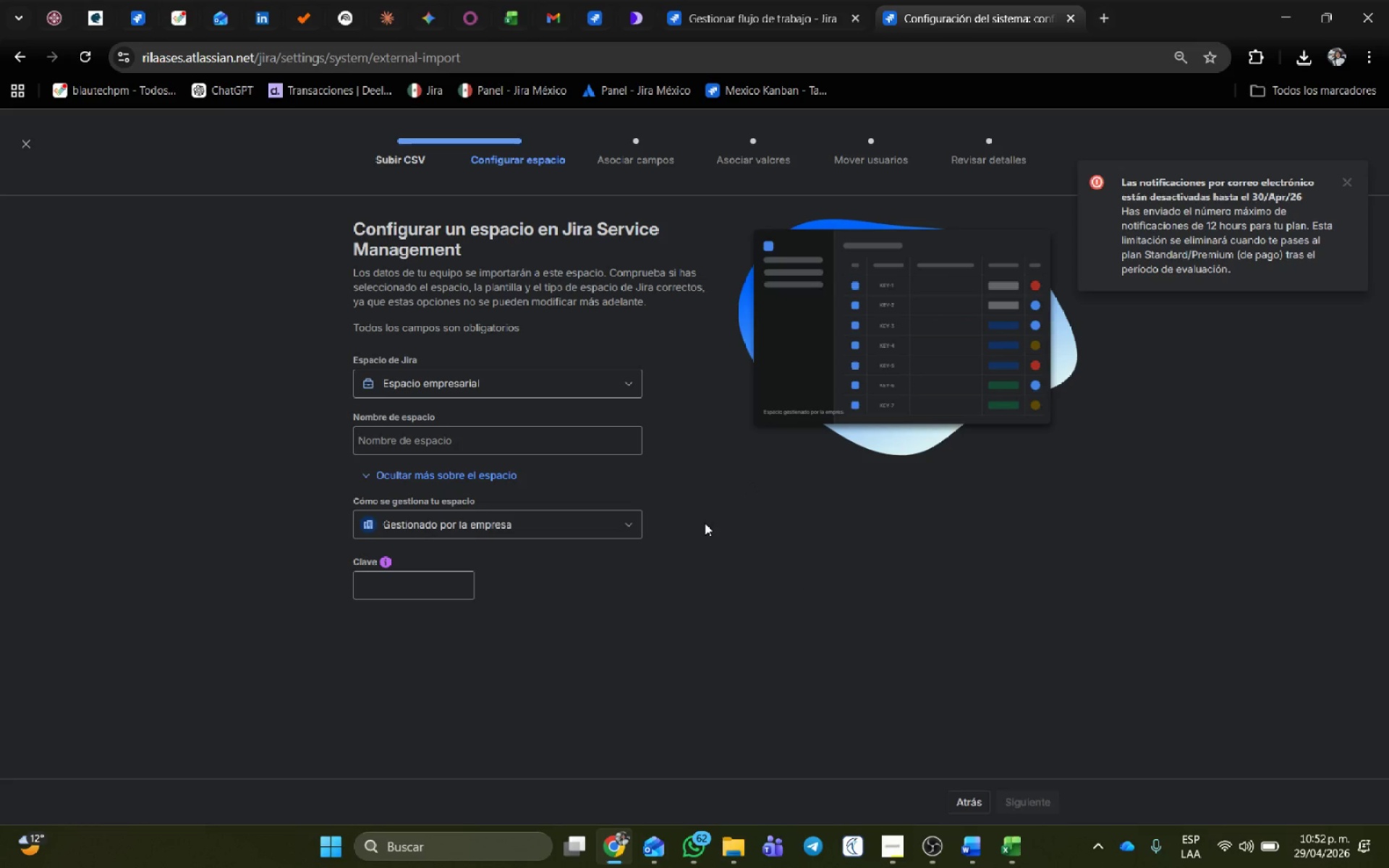 
left_click([1350, 182])
 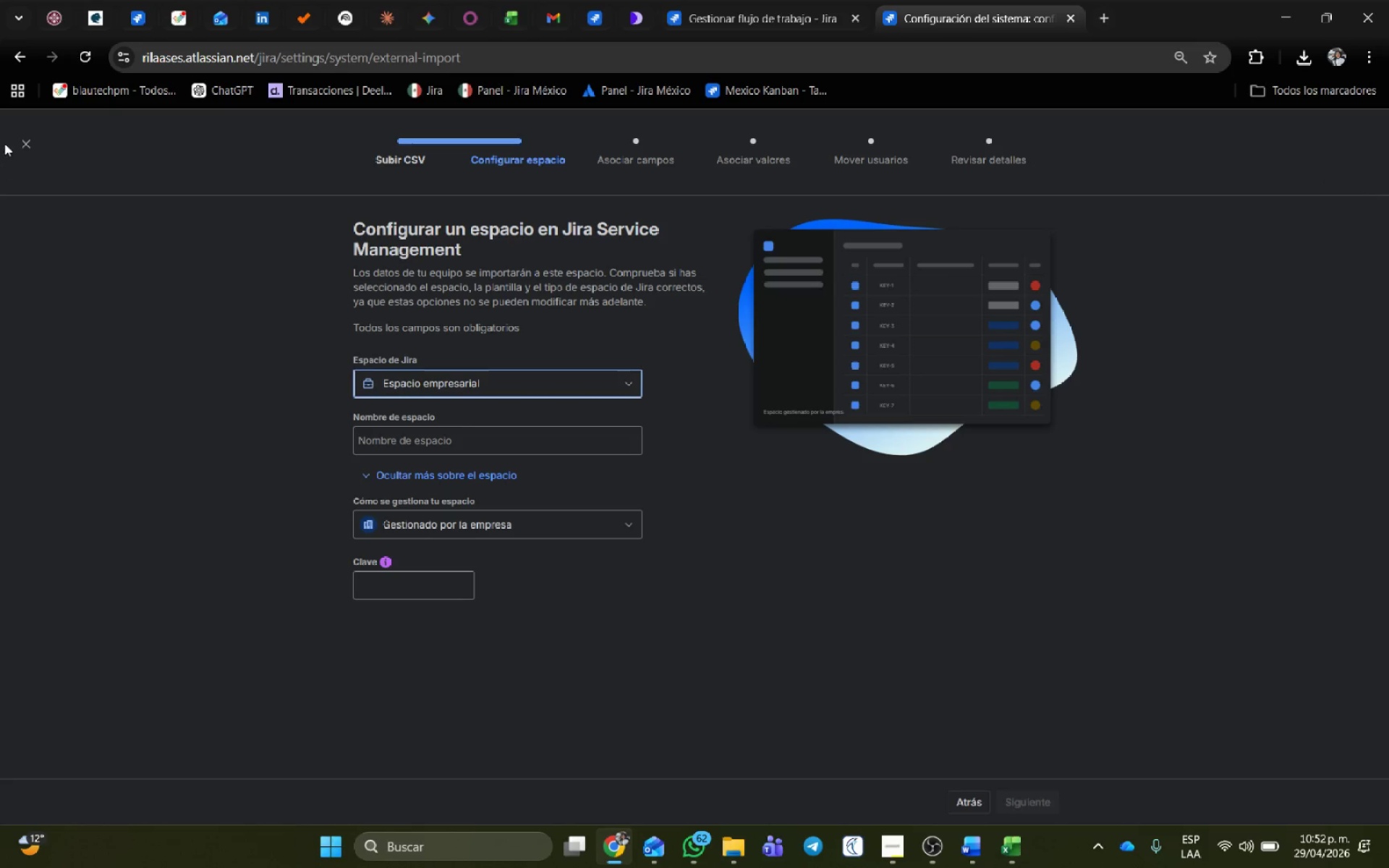 
left_click([30, 132])
 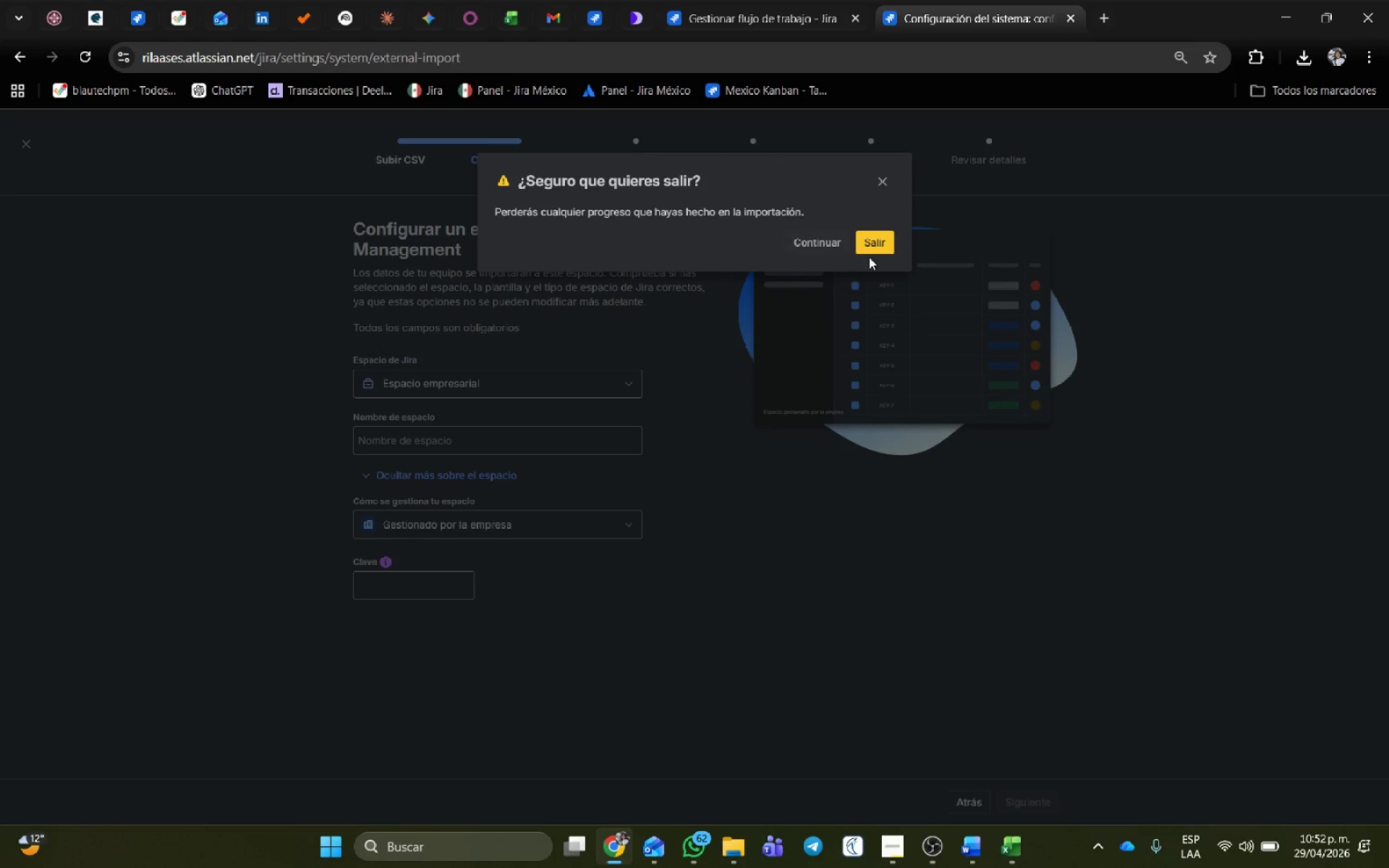 
left_click([875, 239])
 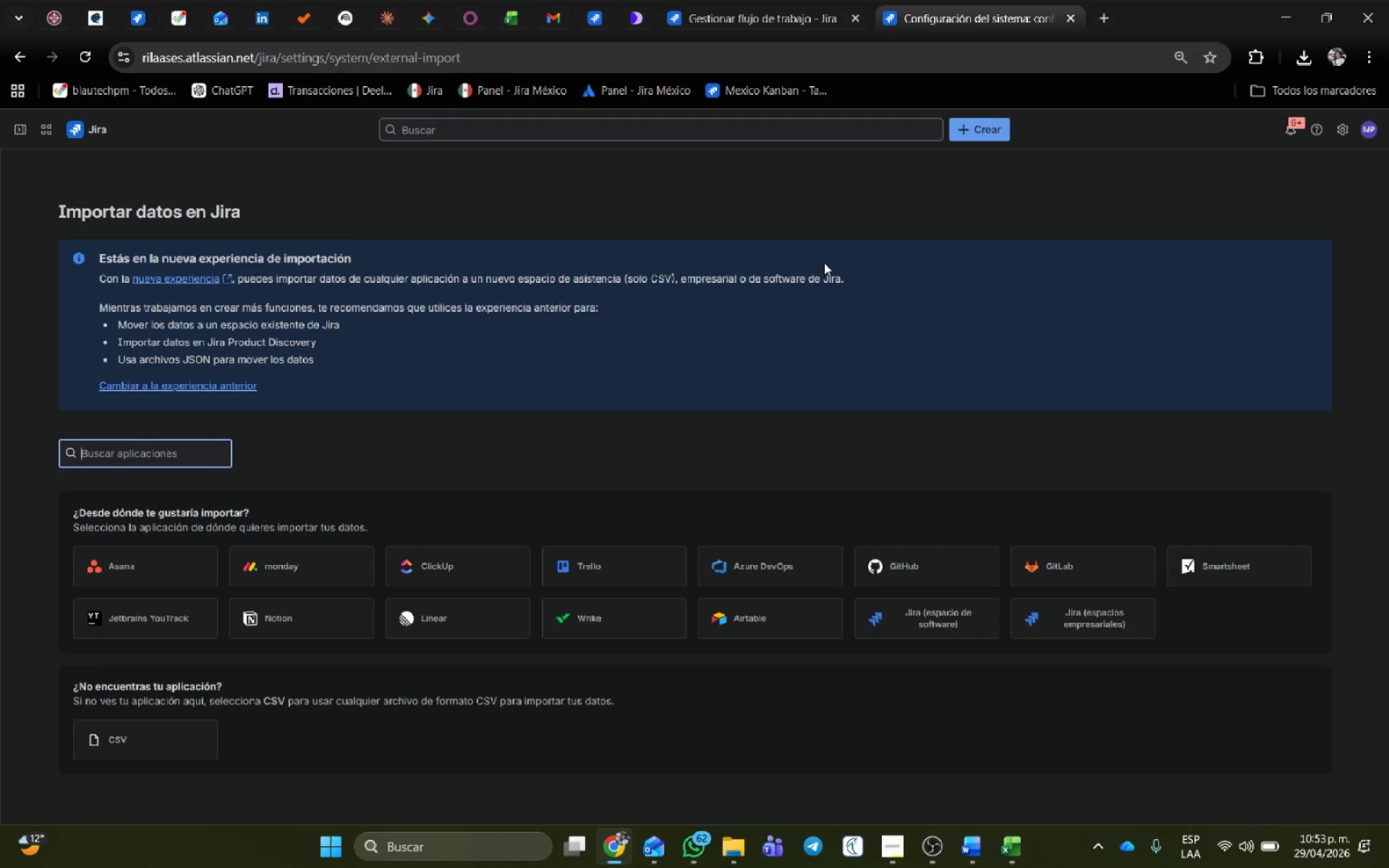 
wait(27.99)
 